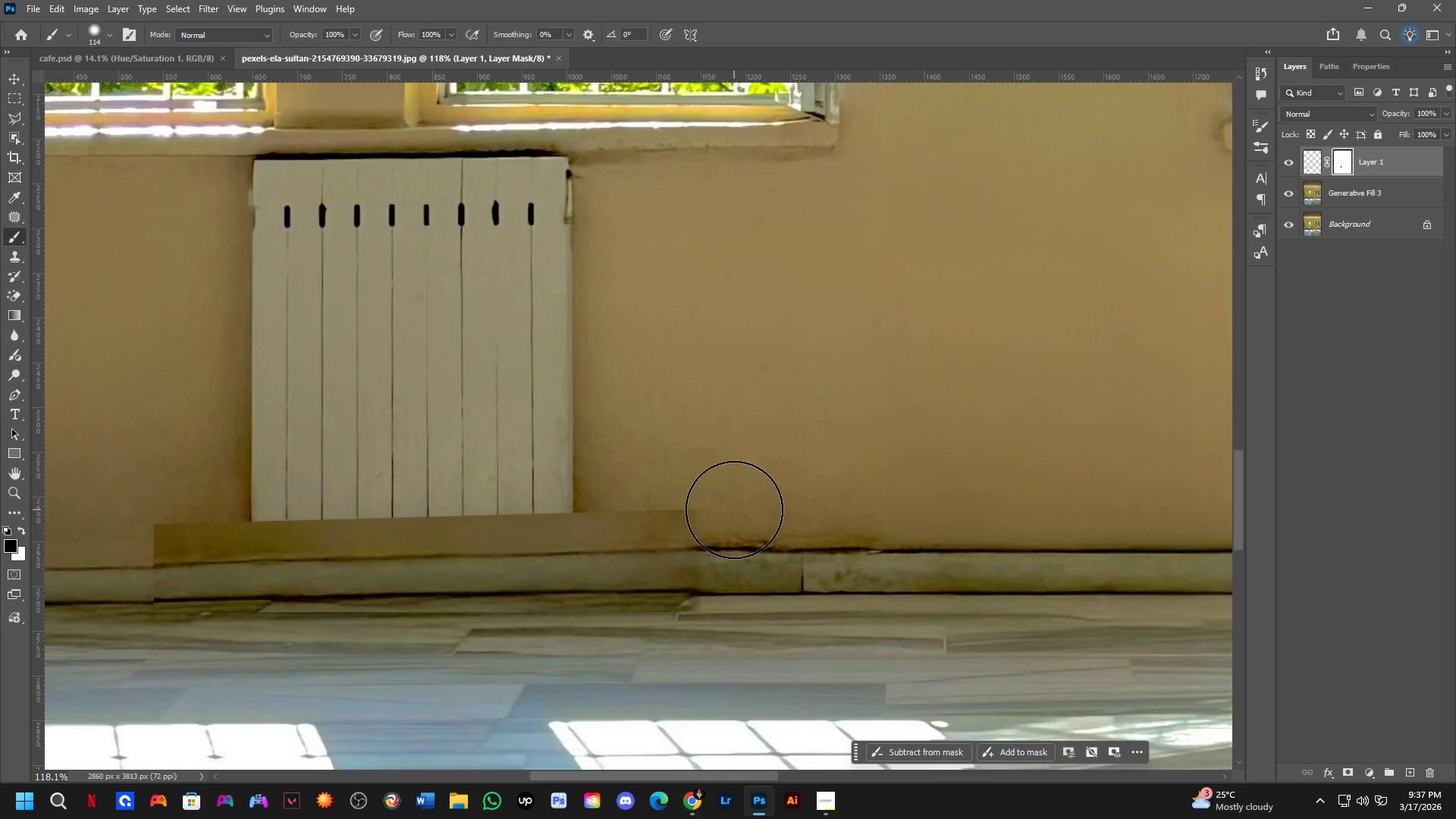 
scroll: coordinate [896, 650], scroll_direction: up, amount: 5.0
 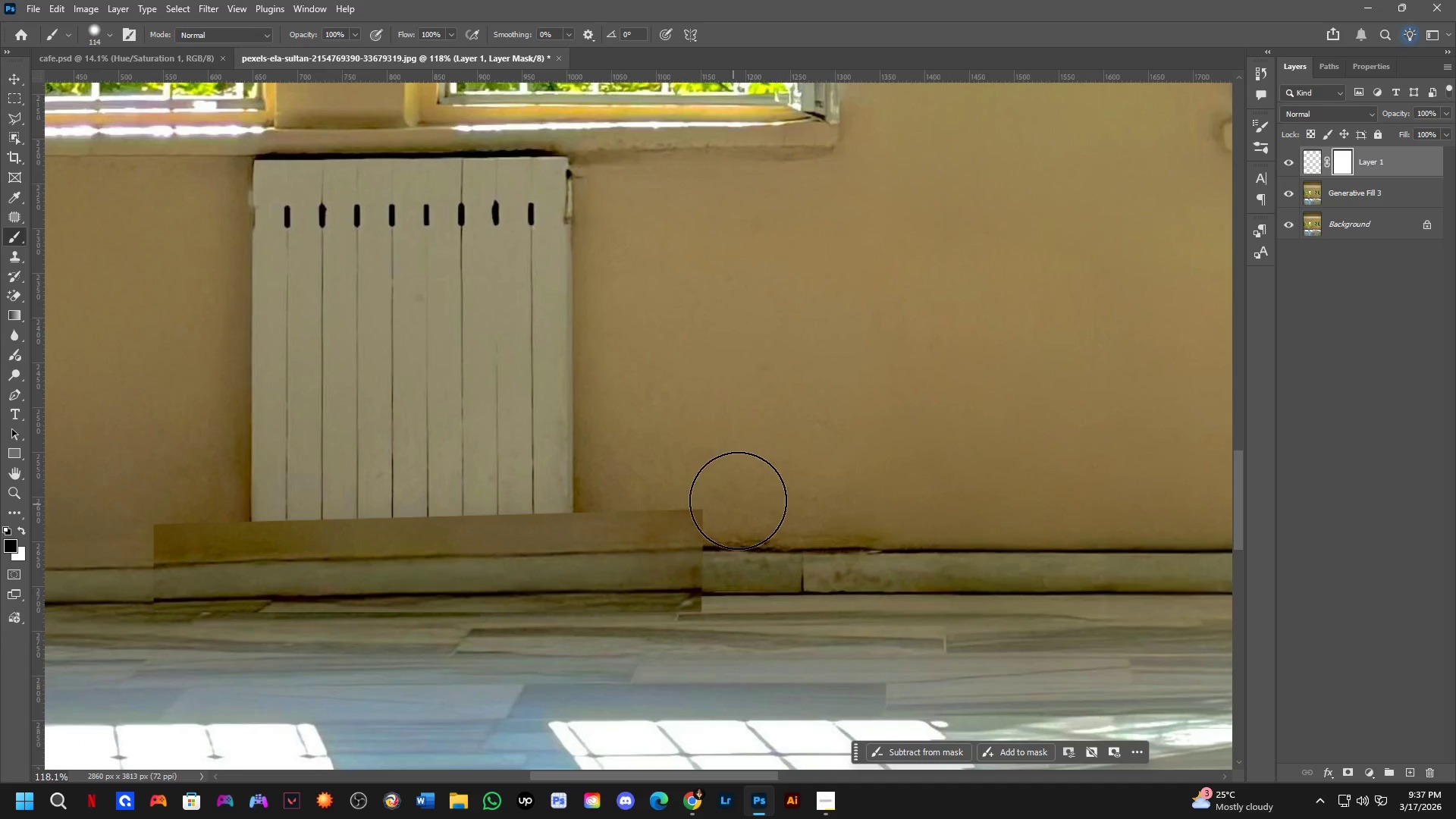 
hold_key(key=AltLeft, duration=0.33)
 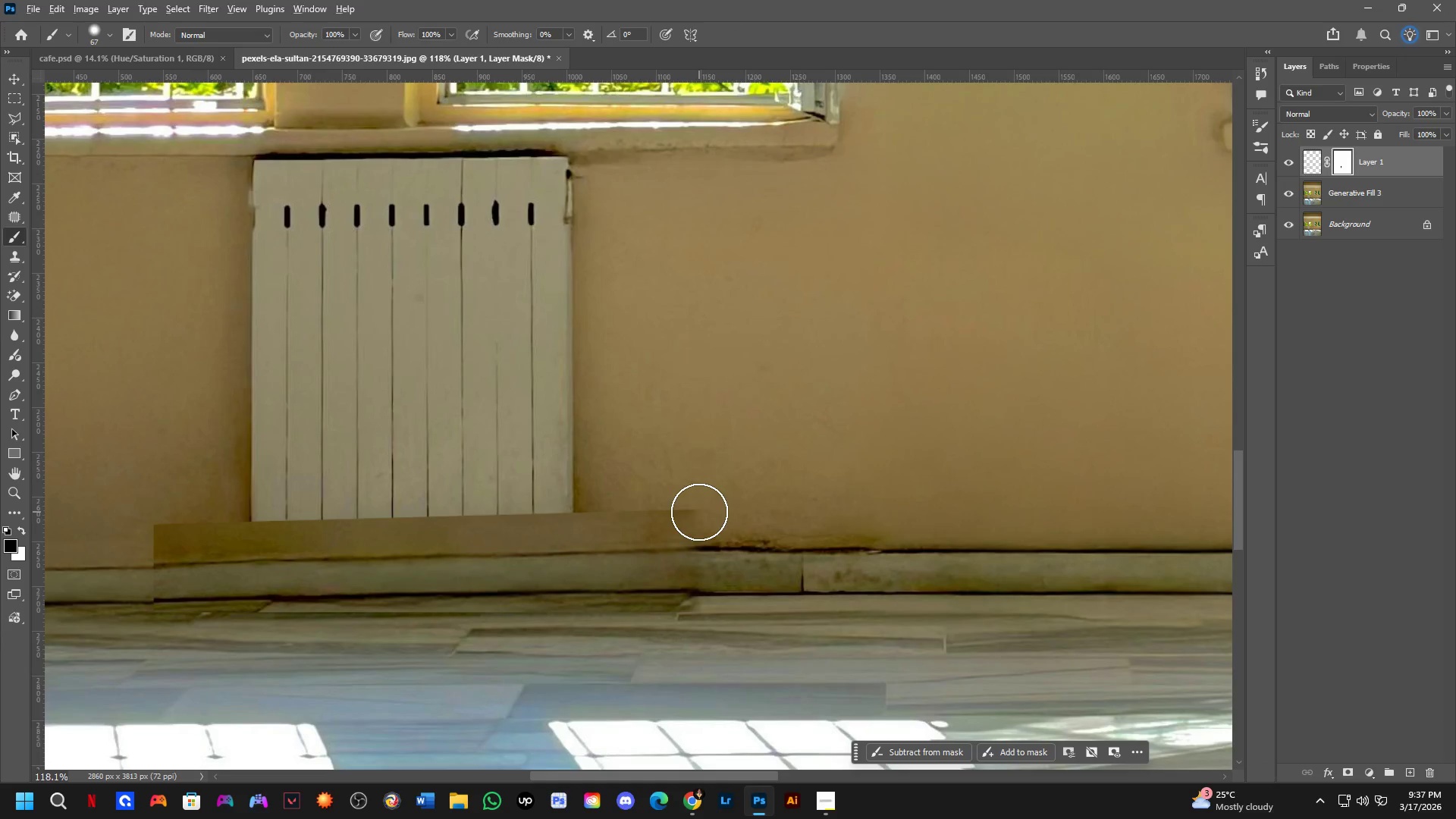 
hold_key(key=AltLeft, duration=0.39)
 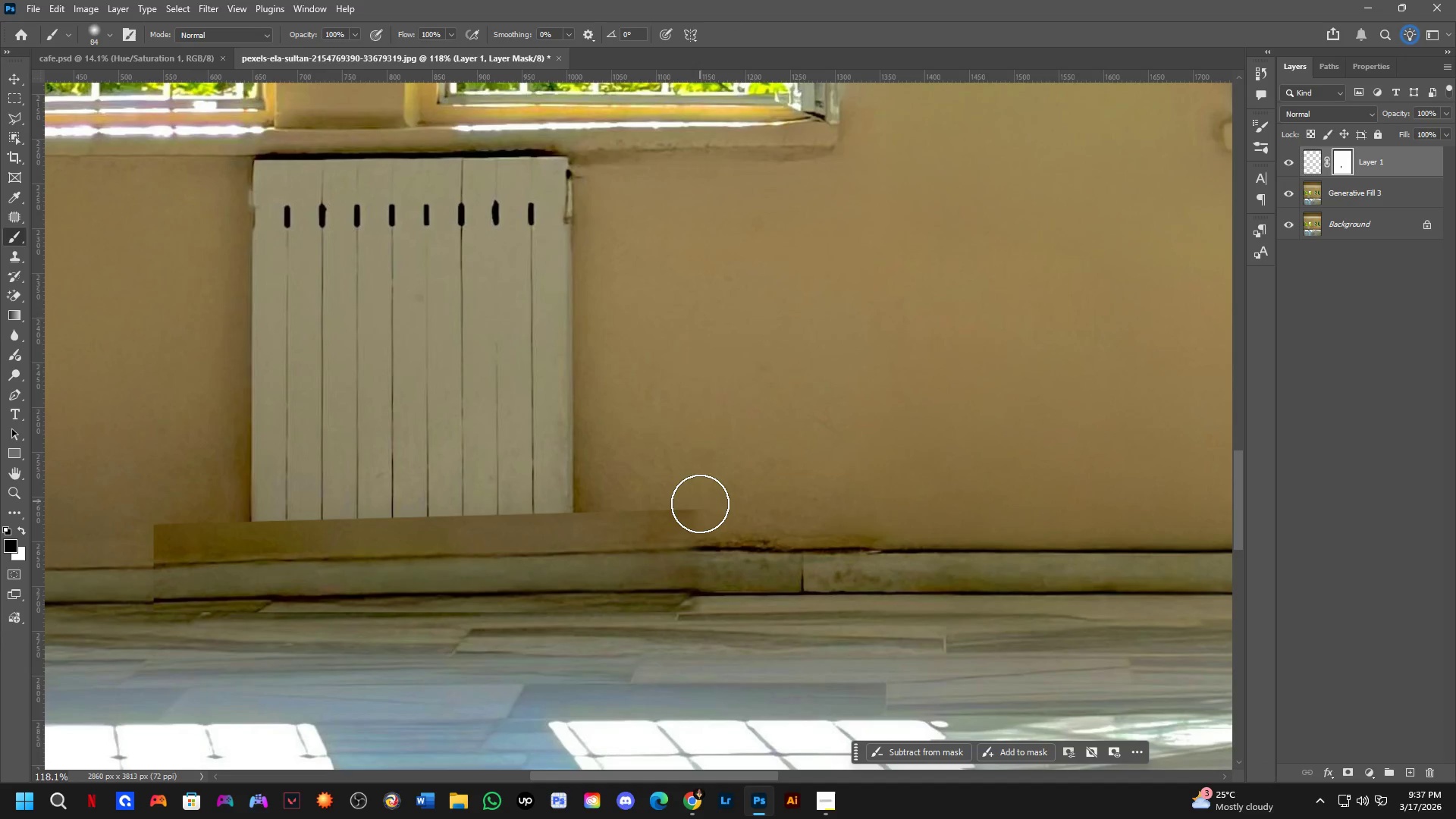 
left_click([700, 504])
 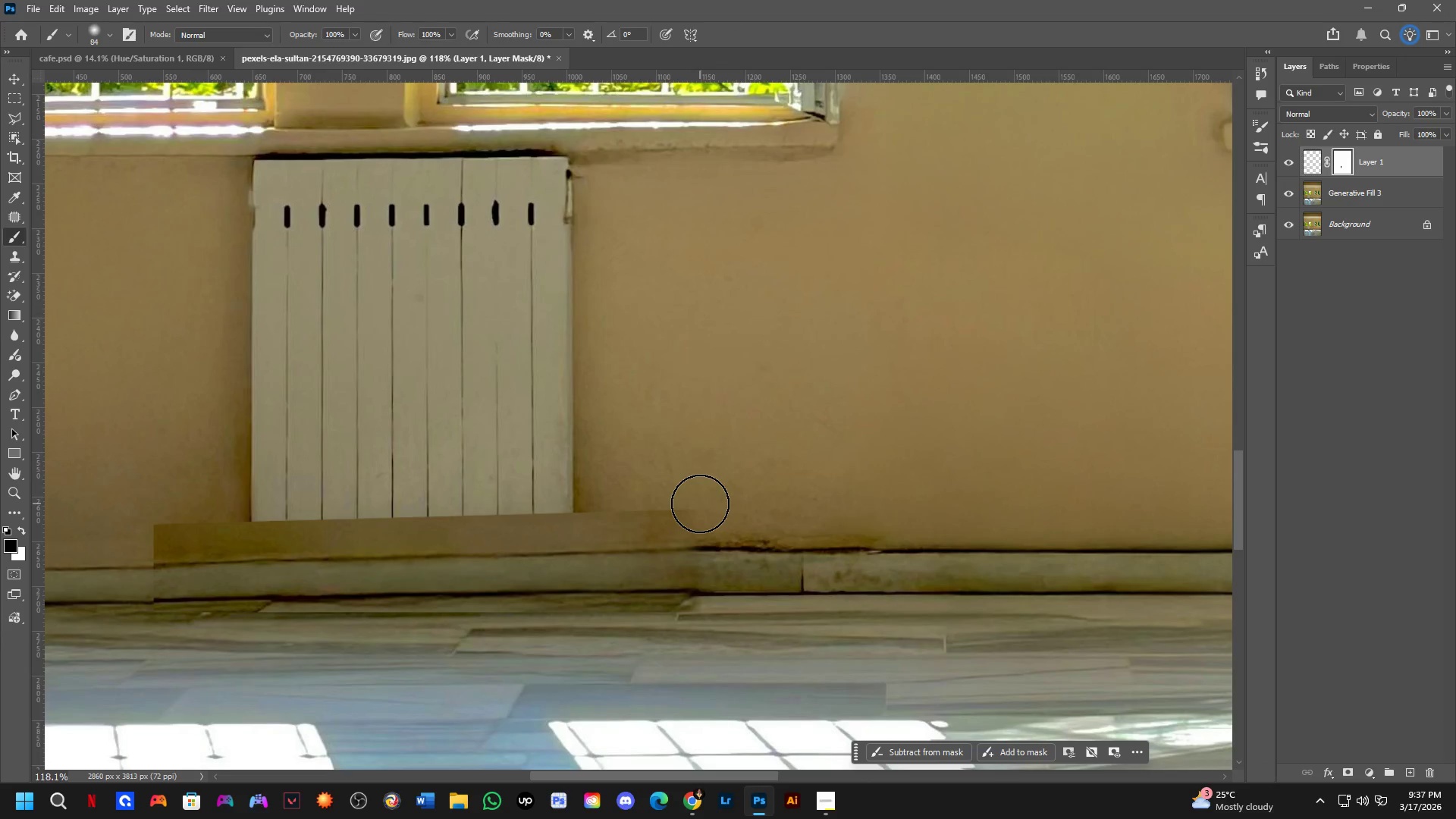 
key(Alt+AltLeft)
 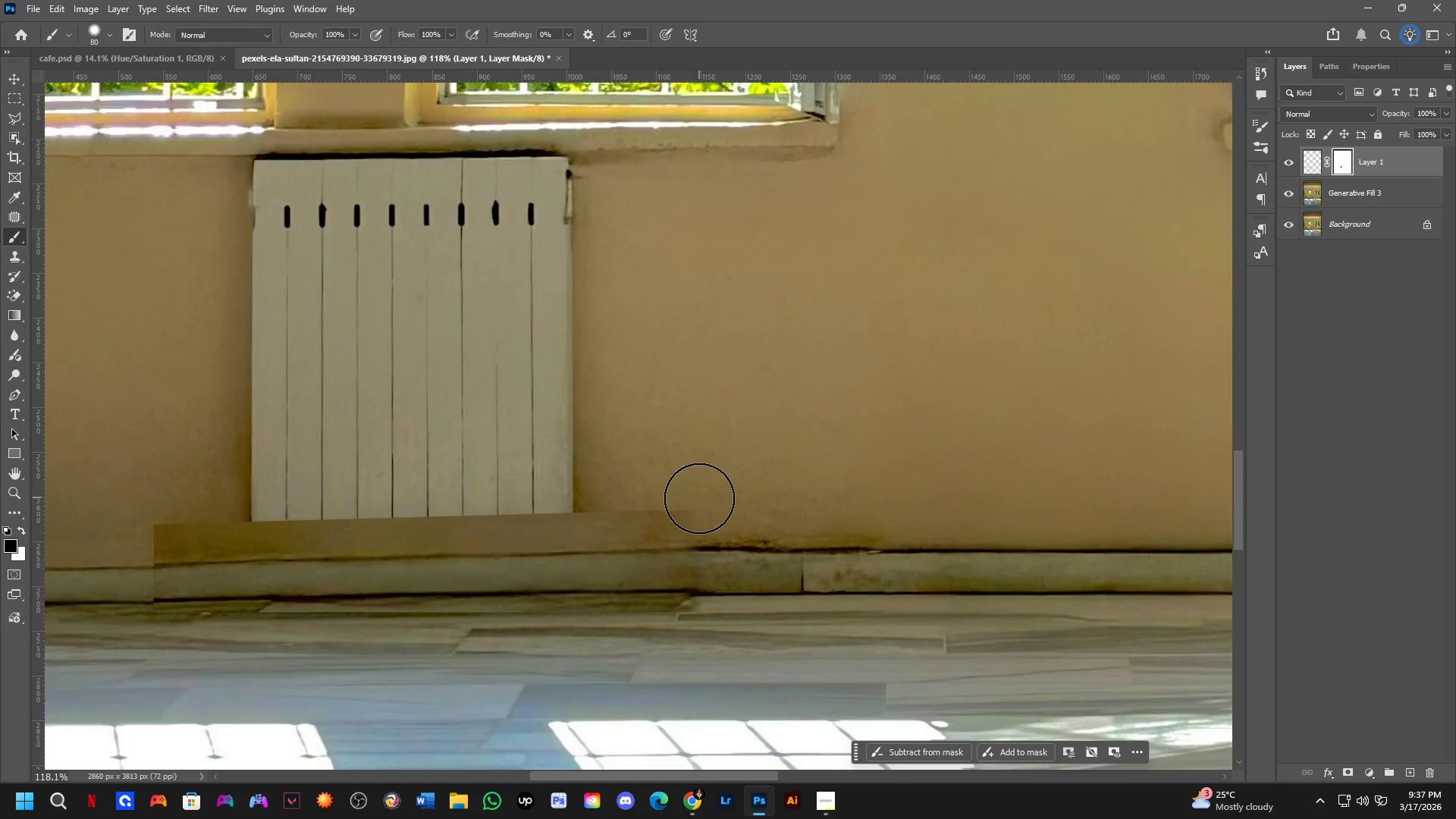 
left_click([699, 510])
 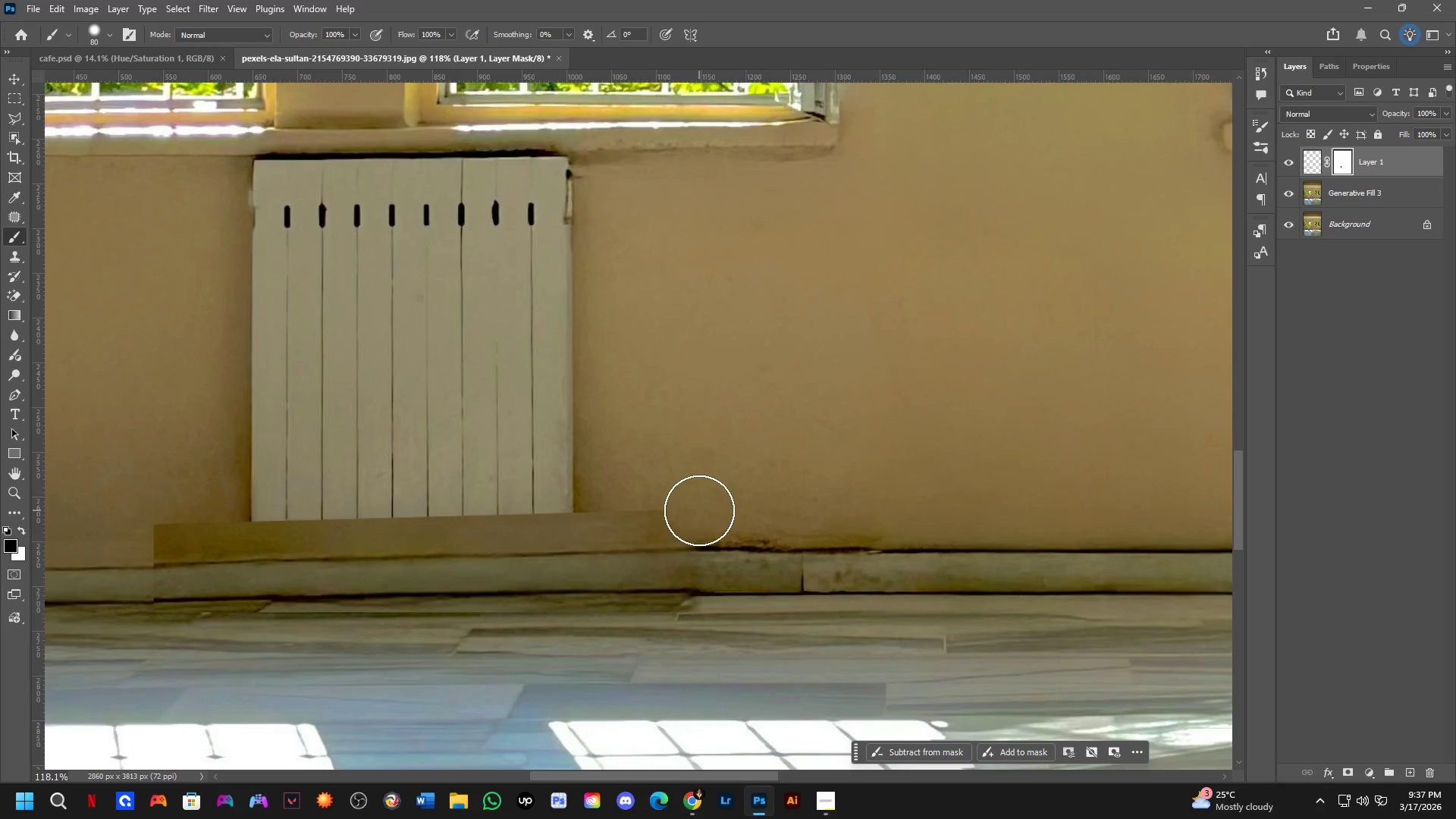 
hold_key(key=Space, duration=0.55)
 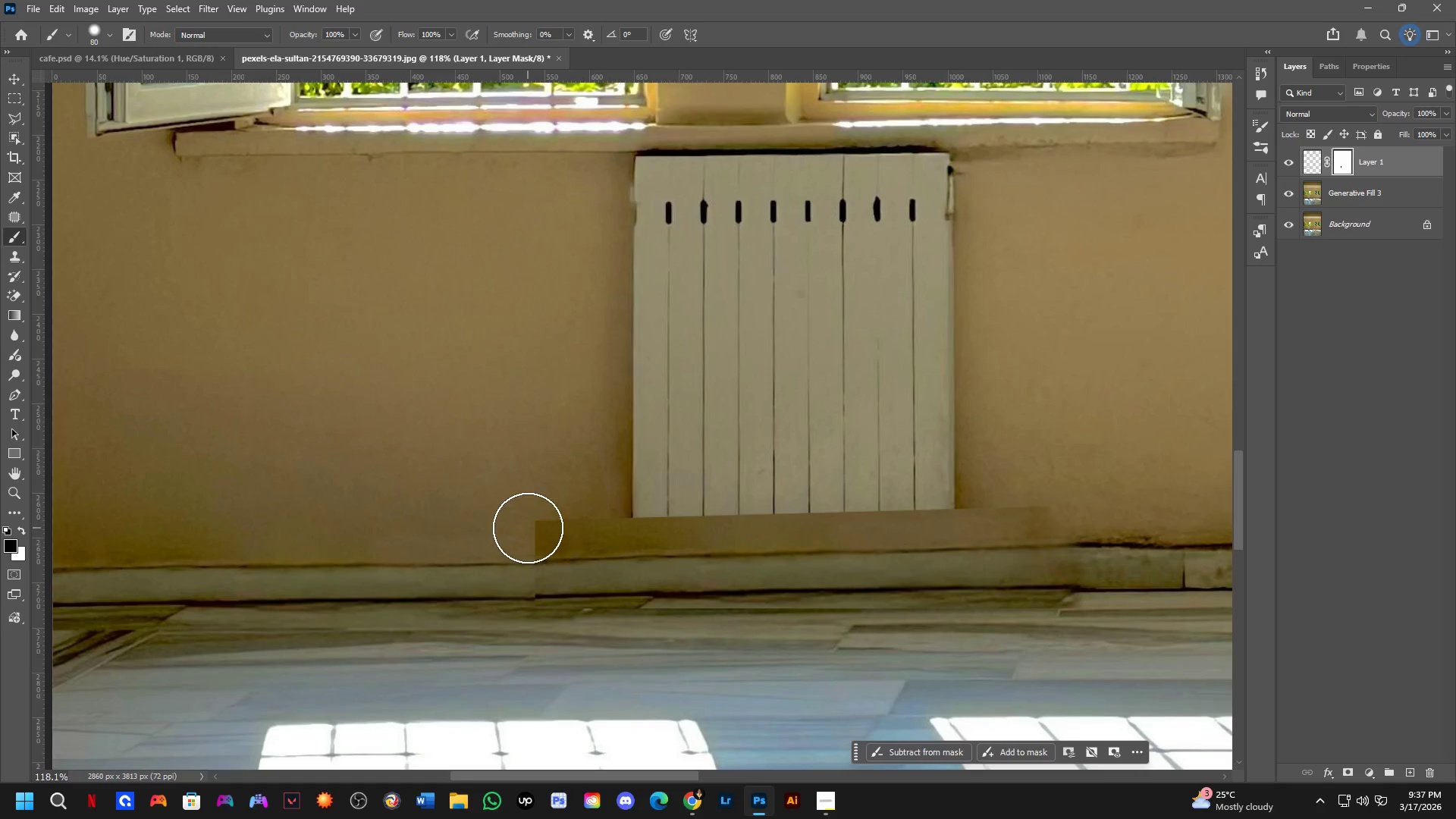 
left_click_drag(start_coordinate=[487, 523], to_coordinate=[844, 526])
 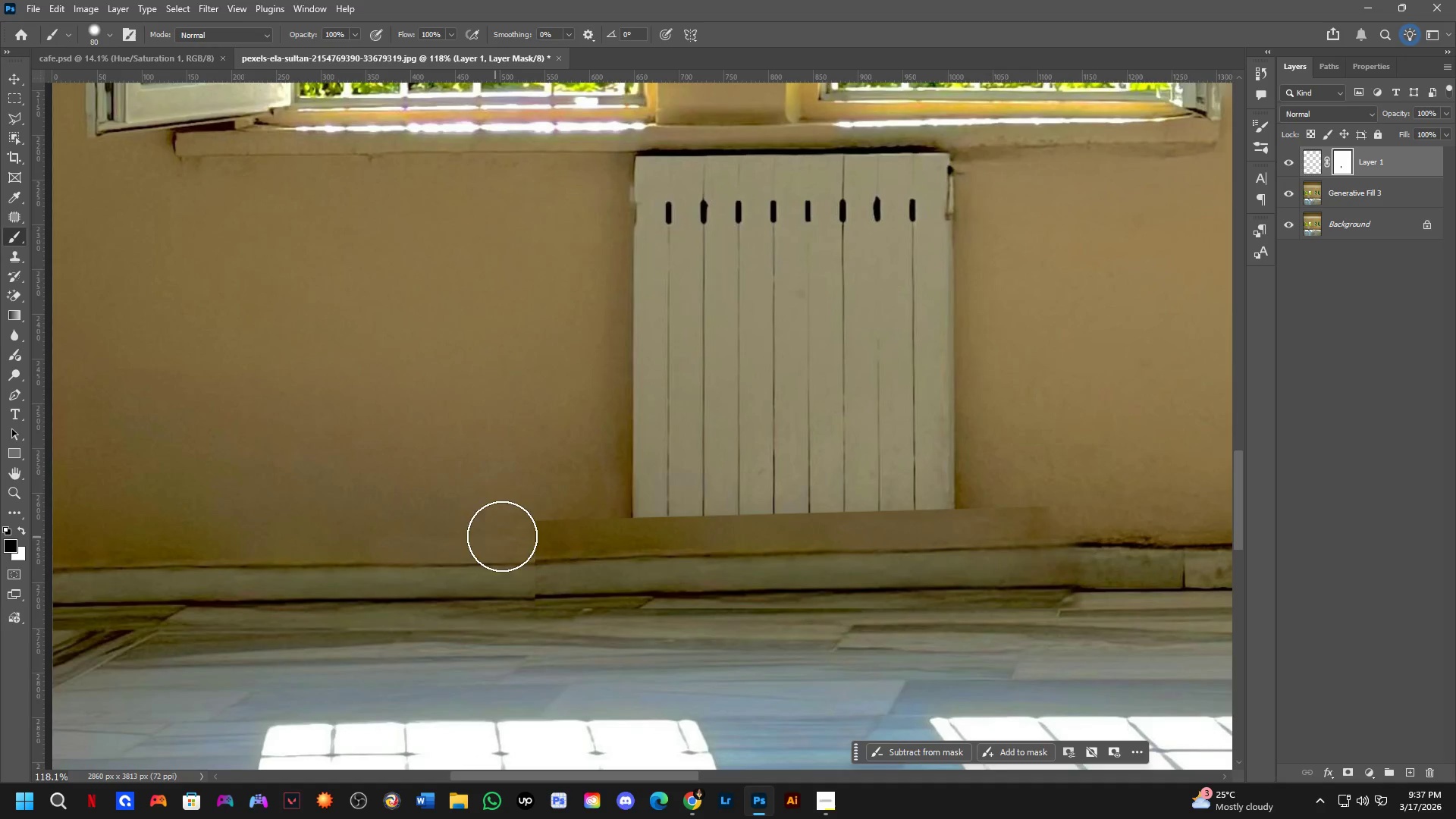 
hold_key(key=ShiftLeft, duration=0.59)
left_click([528, 528])
 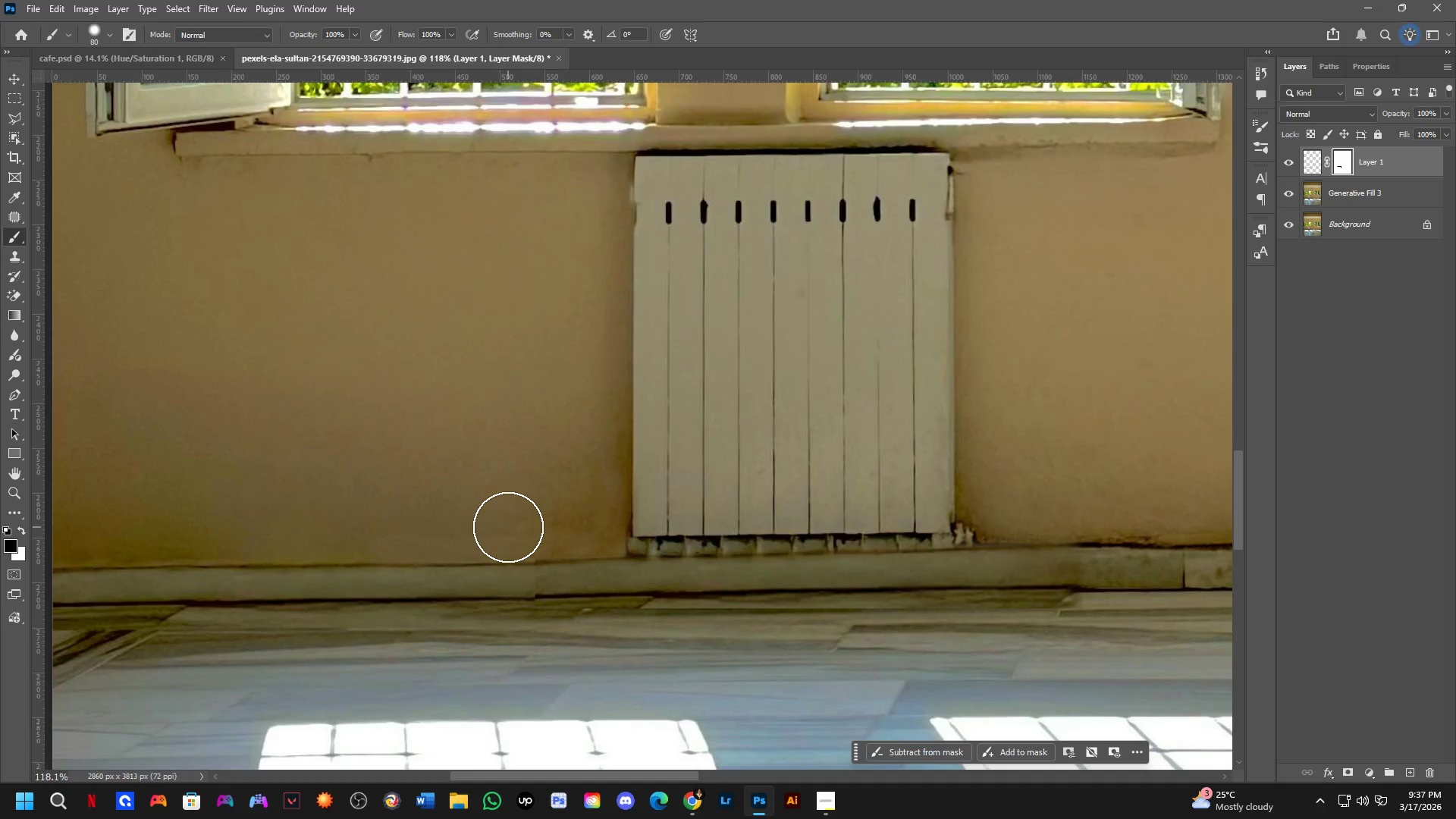 
left_click_drag(start_coordinate=[508, 527], to_coordinate=[1159, 487])
 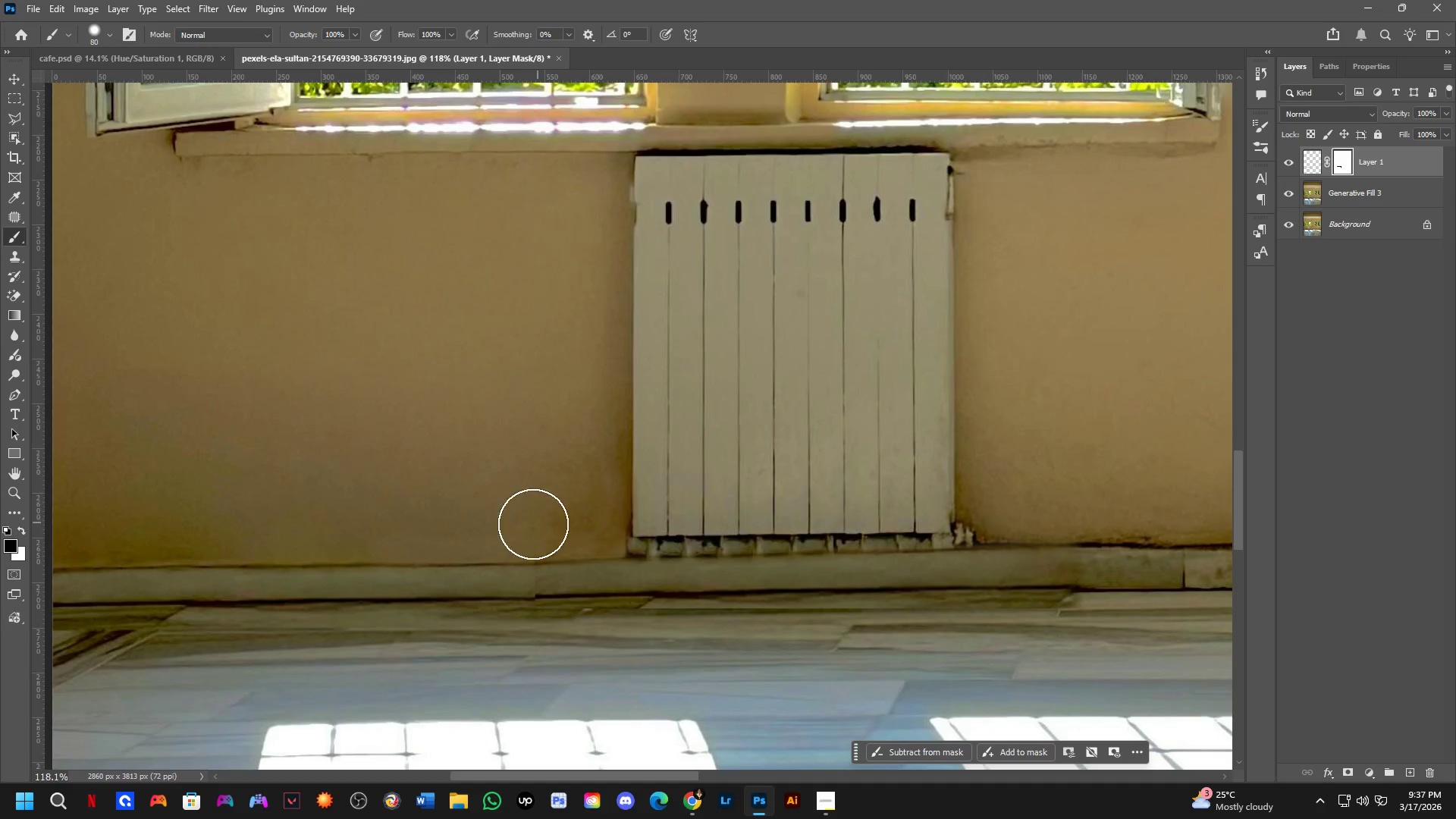 
left_click_drag(start_coordinate=[515, 538], to_coordinate=[492, 647])
 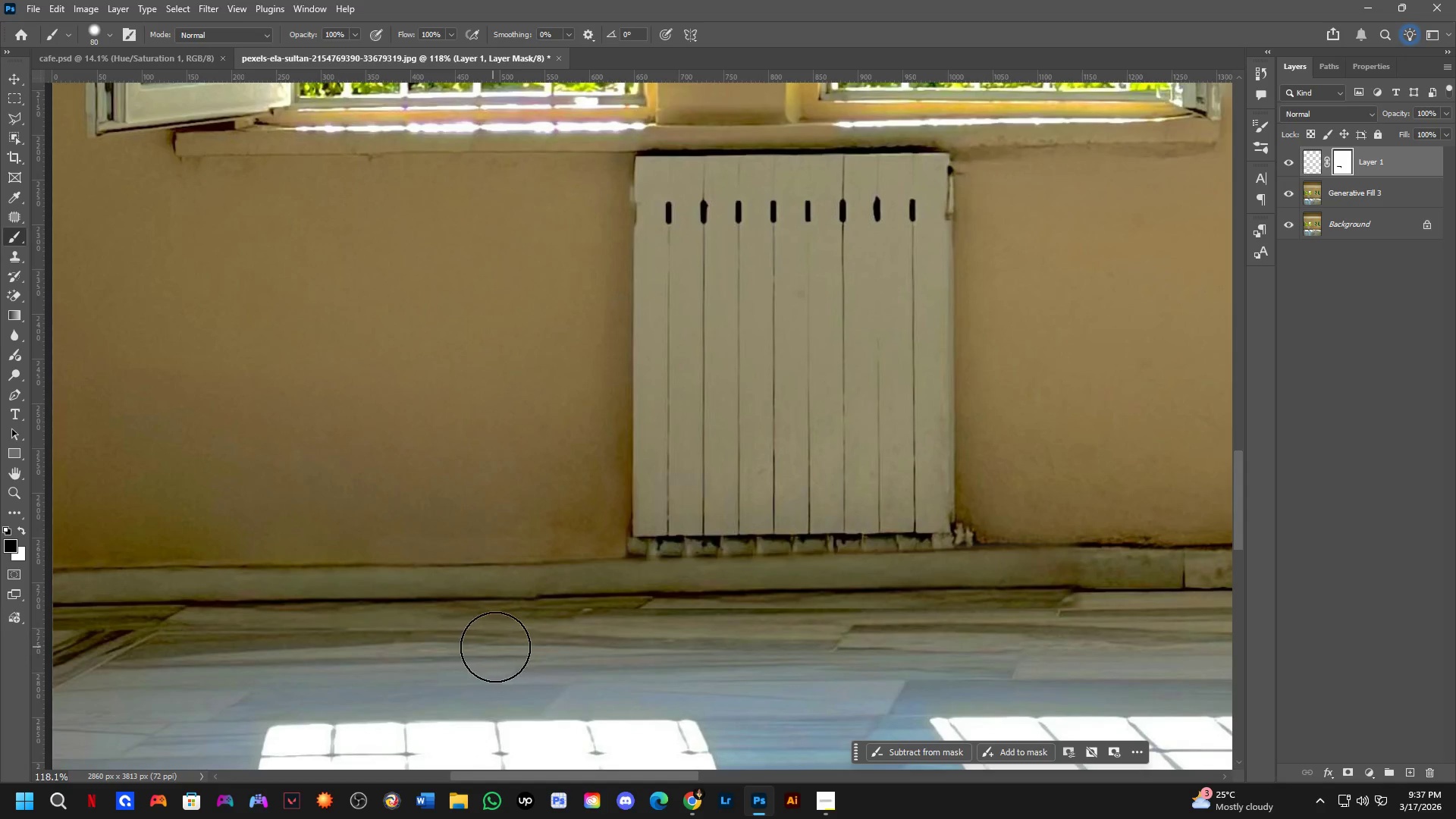 
left_click_drag(start_coordinate=[512, 645], to_coordinate=[667, 644])
 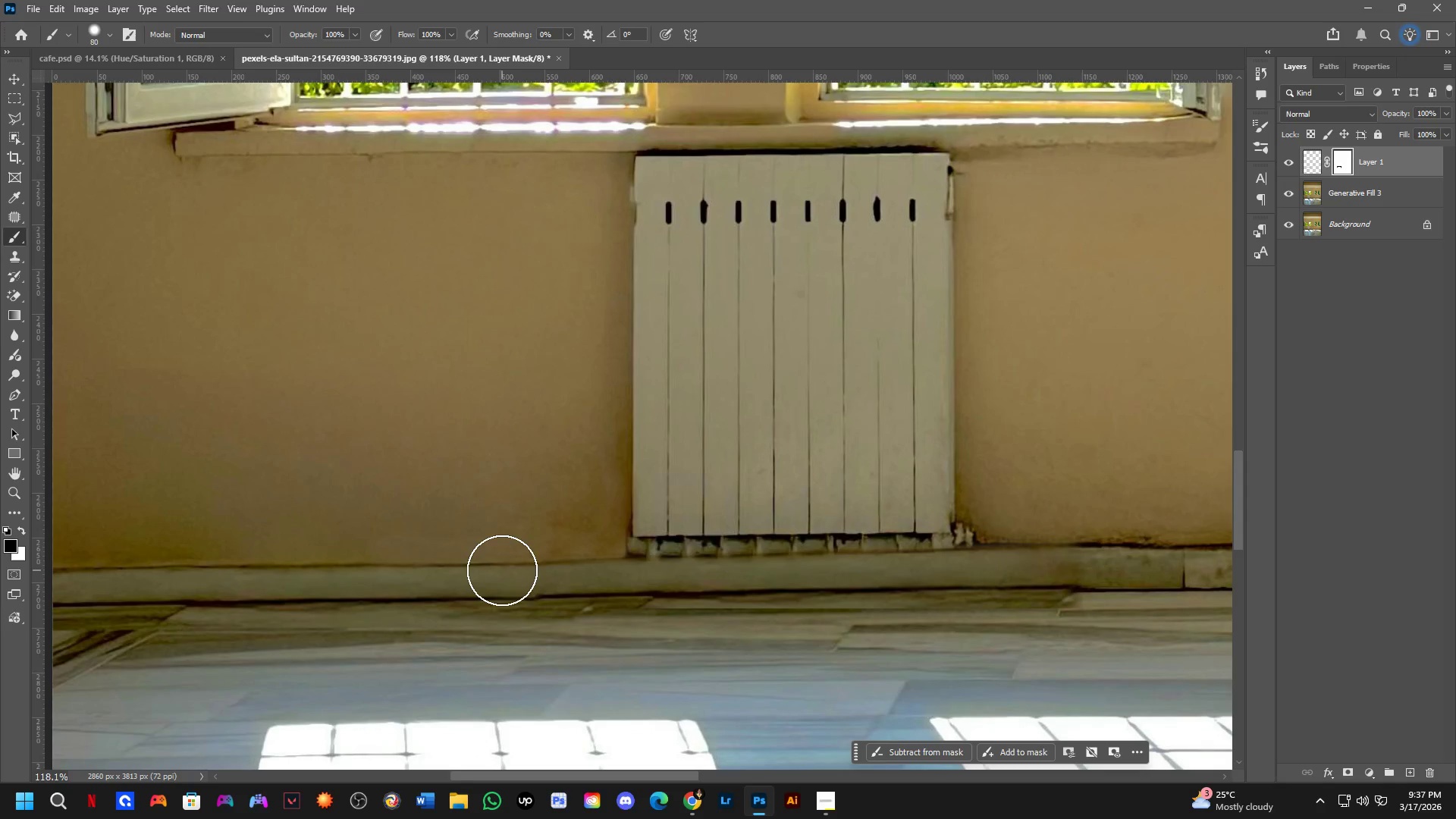 
key(Control+ArrowDown)
 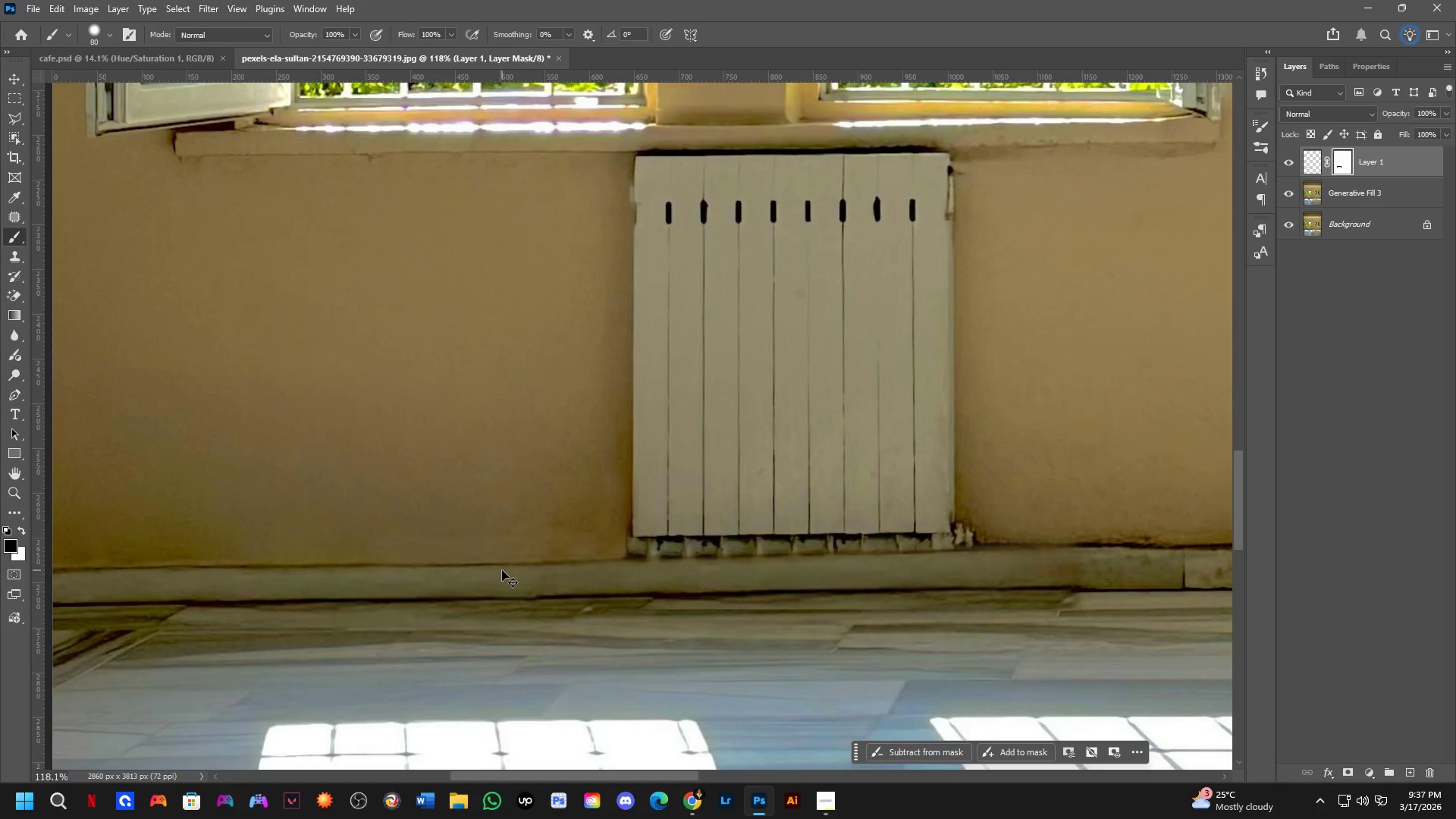 
key(Control+ArrowDown)
 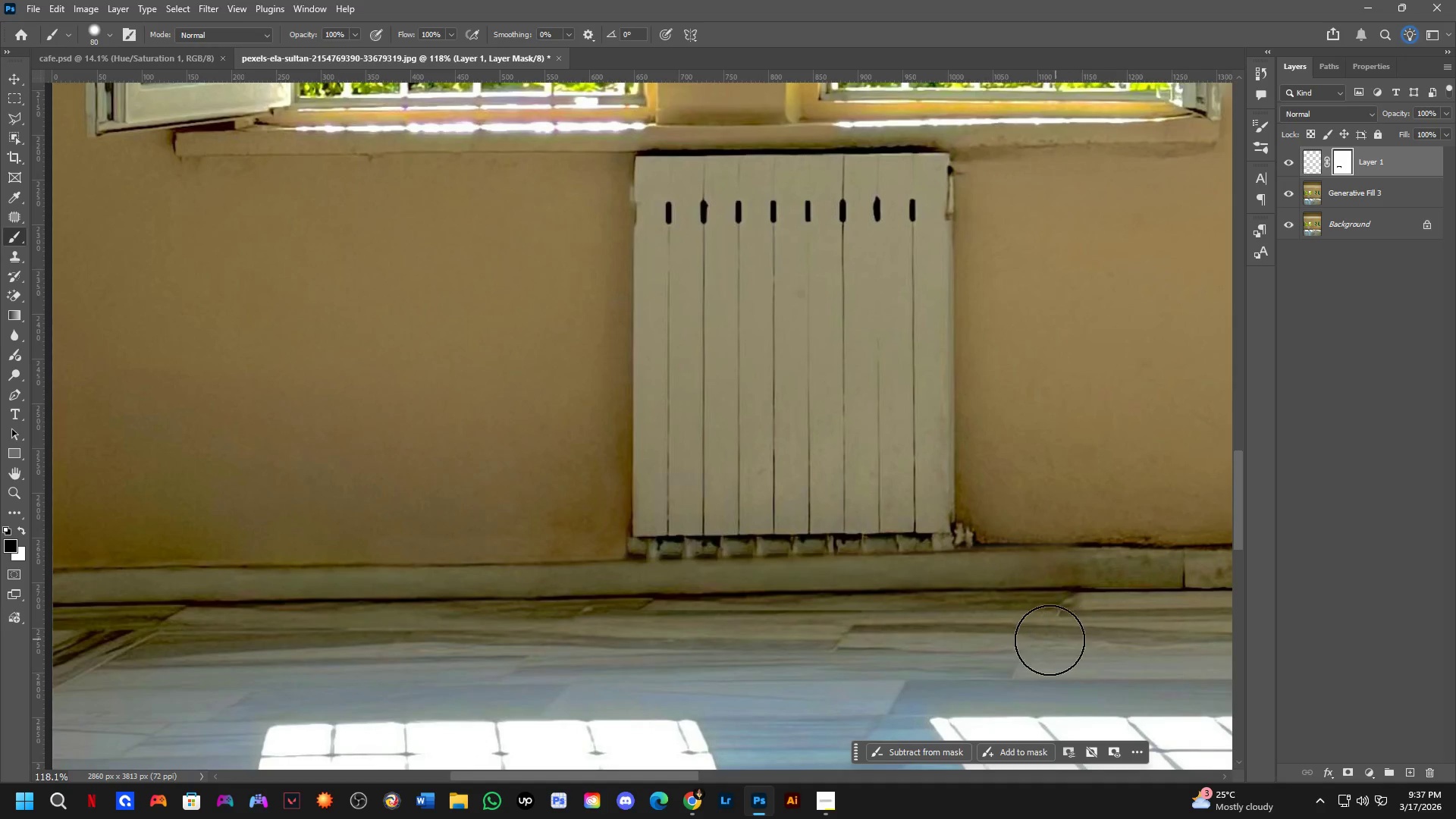 
key(Alt+AltLeft)
 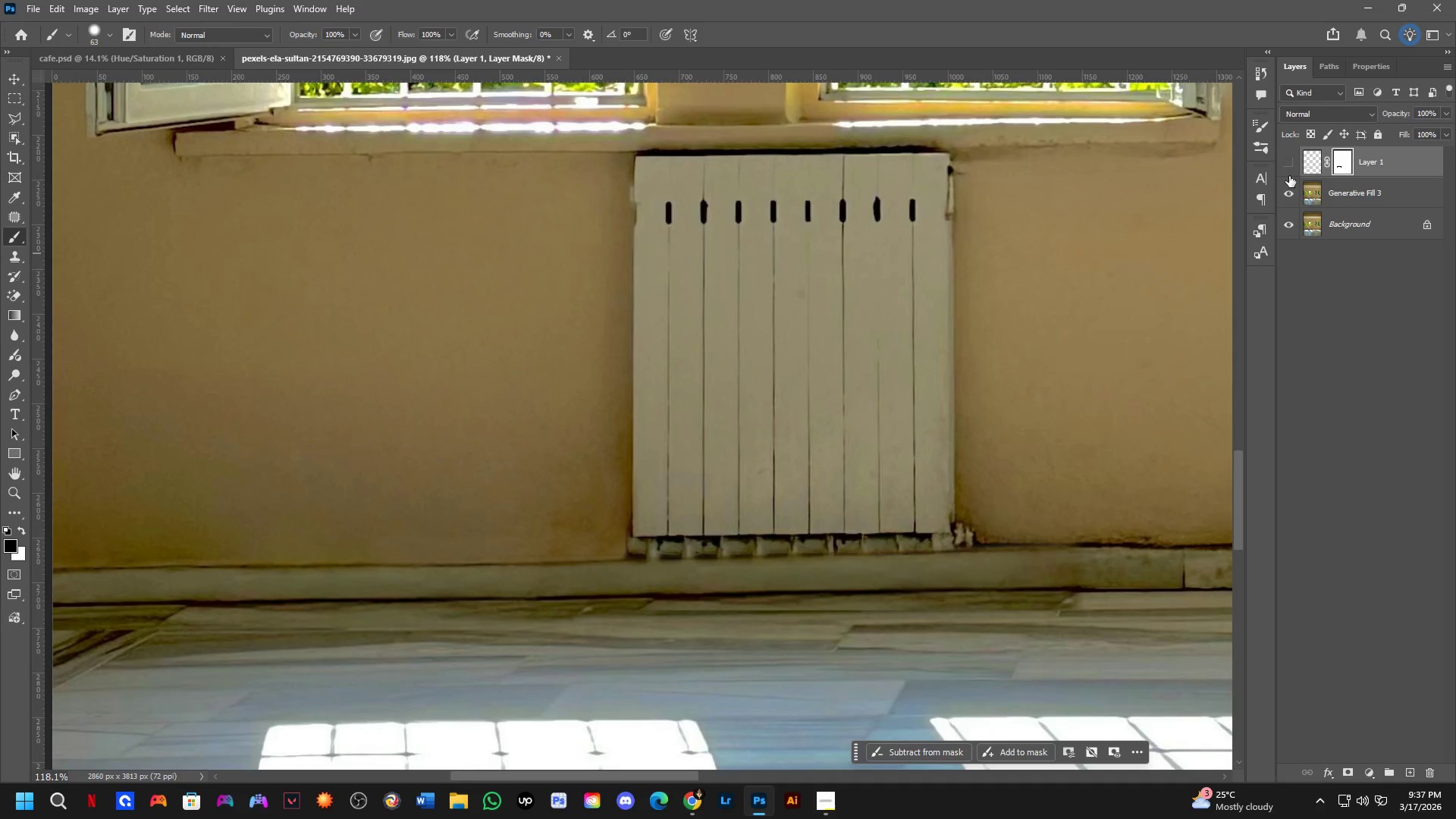 
double_click([1285, 166])
 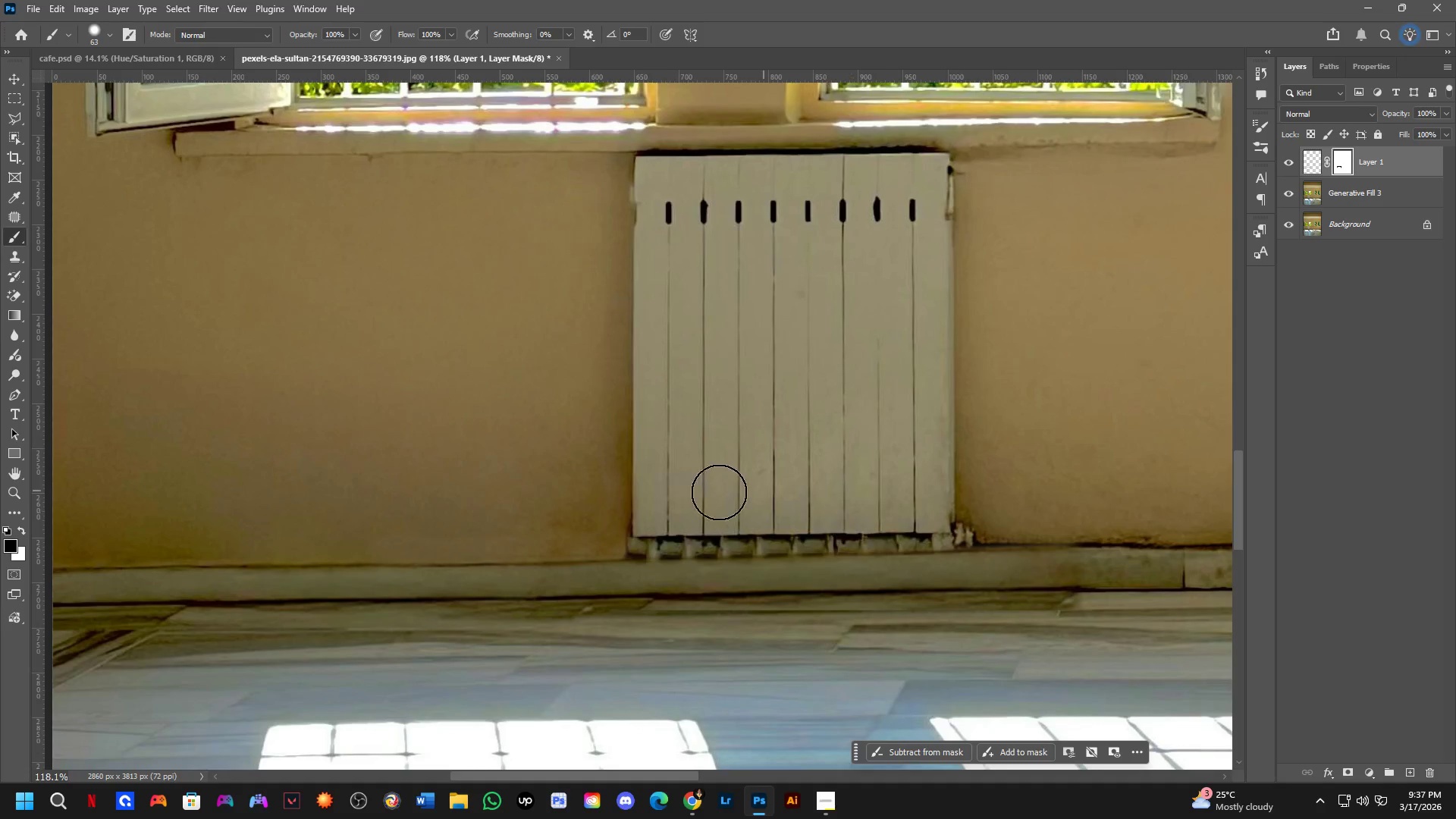 
left_click_drag(start_coordinate=[635, 542], to_coordinate=[604, 545])
 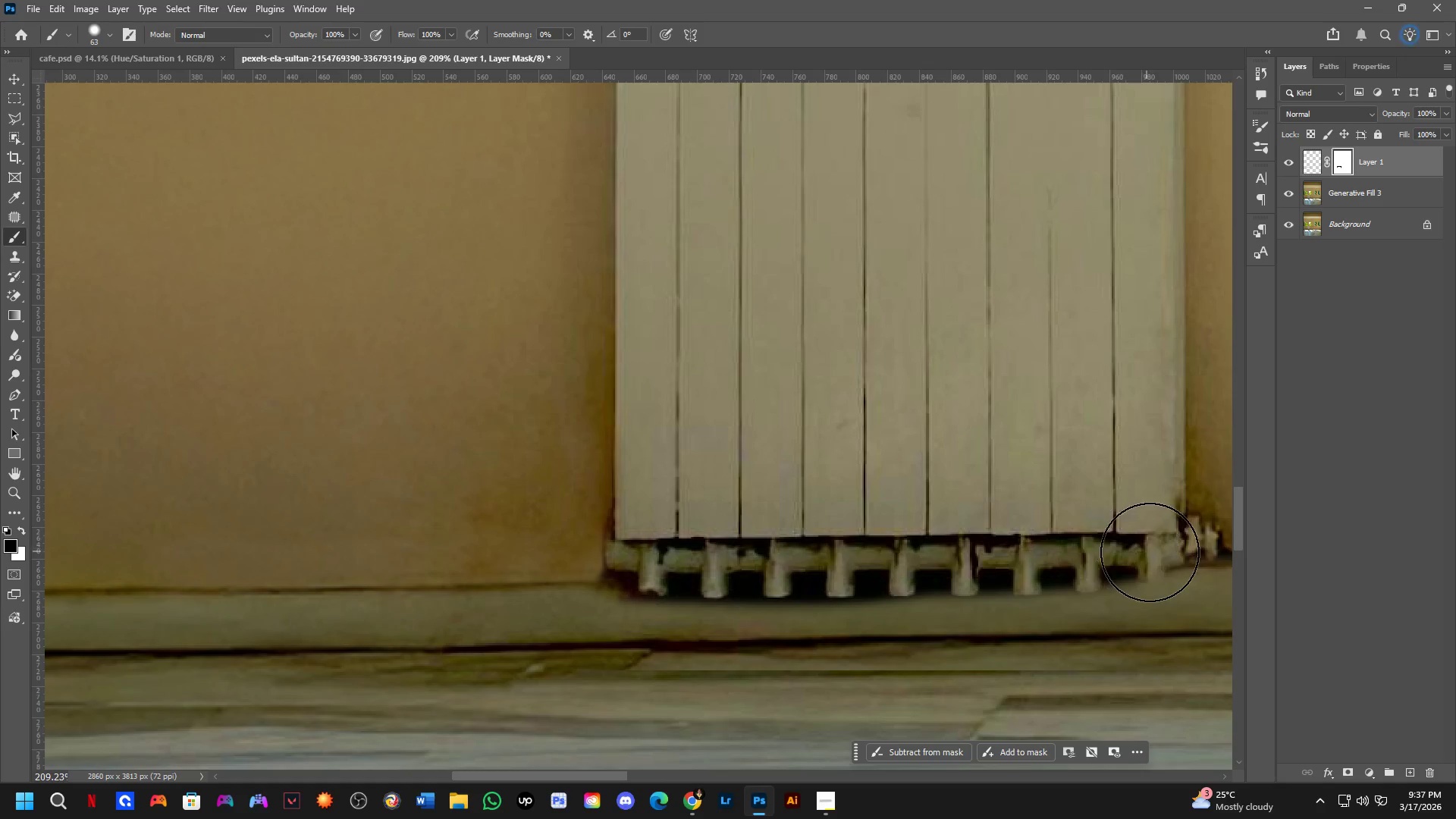 
scroll: coordinate [666, 542], scroll_direction: up, amount: 6.0
 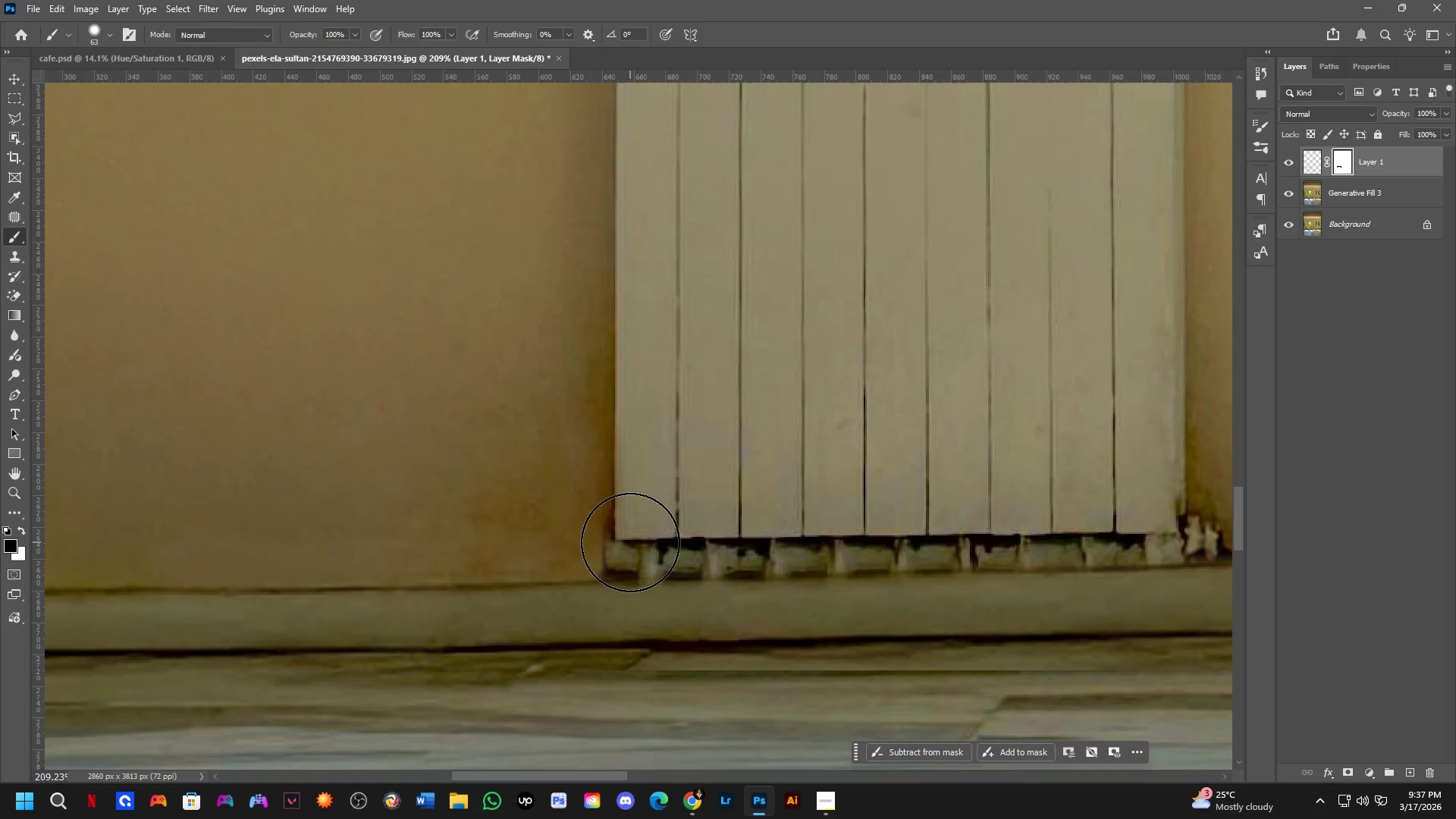 
left_click_drag(start_coordinate=[1151, 552], to_coordinate=[1134, 550])
 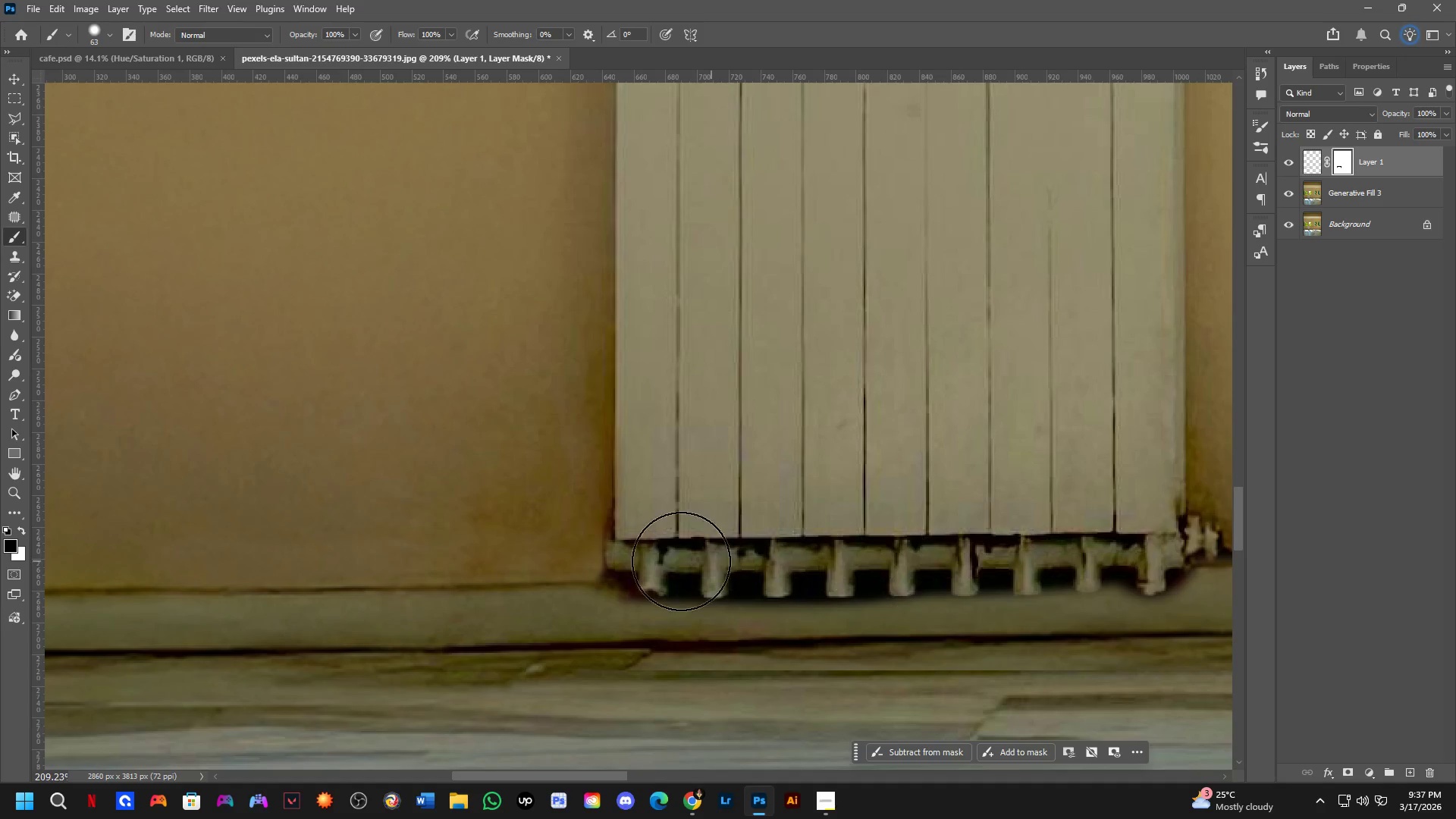 
hold_key(key=AltLeft, duration=0.75)
 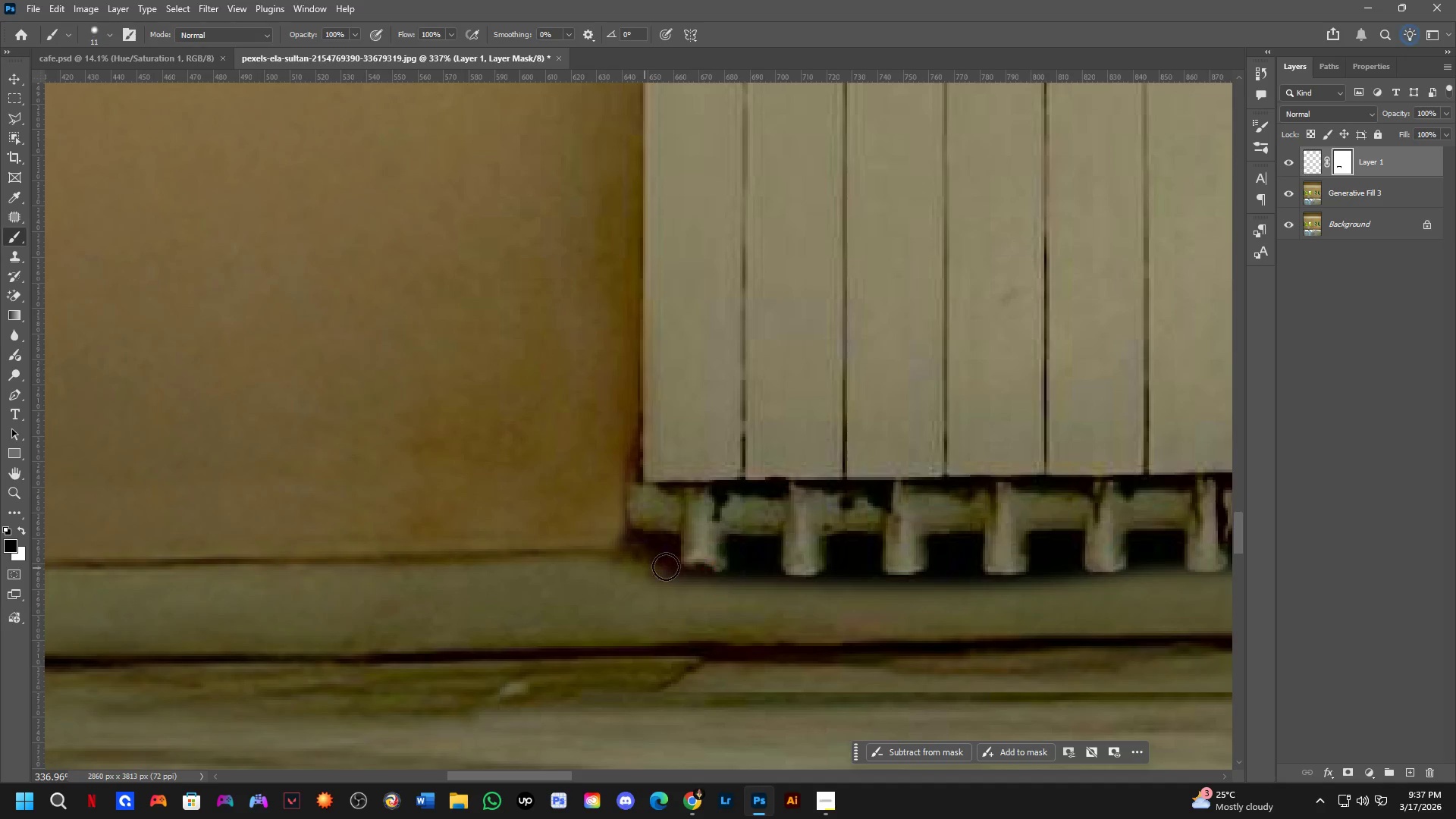 
scroll: coordinate [581, 660], scroll_direction: up, amount: 5.0
 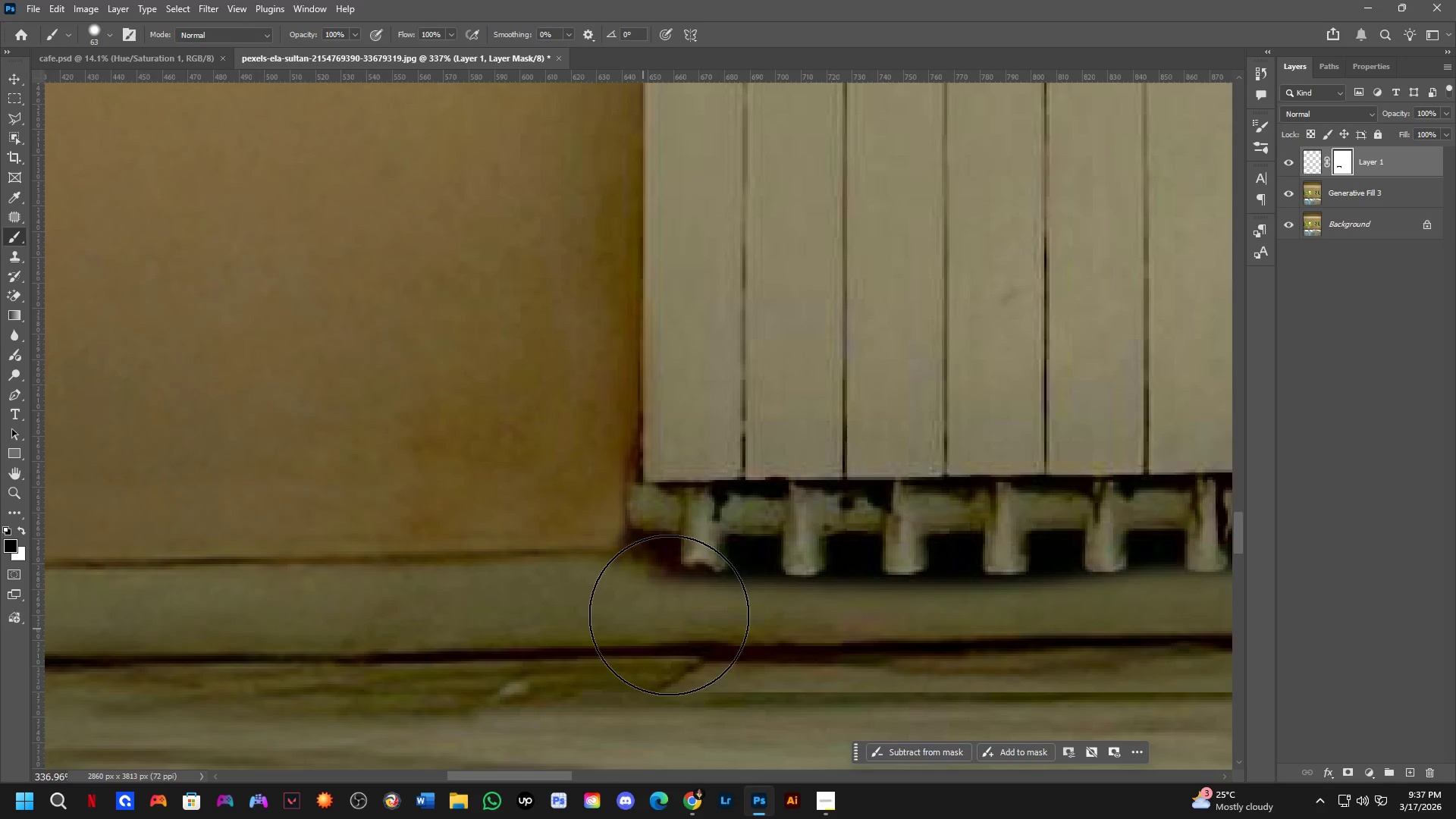 
left_click_drag(start_coordinate=[675, 558], to_coordinate=[670, 580])
 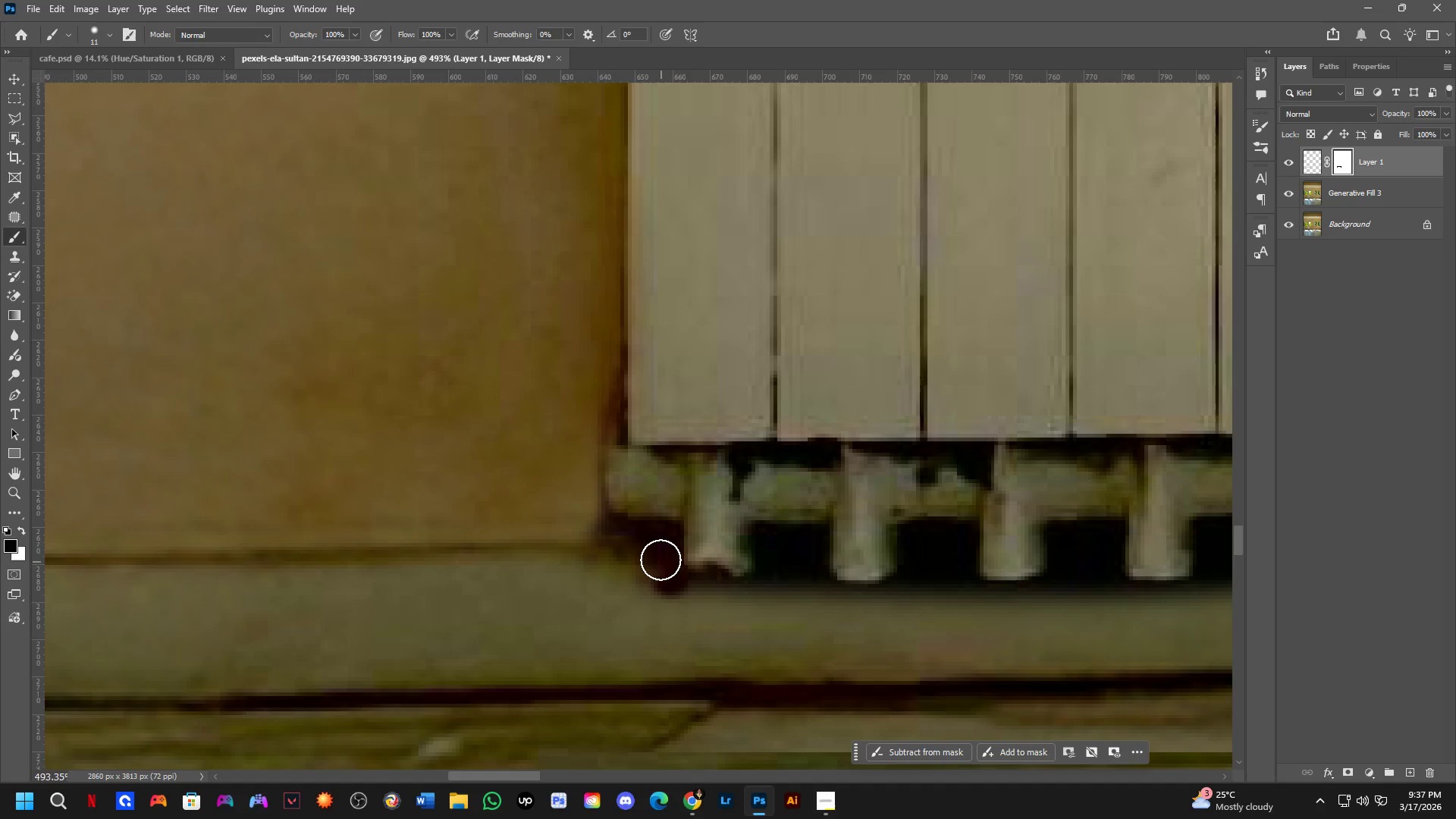 
scroll: coordinate [675, 562], scroll_direction: up, amount: 4.0
 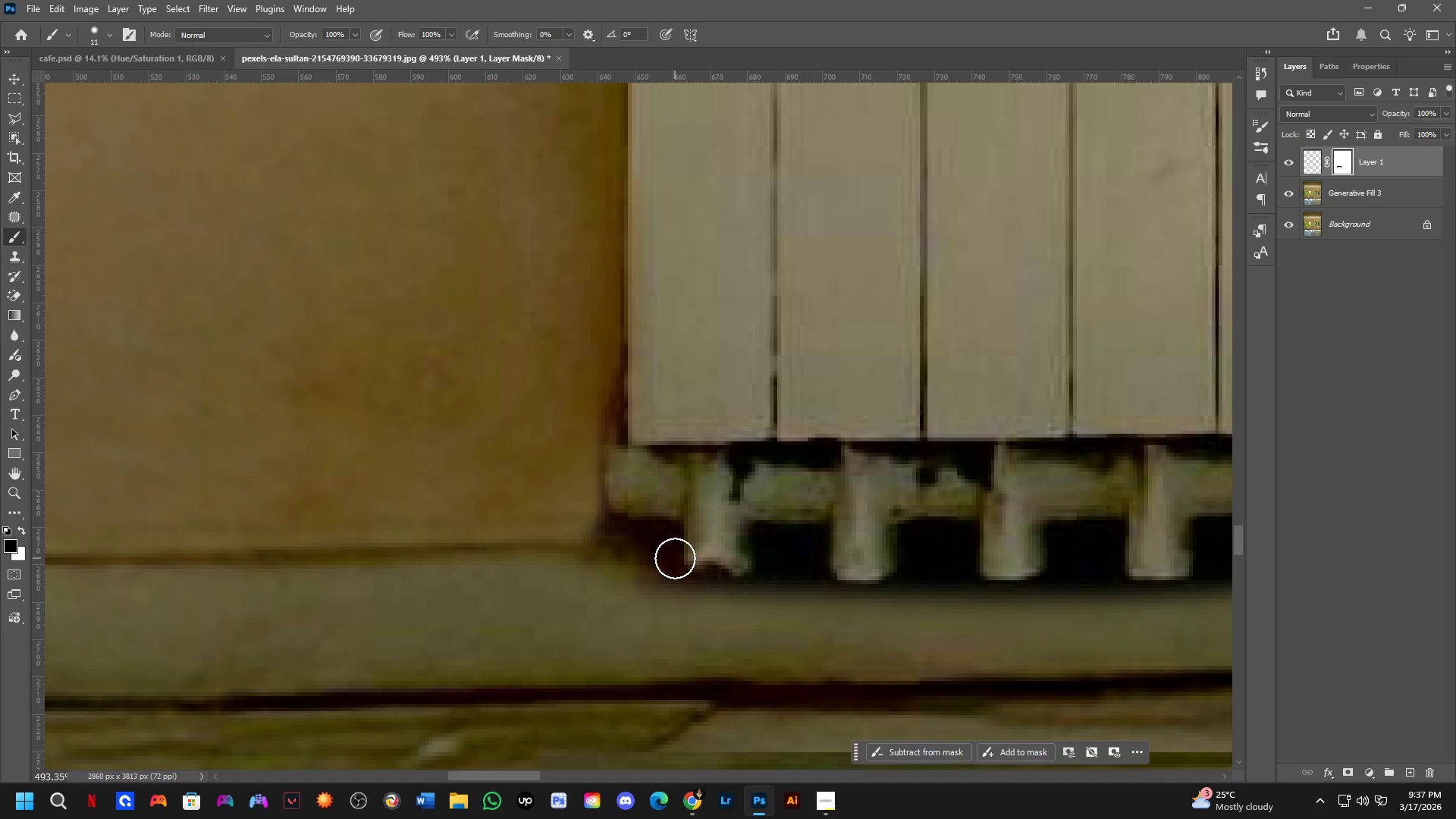 
key(X)
 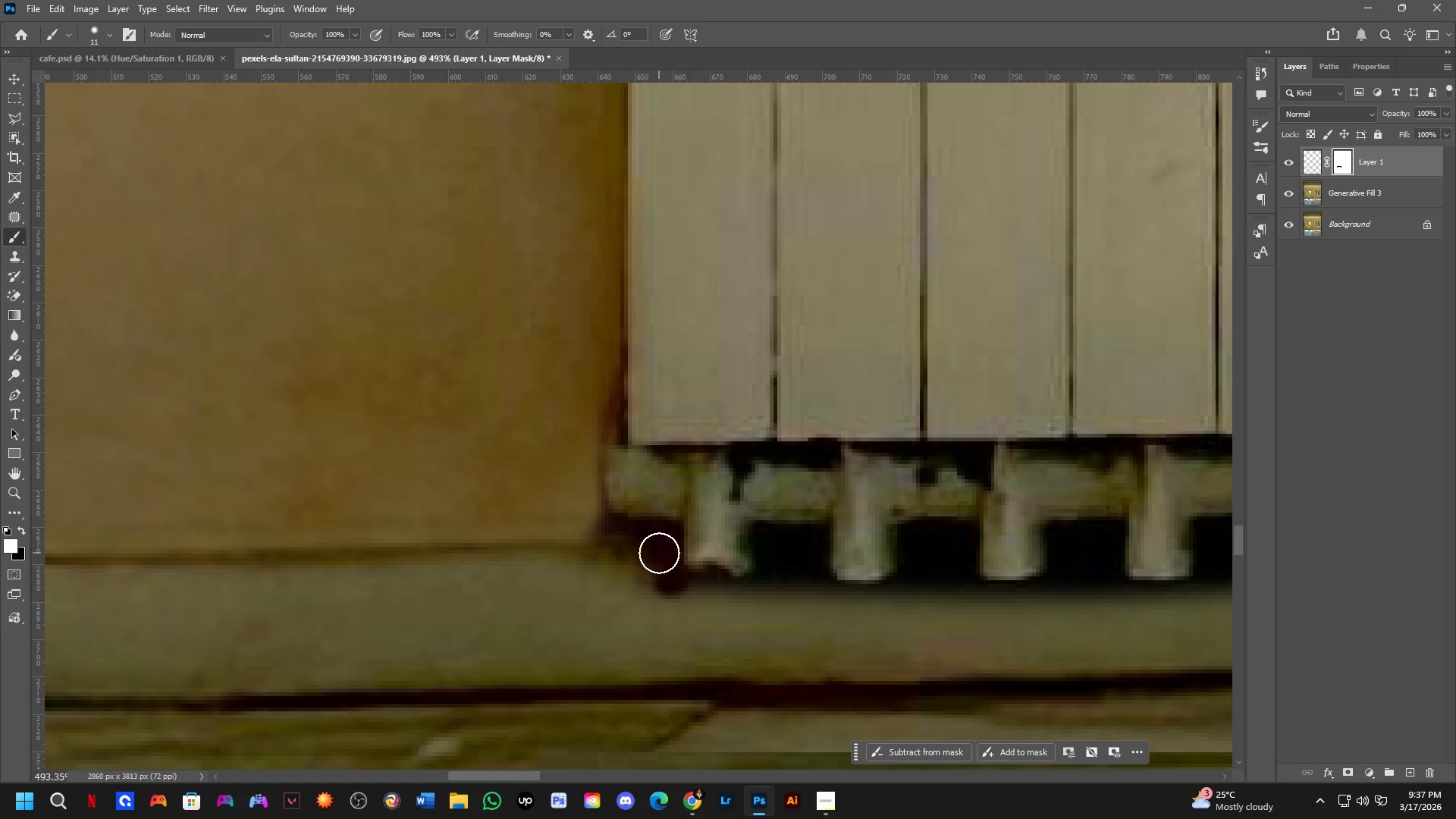 
left_click_drag(start_coordinate=[659, 553], to_coordinate=[657, 560])
 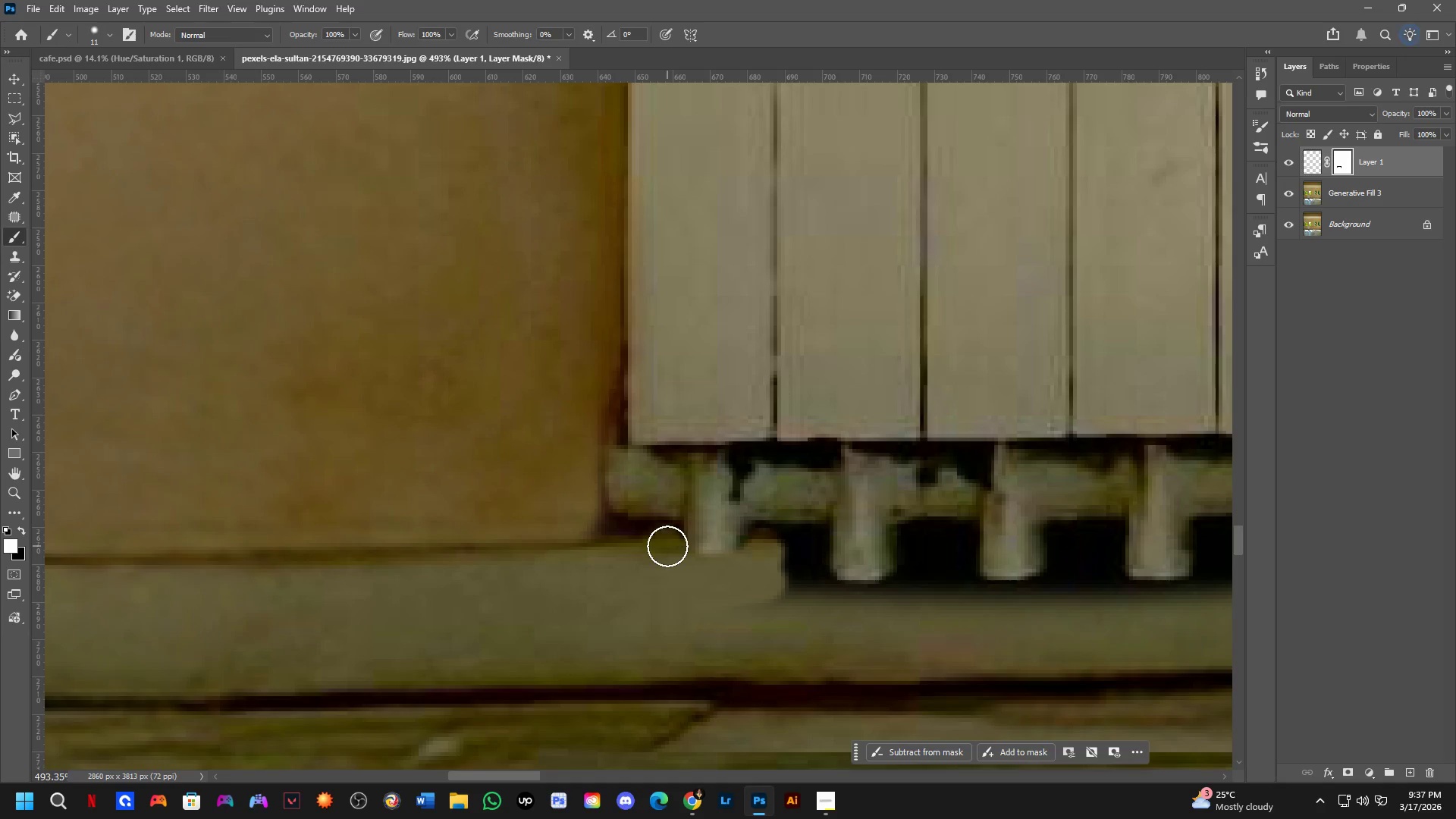 
left_click_drag(start_coordinate=[667, 546], to_coordinate=[666, 579])
 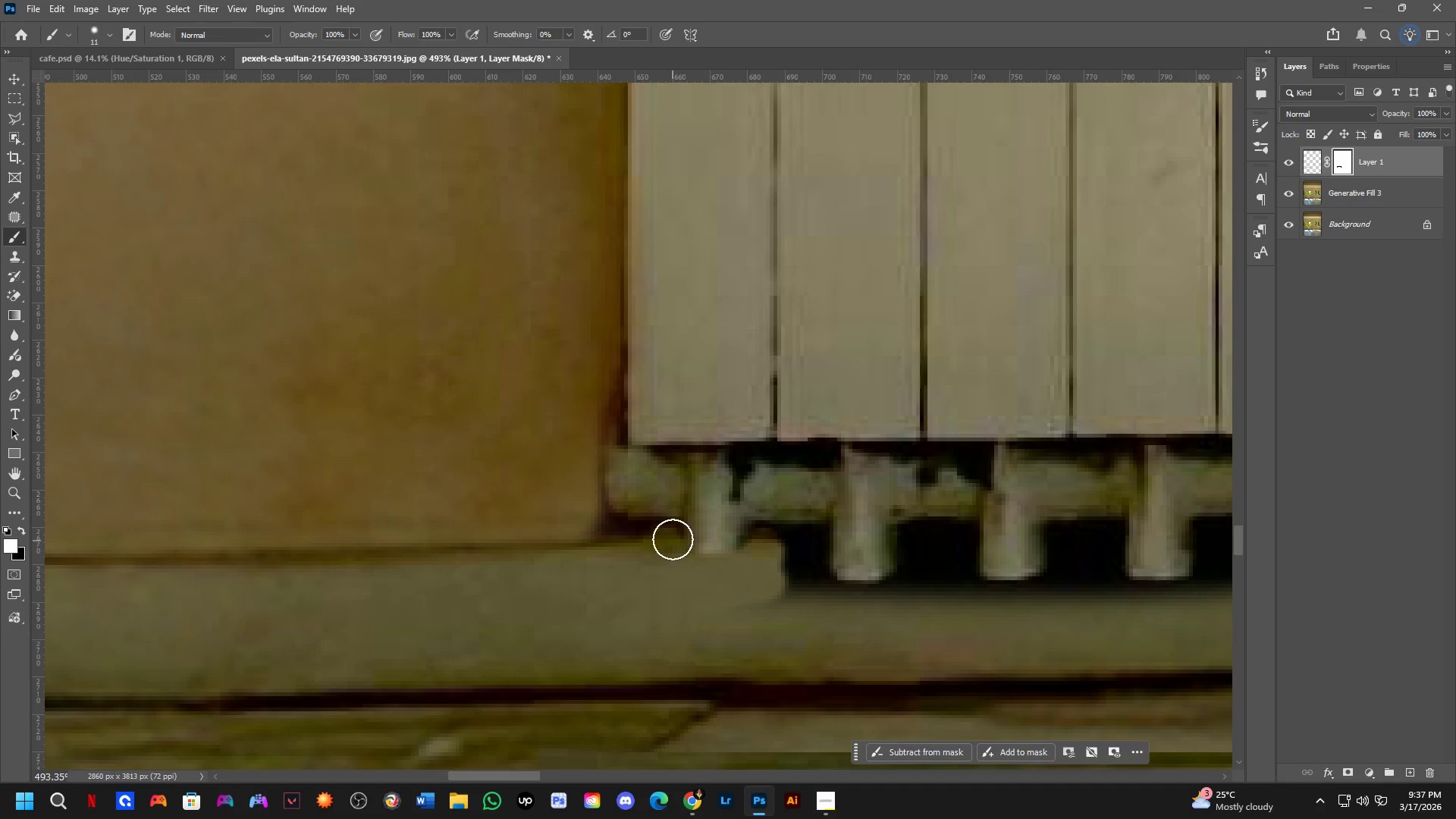 
key(X)
 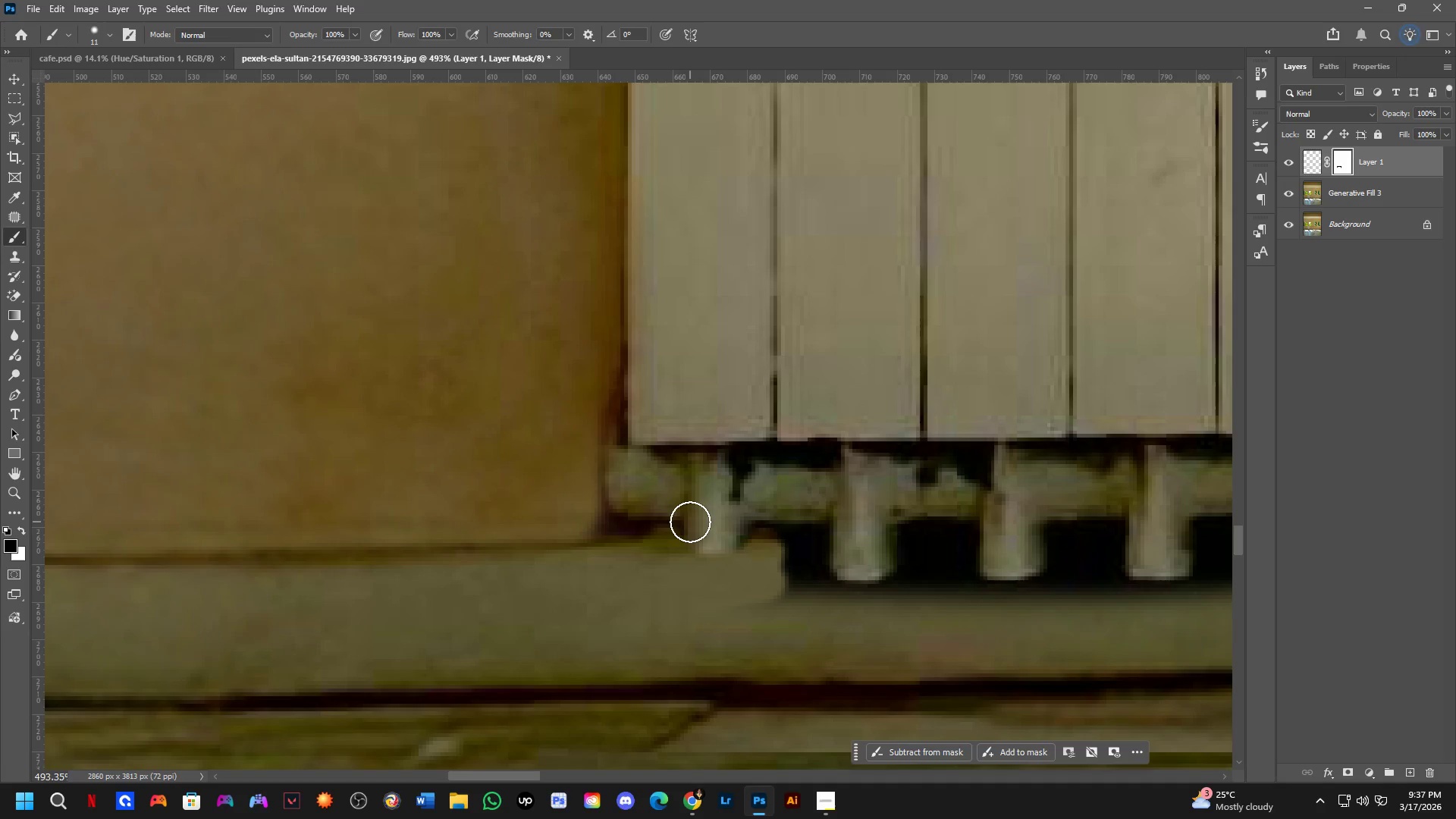 
left_click_drag(start_coordinate=[691, 522], to_coordinate=[580, 522])
 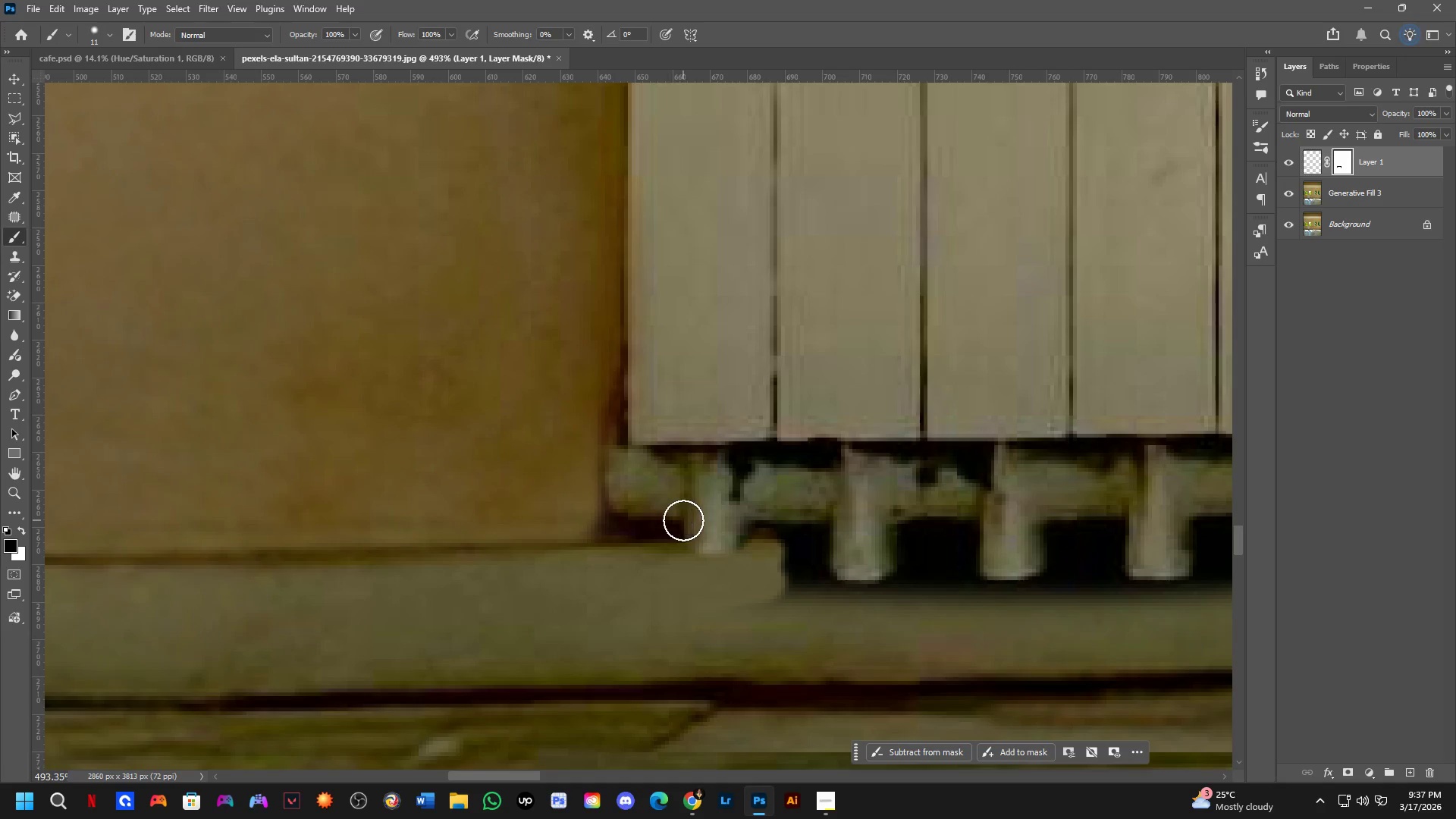 
left_click_drag(start_coordinate=[703, 520], to_coordinate=[836, 513])
 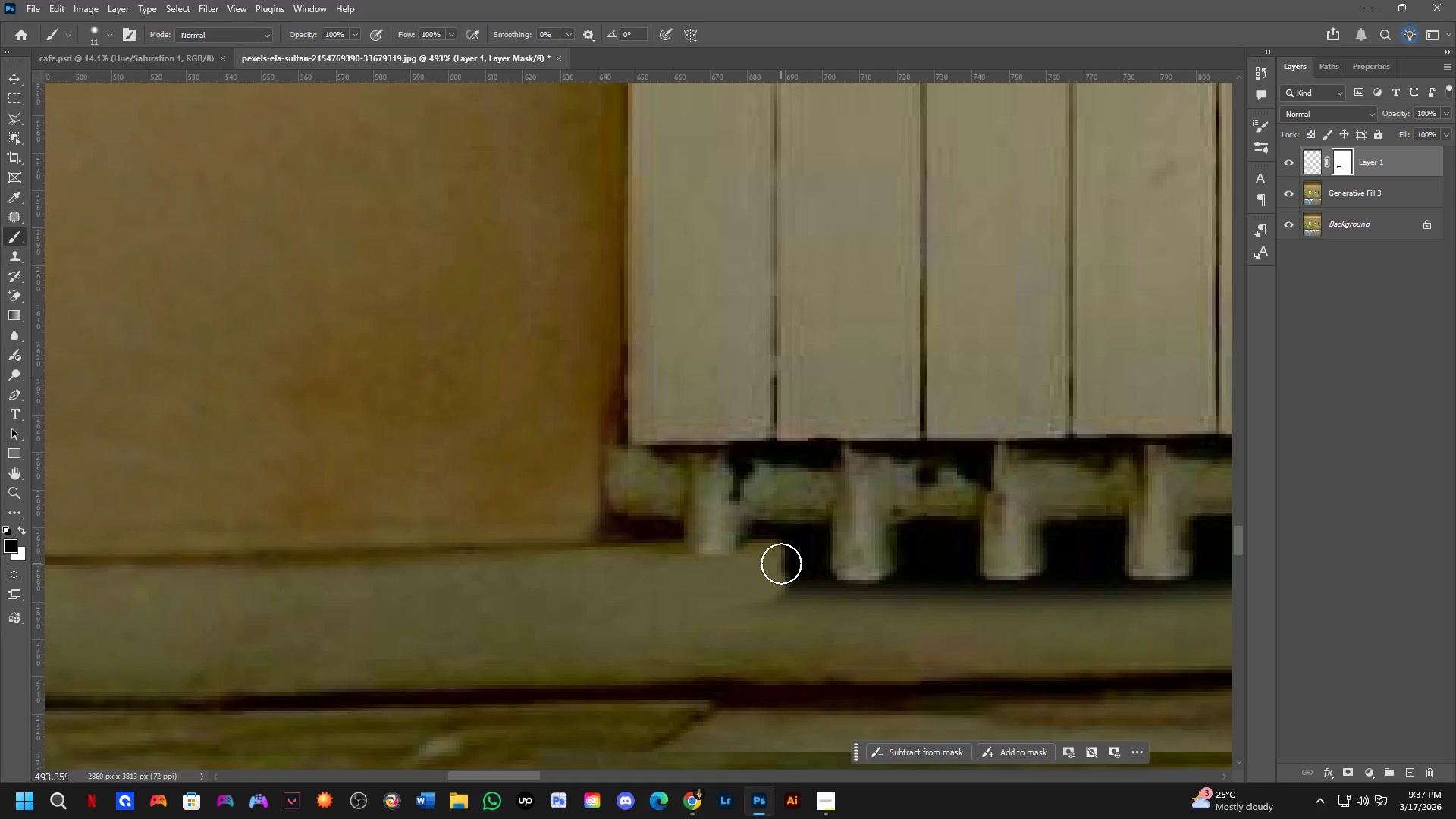 
left_click_drag(start_coordinate=[772, 557], to_coordinate=[792, 556])
 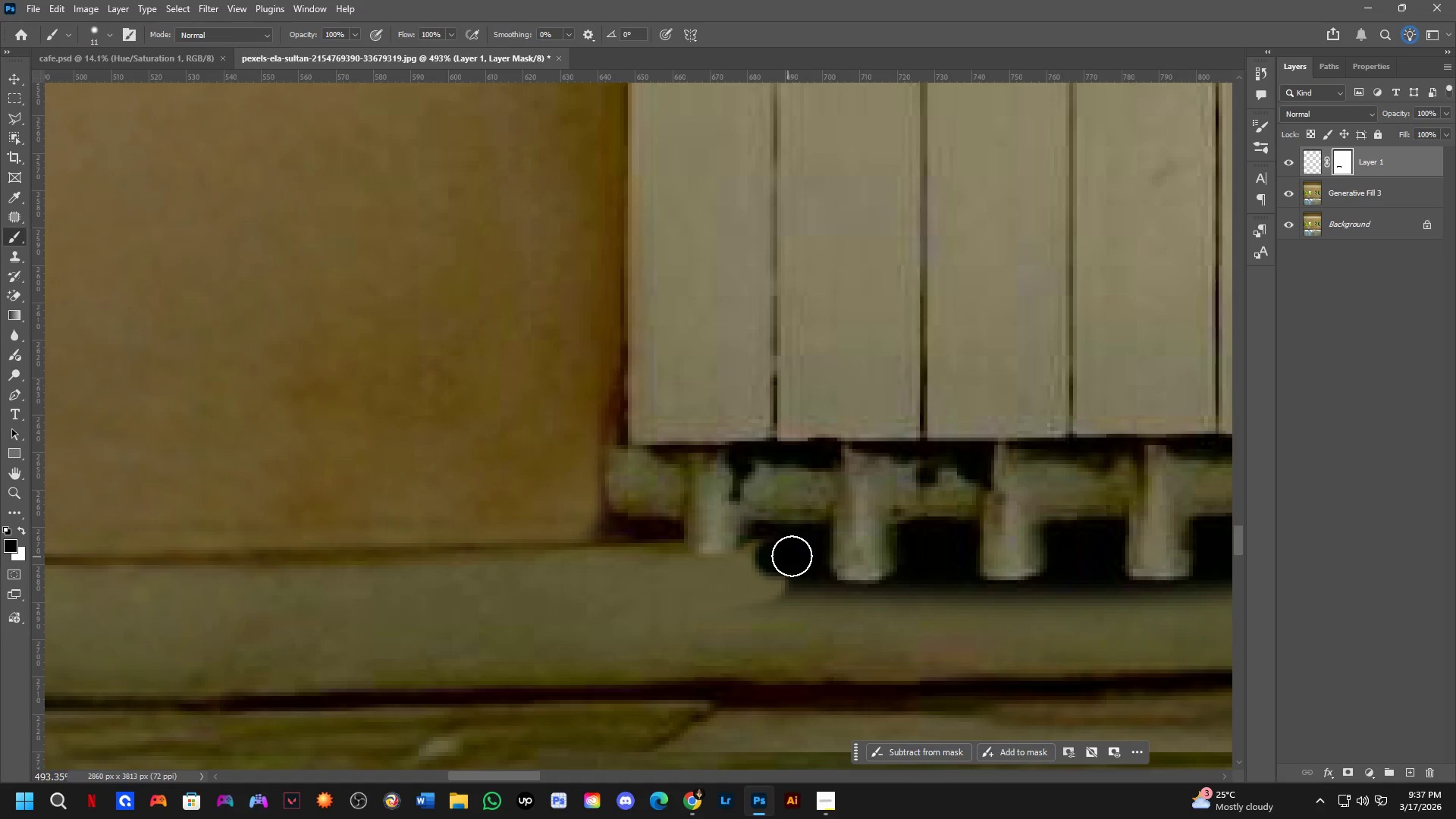 
key(Control+ControlLeft)
 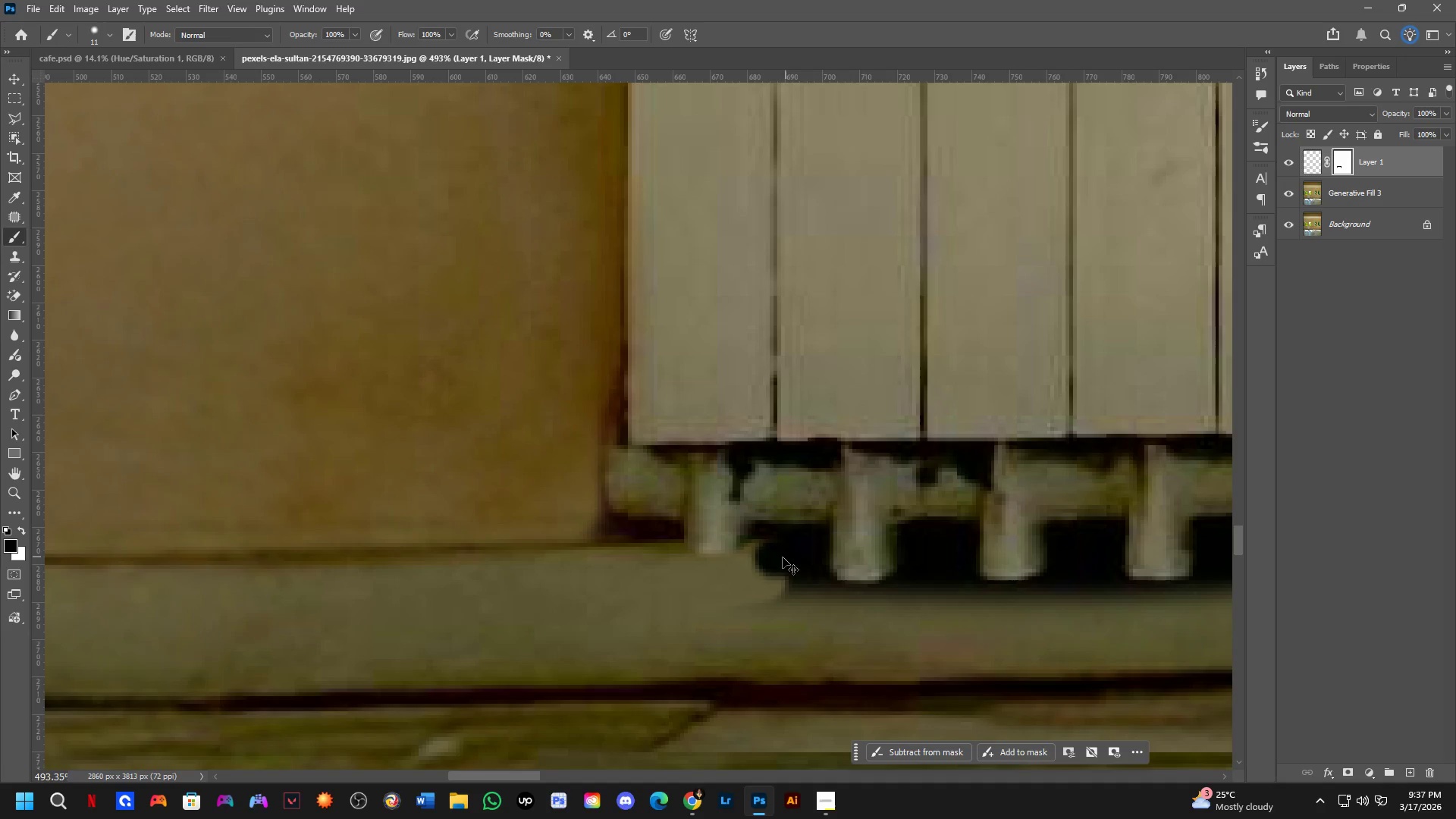 
key(Control+Z)
 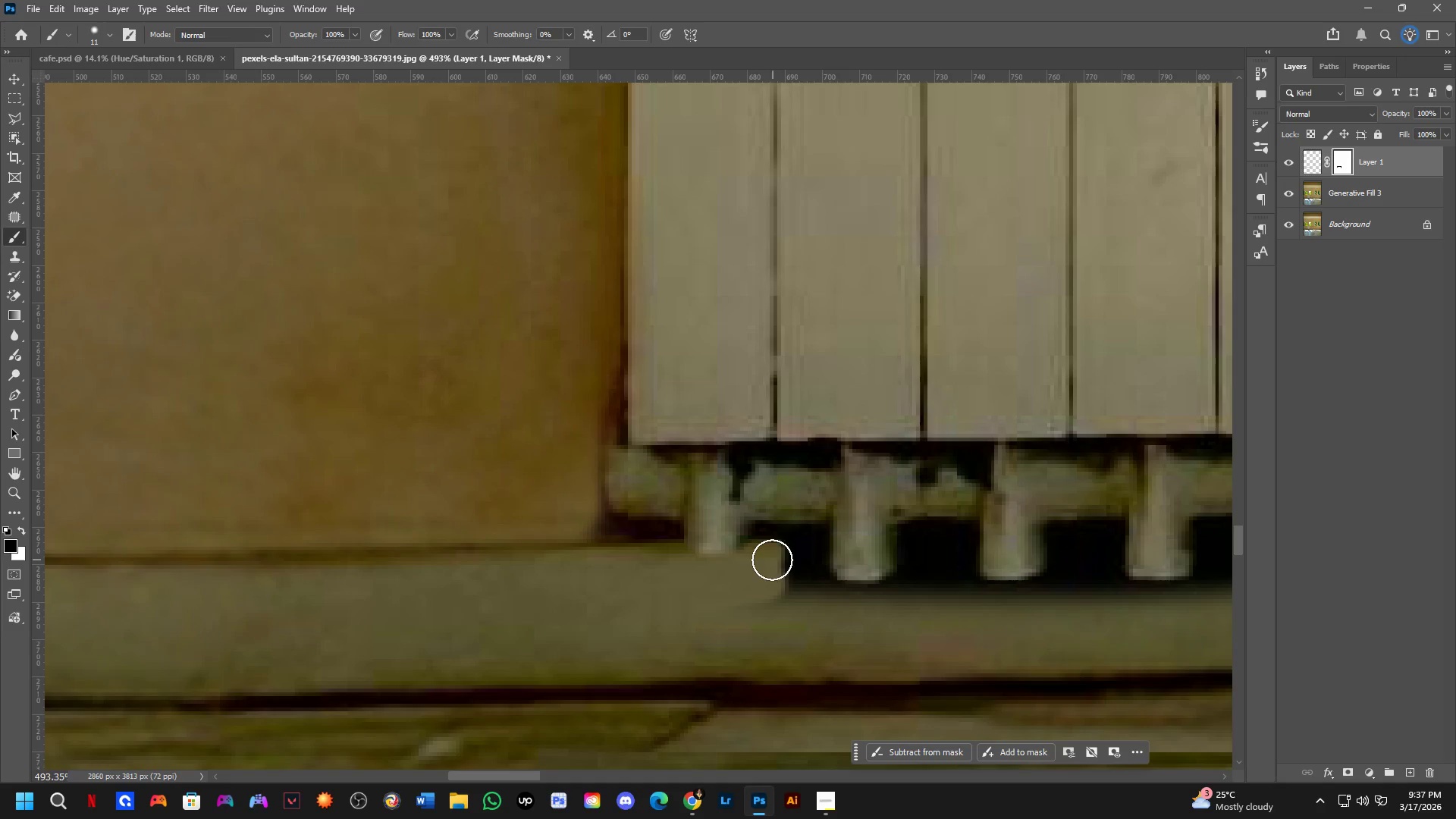 
key(X)
 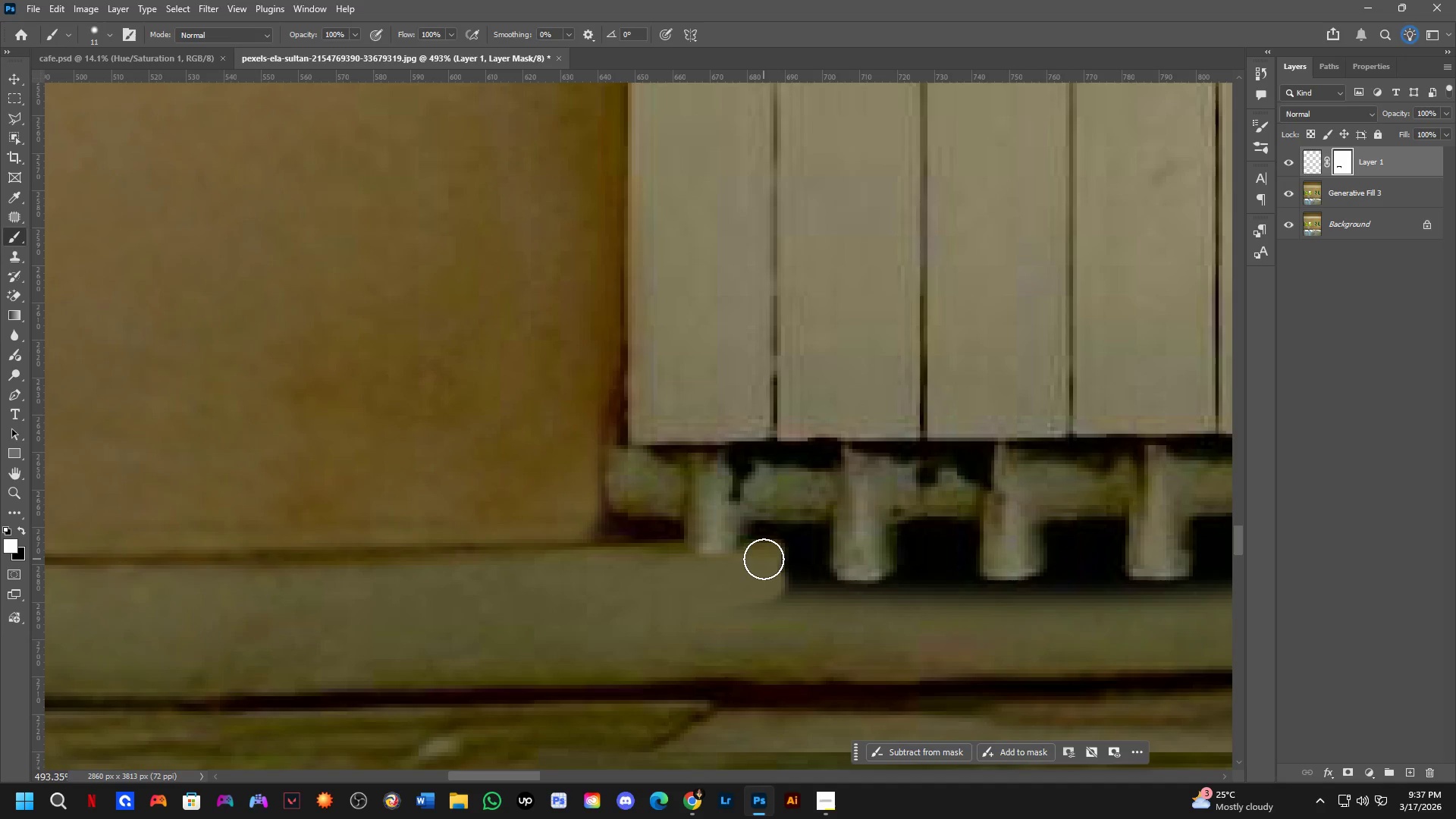 
left_click_drag(start_coordinate=[764, 559], to_coordinate=[799, 566])
 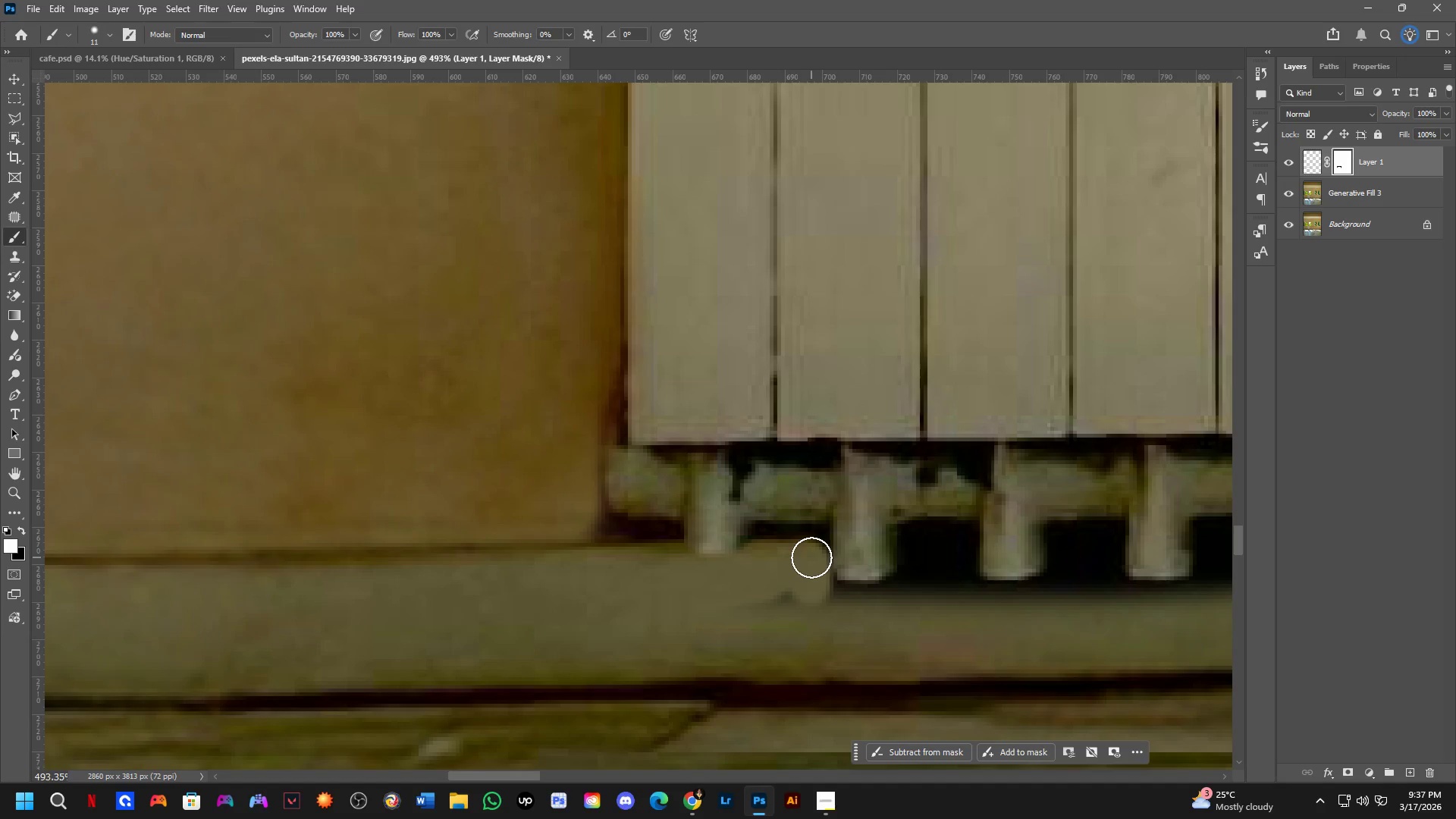 
left_click_drag(start_coordinate=[816, 557], to_coordinate=[821, 557])
 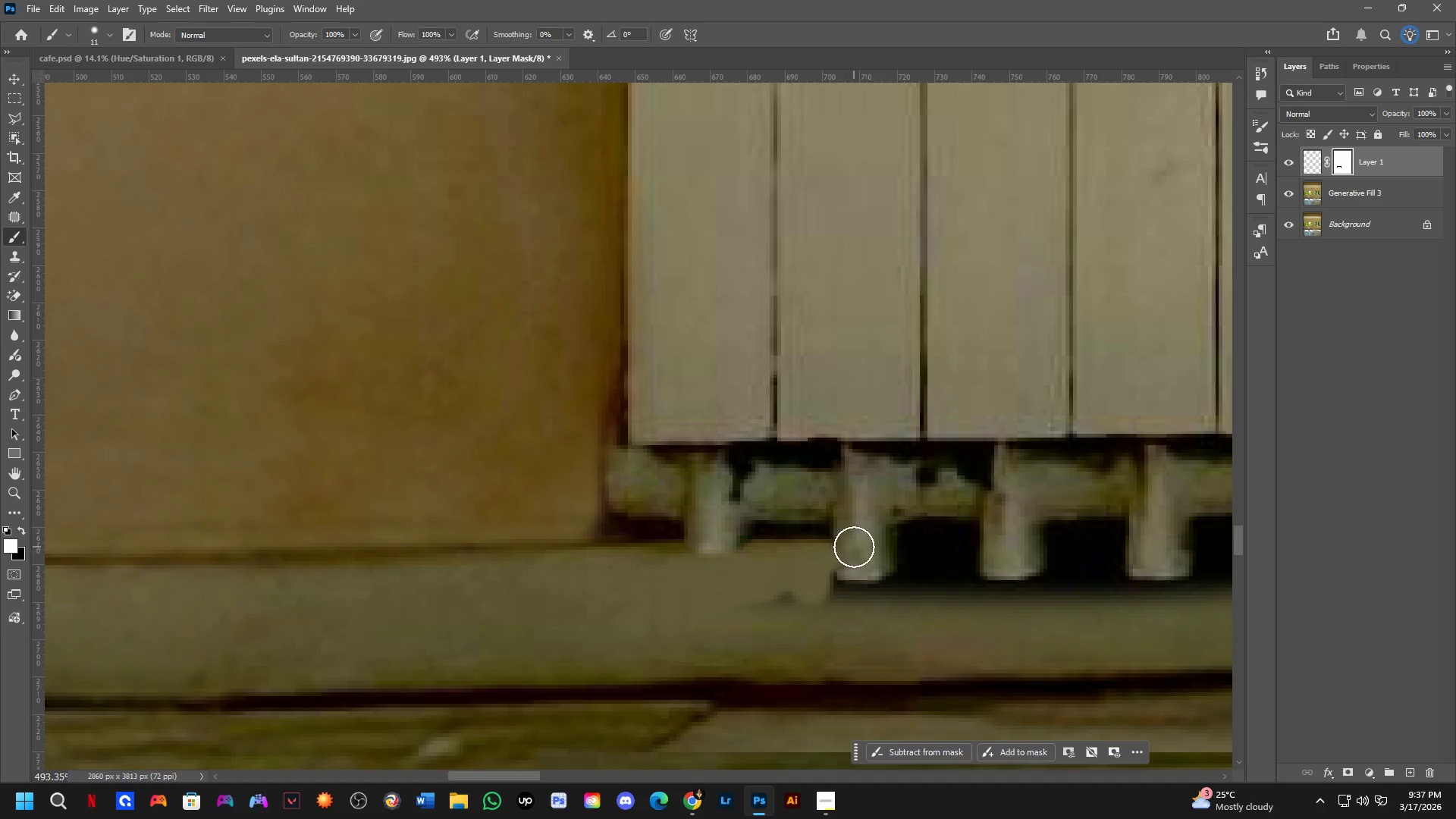 
type(xx)
 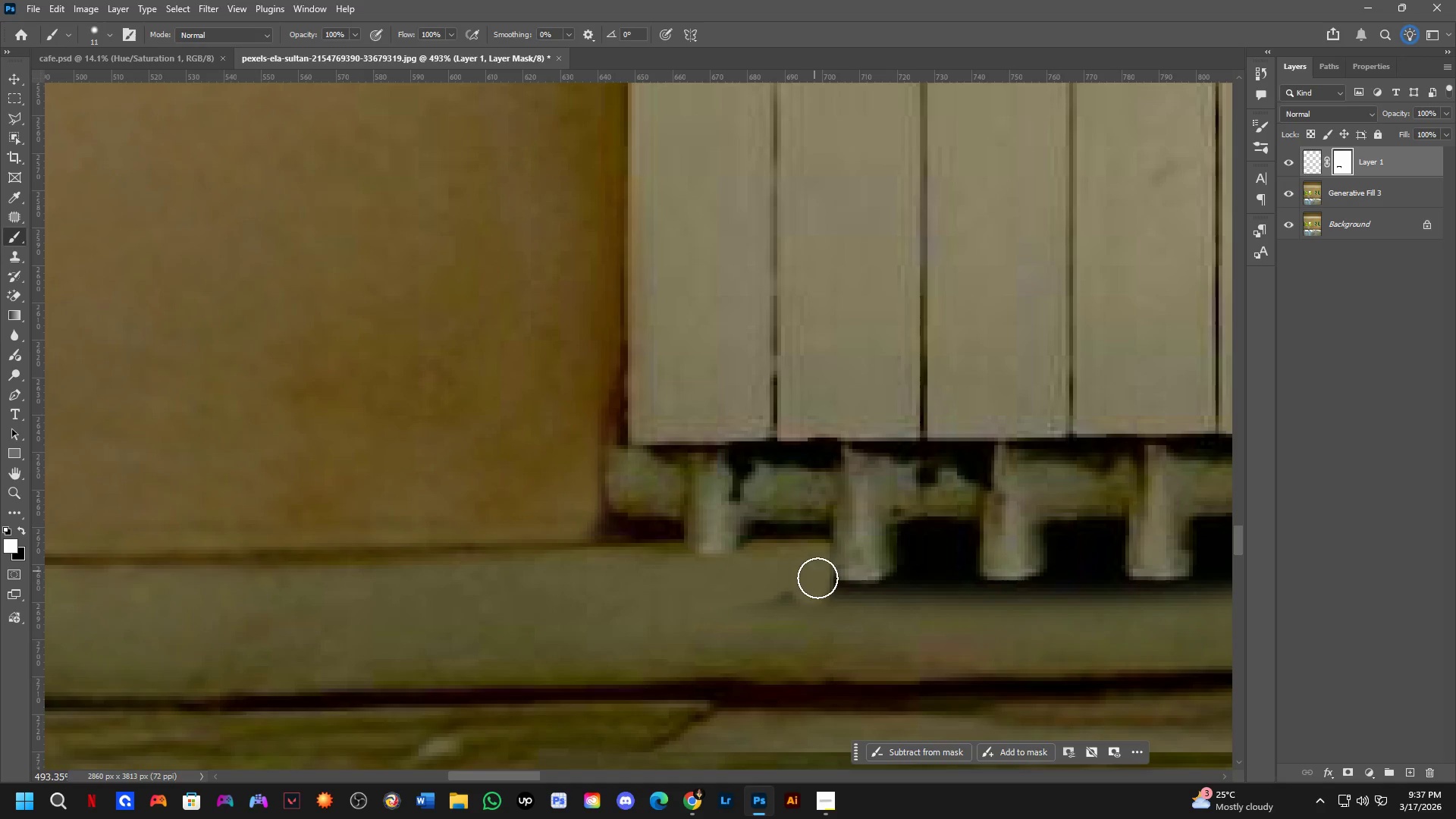 
left_click_drag(start_coordinate=[854, 547], to_coordinate=[852, 567])
 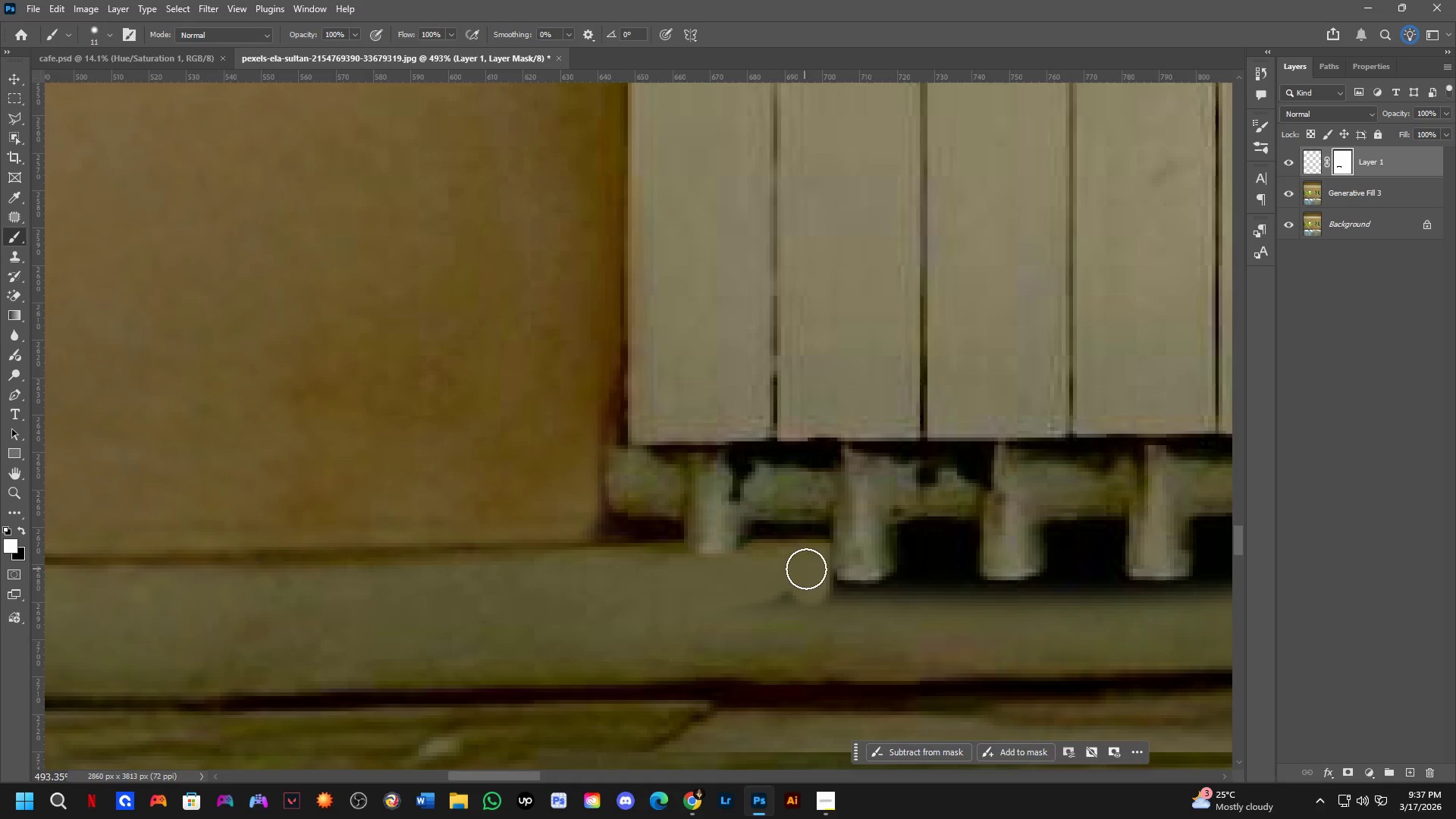 
left_click_drag(start_coordinate=[814, 570], to_coordinate=[936, 576])
 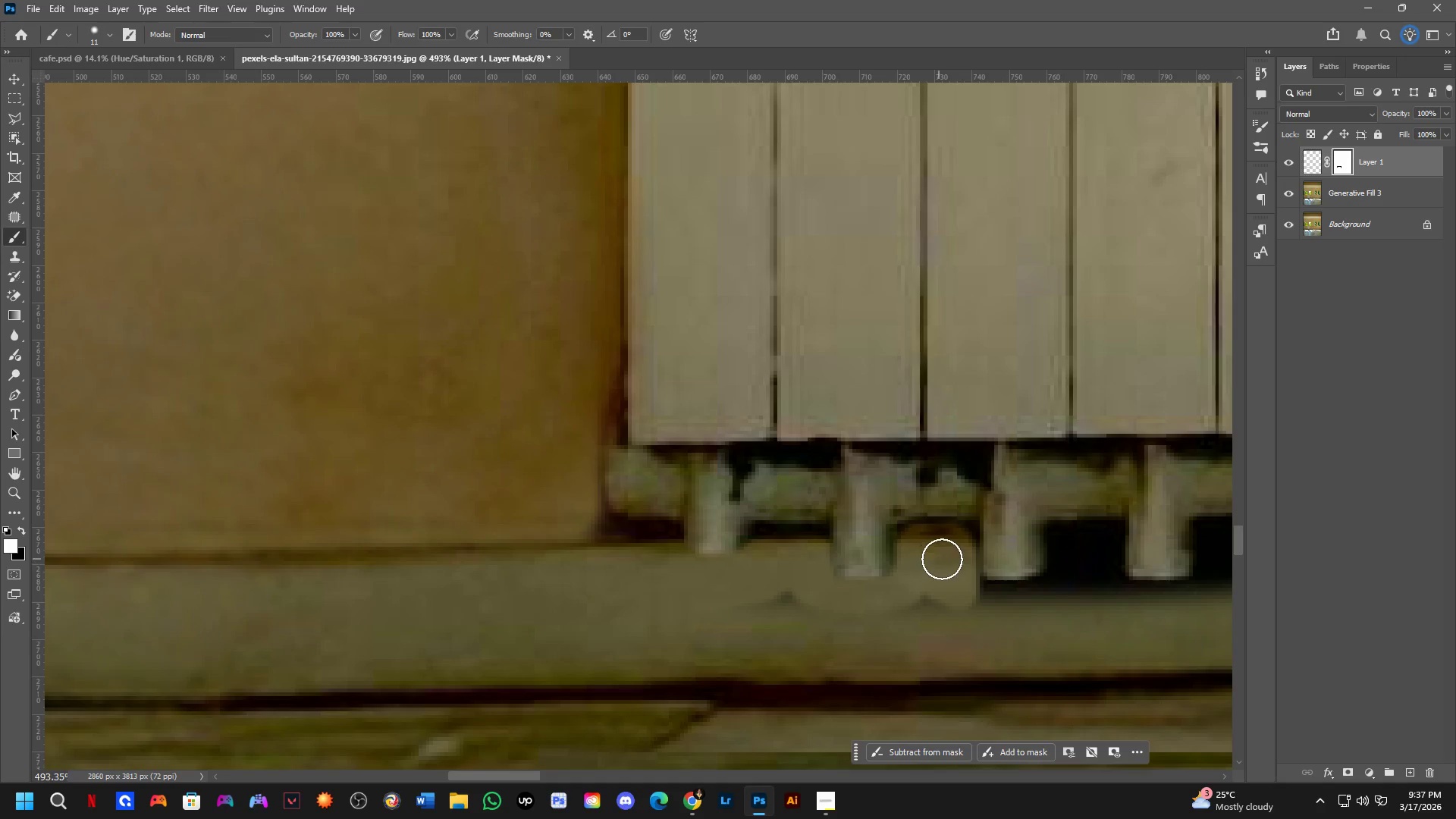 
left_click_drag(start_coordinate=[943, 559], to_coordinate=[957, 553])
 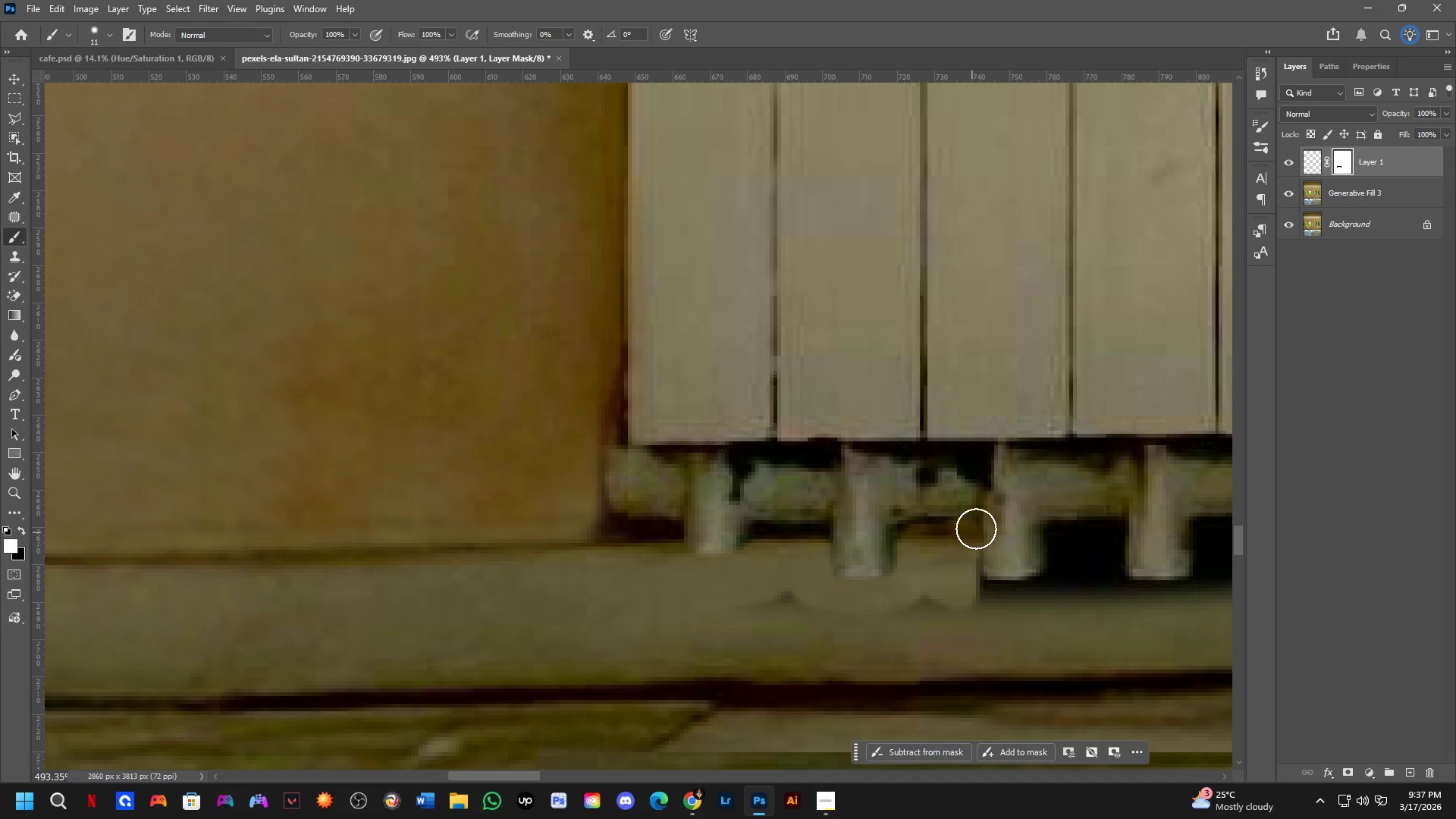 
type(xx)
 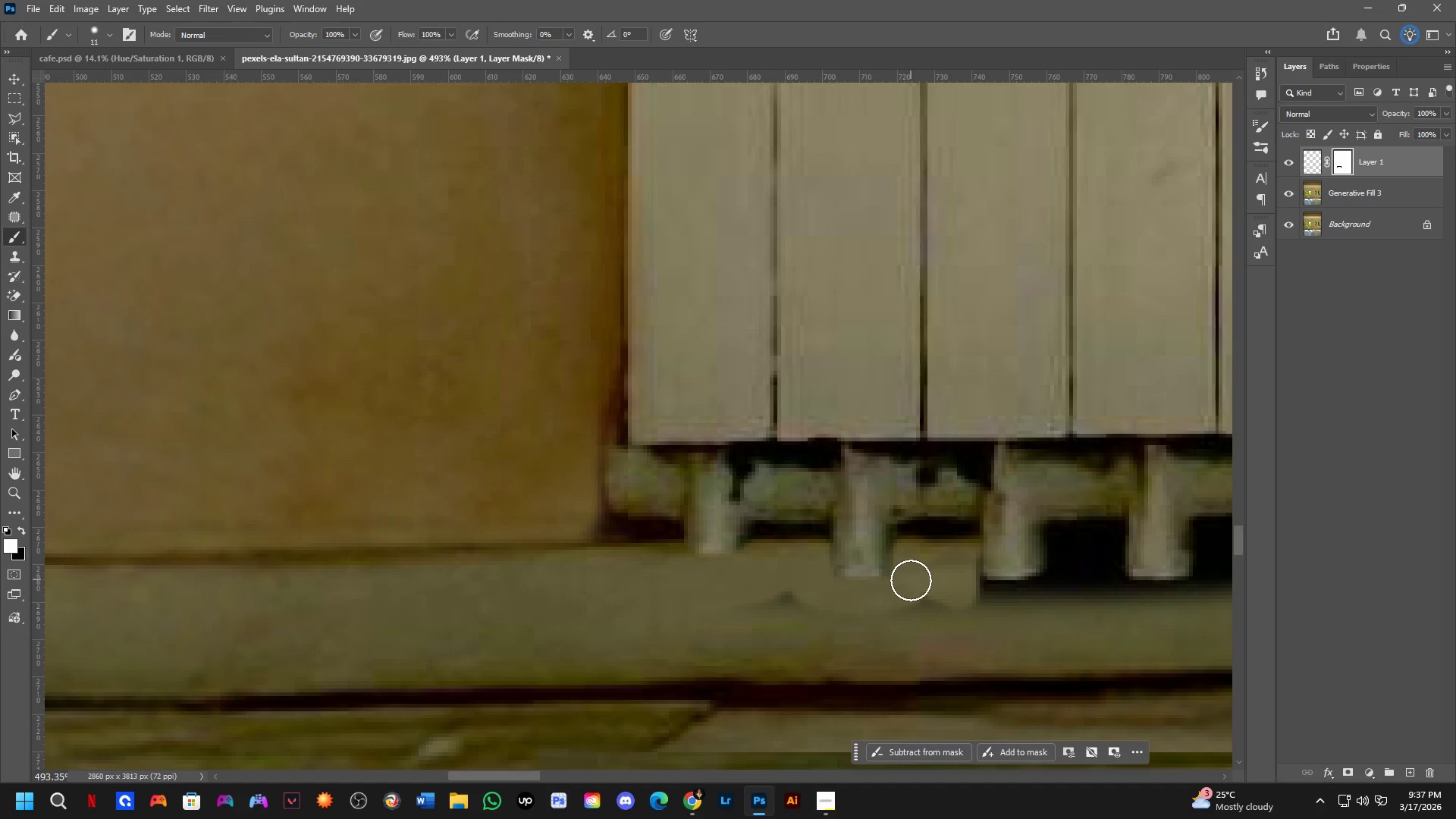 
left_click_drag(start_coordinate=[978, 514], to_coordinate=[883, 516])
 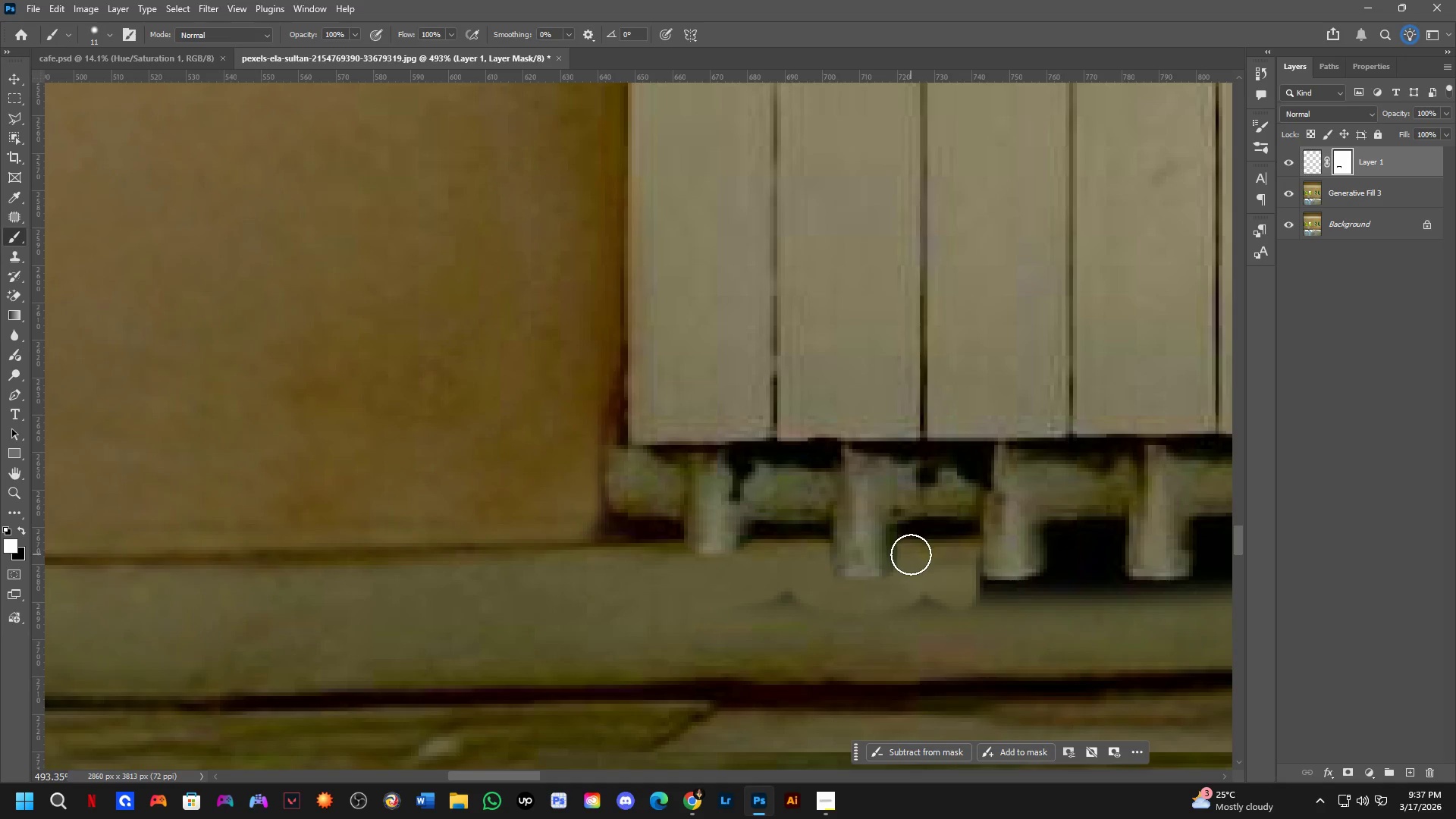 
left_click_drag(start_coordinate=[911, 554], to_coordinate=[748, 601])
 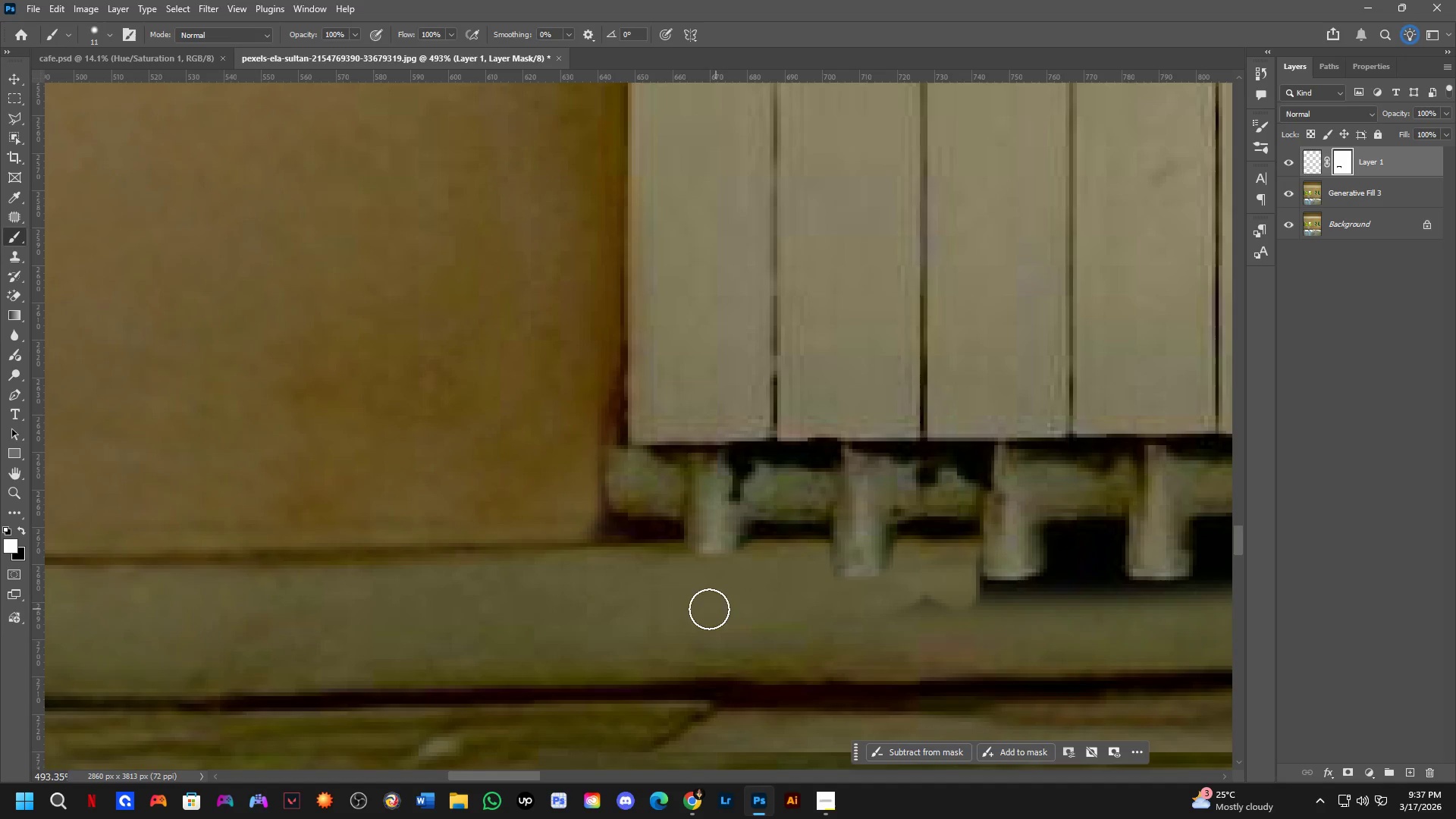 
left_click_drag(start_coordinate=[680, 607], to_coordinate=[956, 597])
 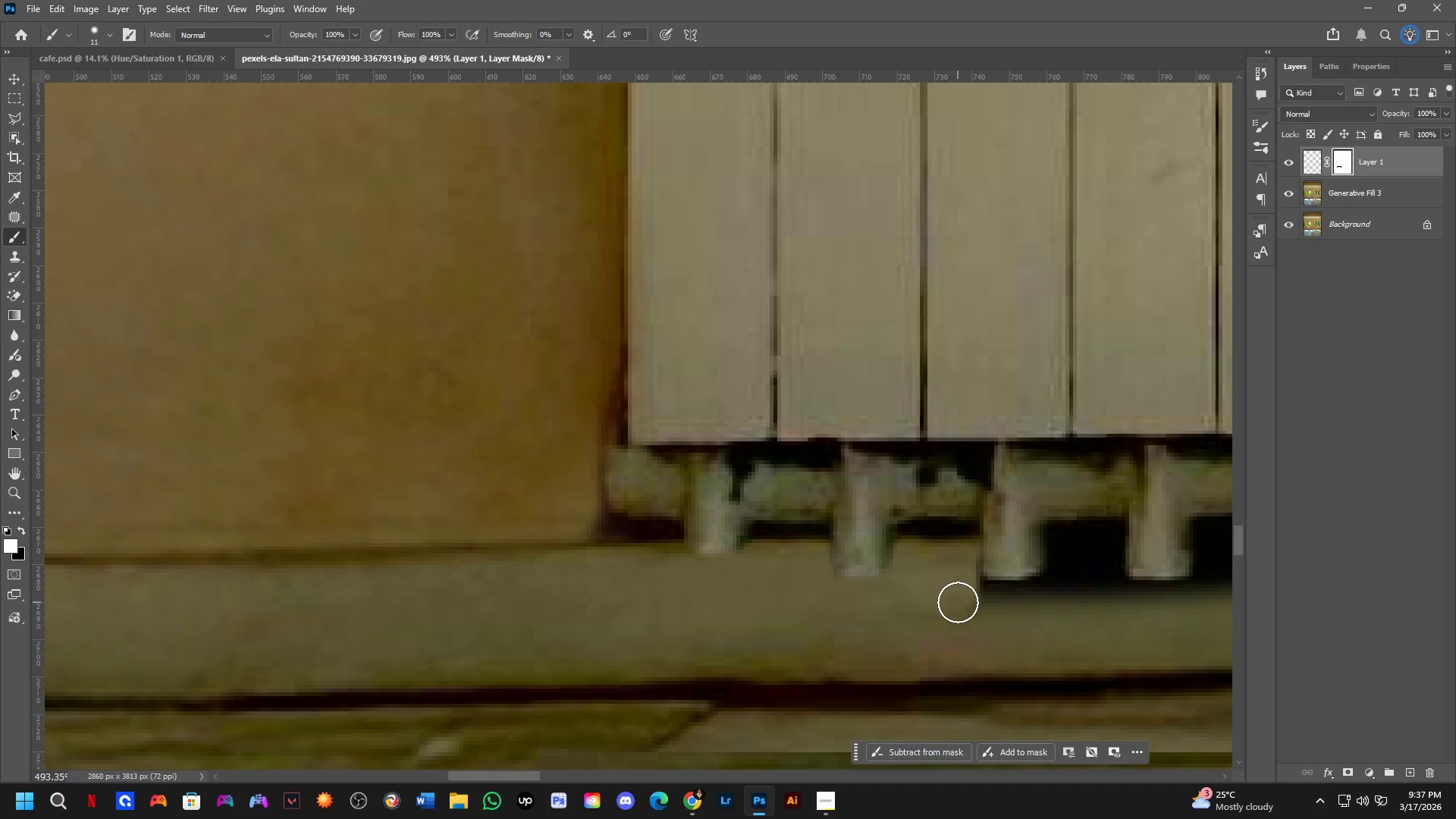 
hold_key(key=Space, duration=0.47)
 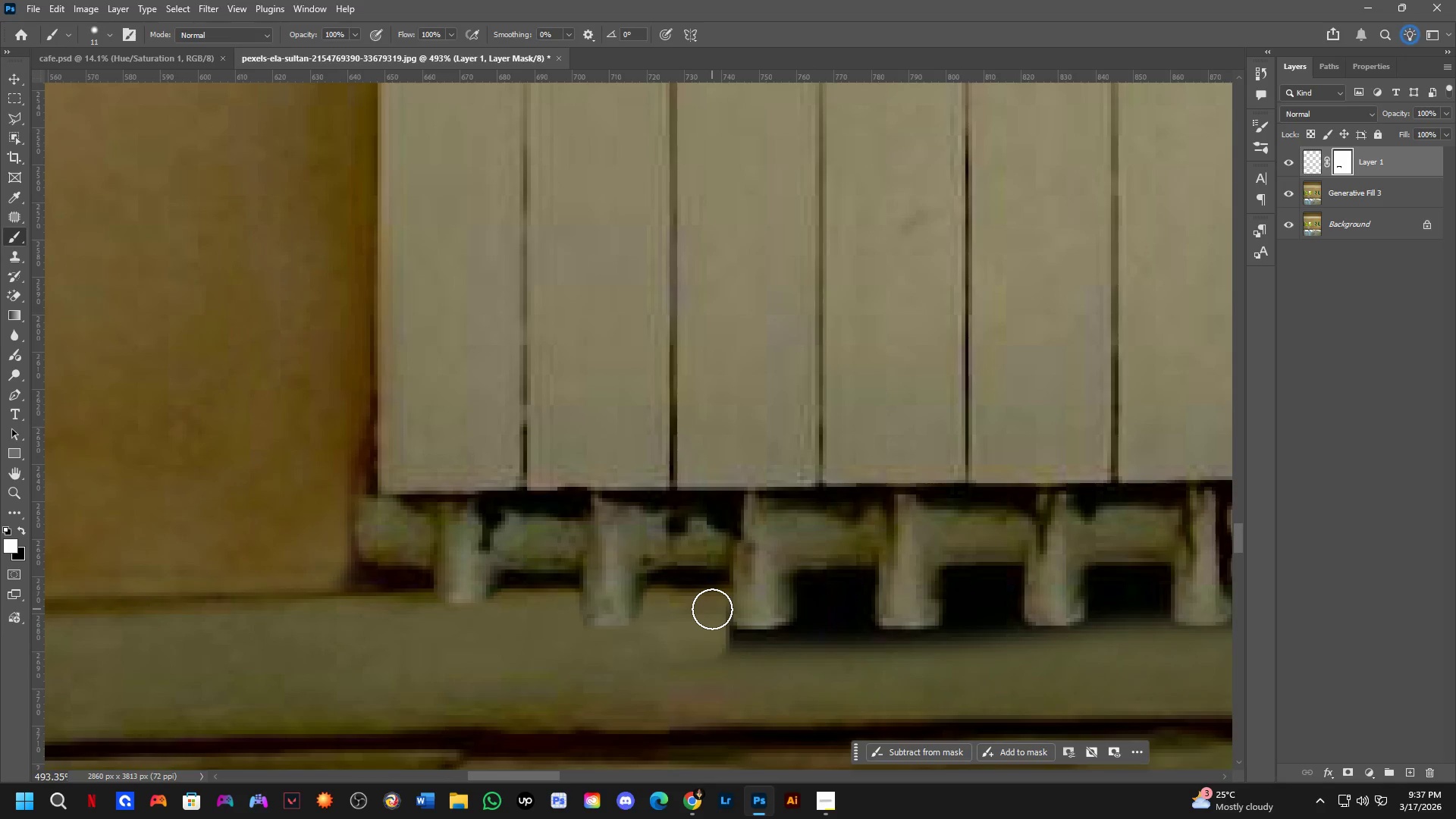 
left_click_drag(start_coordinate=[951, 603], to_coordinate=[701, 652])
 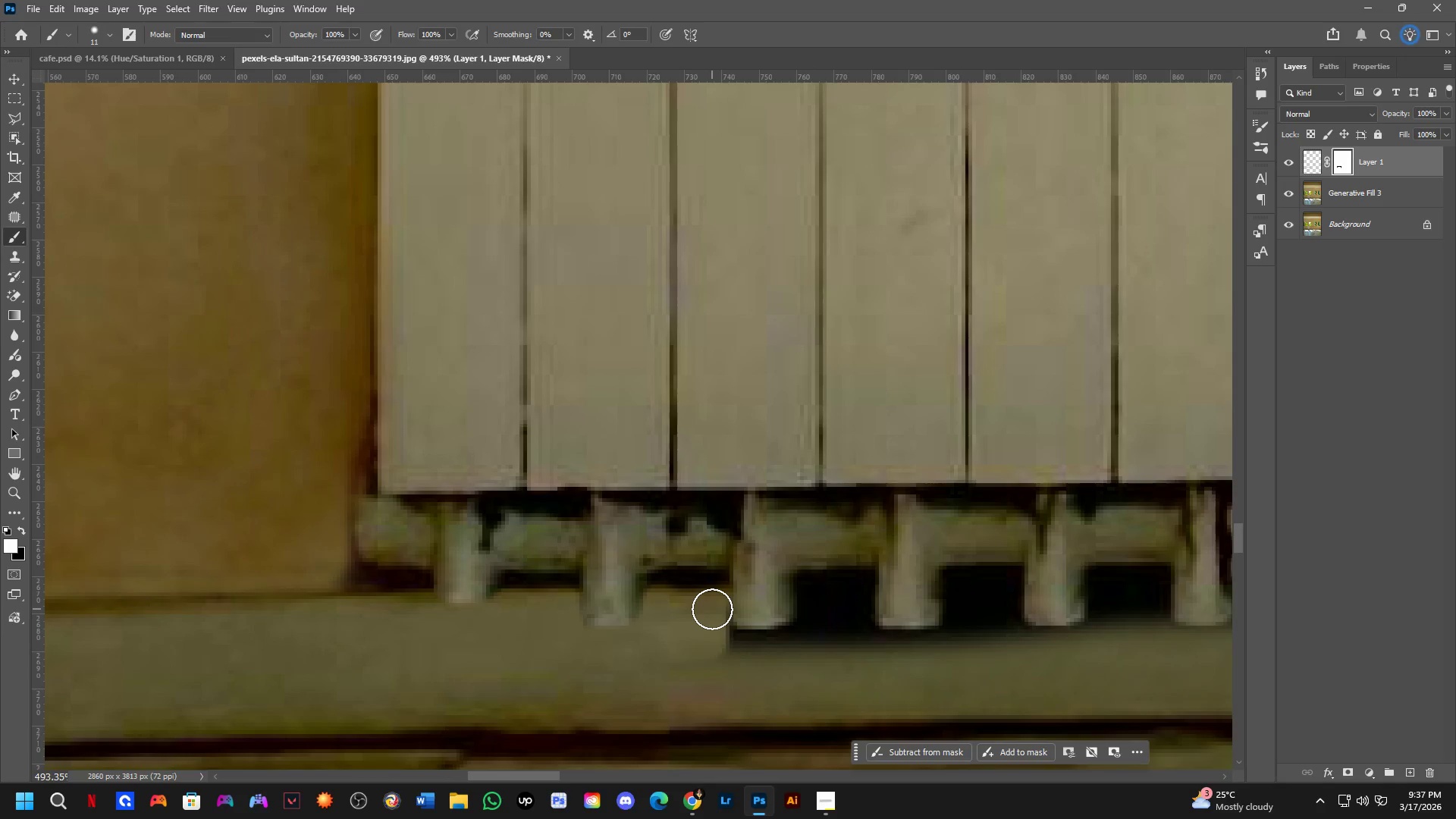 
left_click_drag(start_coordinate=[713, 609], to_coordinate=[726, 632])
 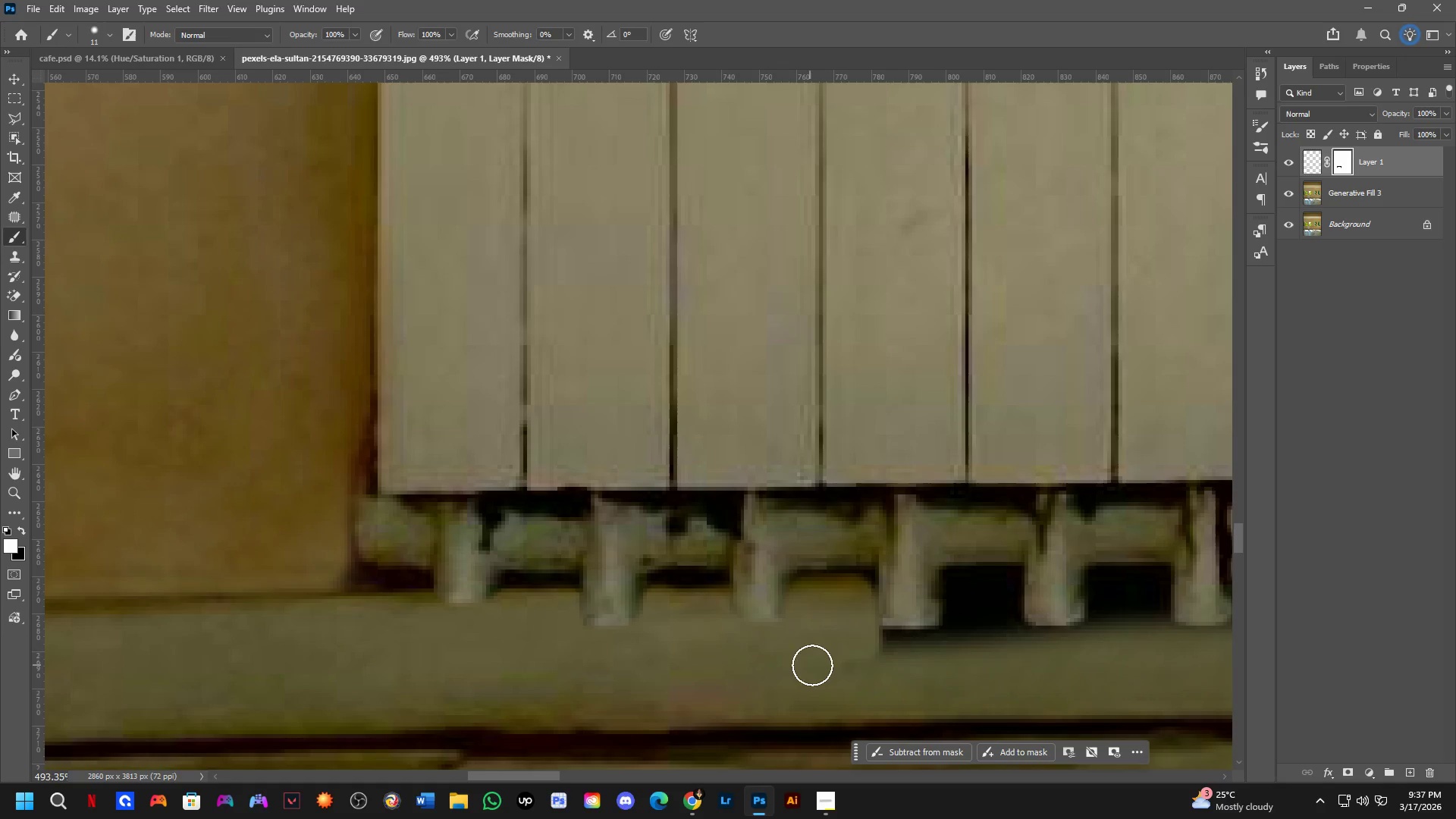 
left_click_drag(start_coordinate=[808, 666], to_coordinate=[899, 653])
 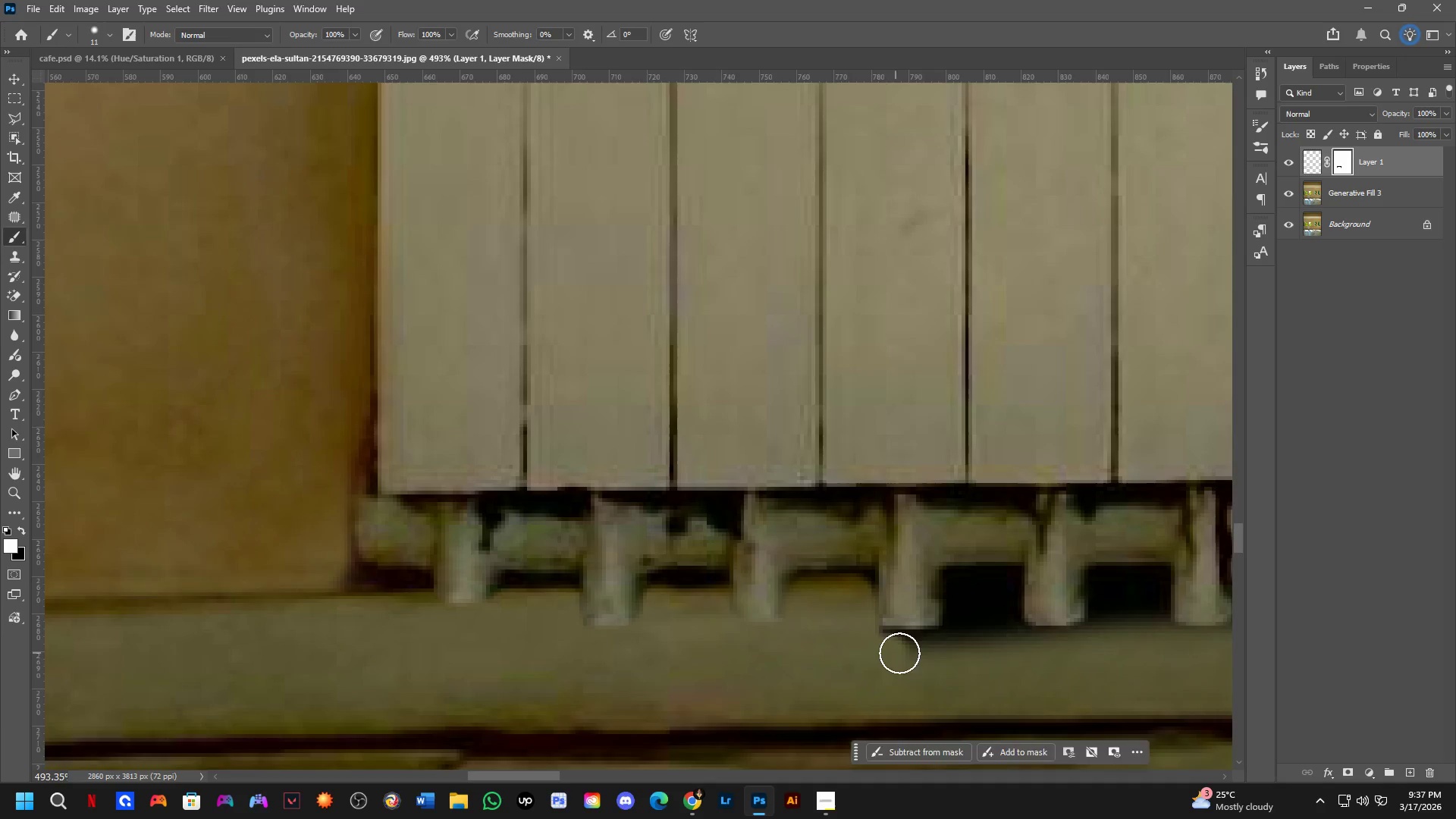 
hold_key(key=Space, duration=0.52)
 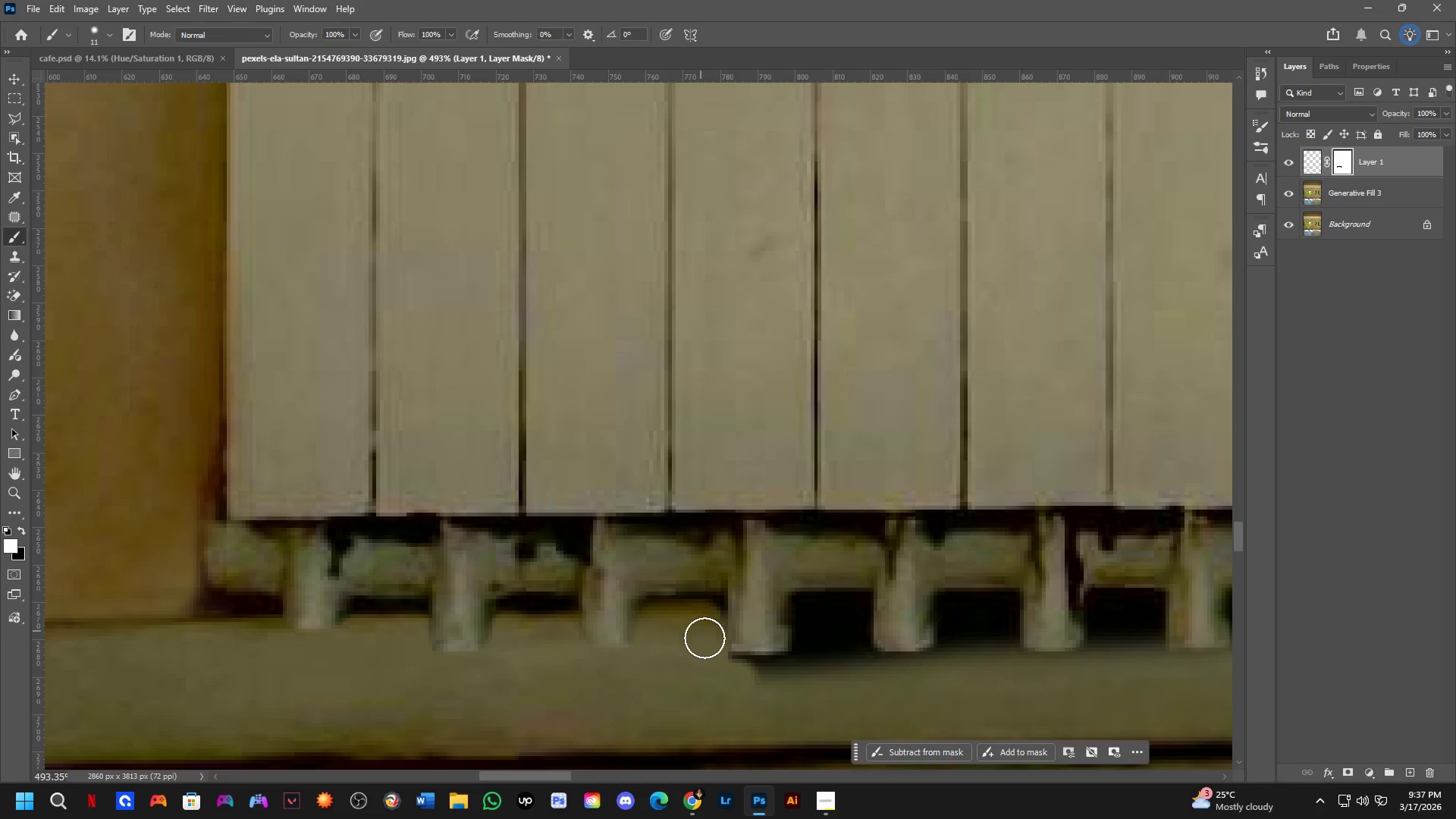 
left_click_drag(start_coordinate=[881, 656], to_coordinate=[730, 682])
 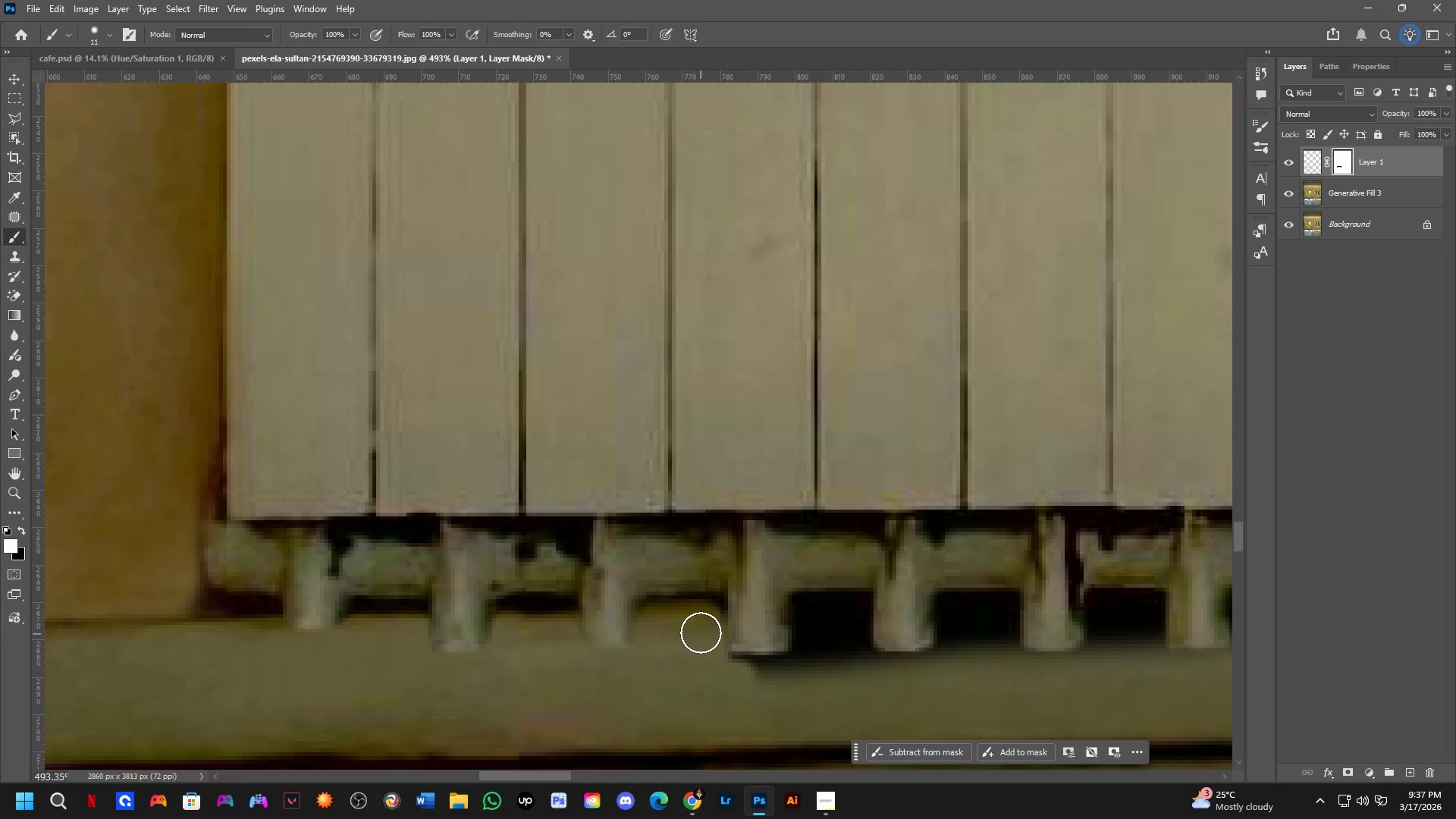 
left_click_drag(start_coordinate=[701, 631], to_coordinate=[781, 670])
 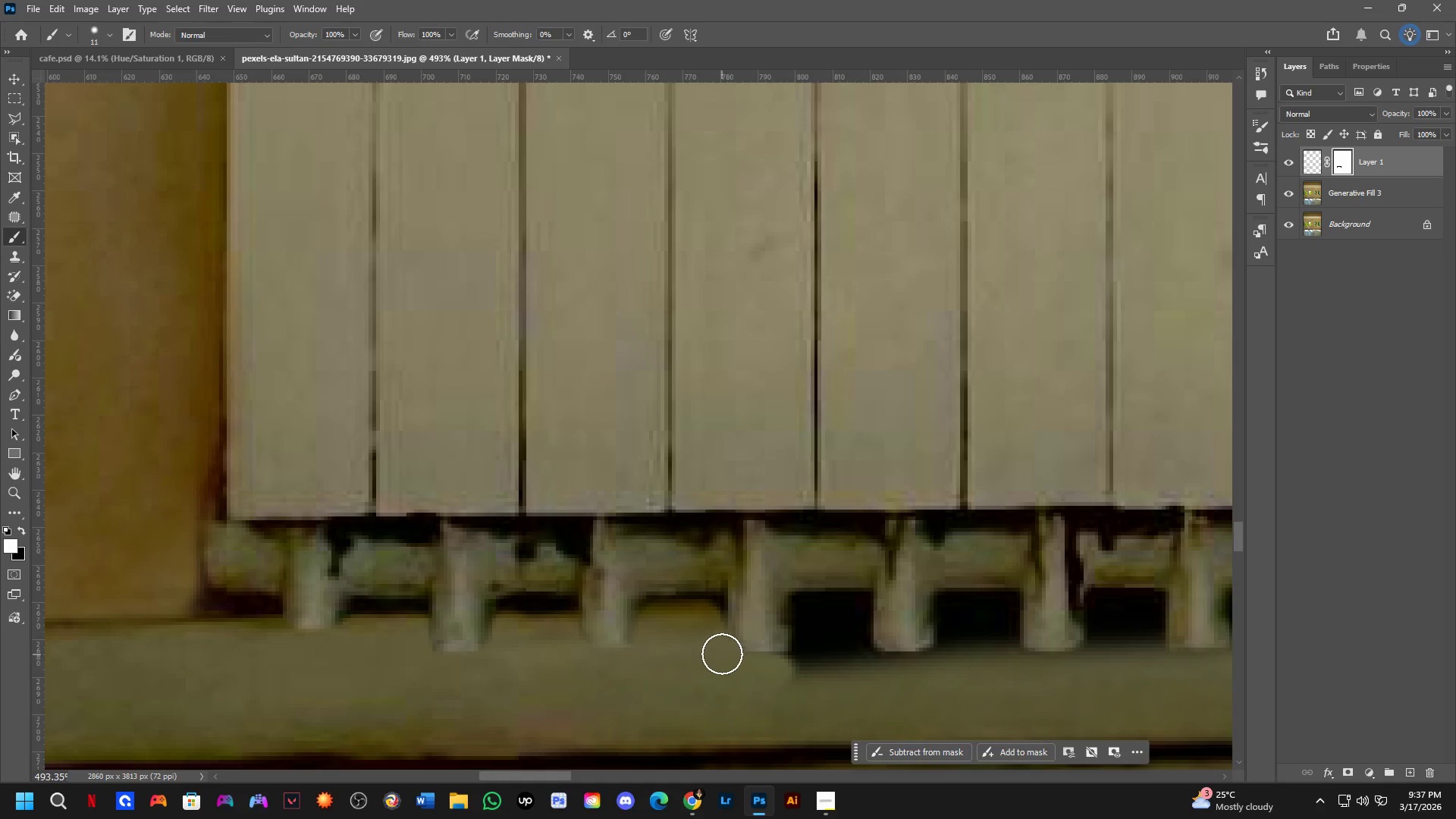 
key(Control+ControlLeft)
 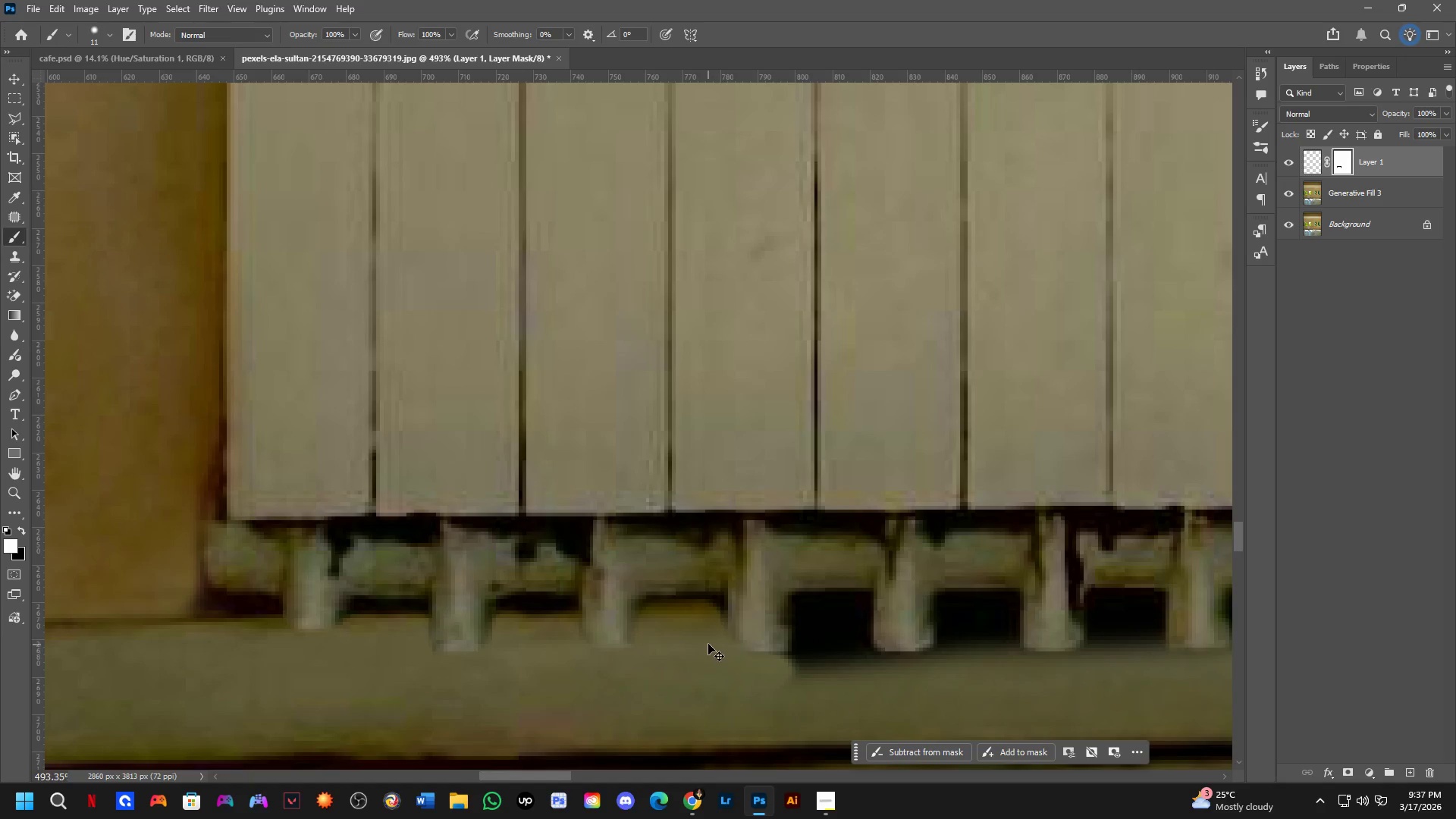 
key(Control+Z)
 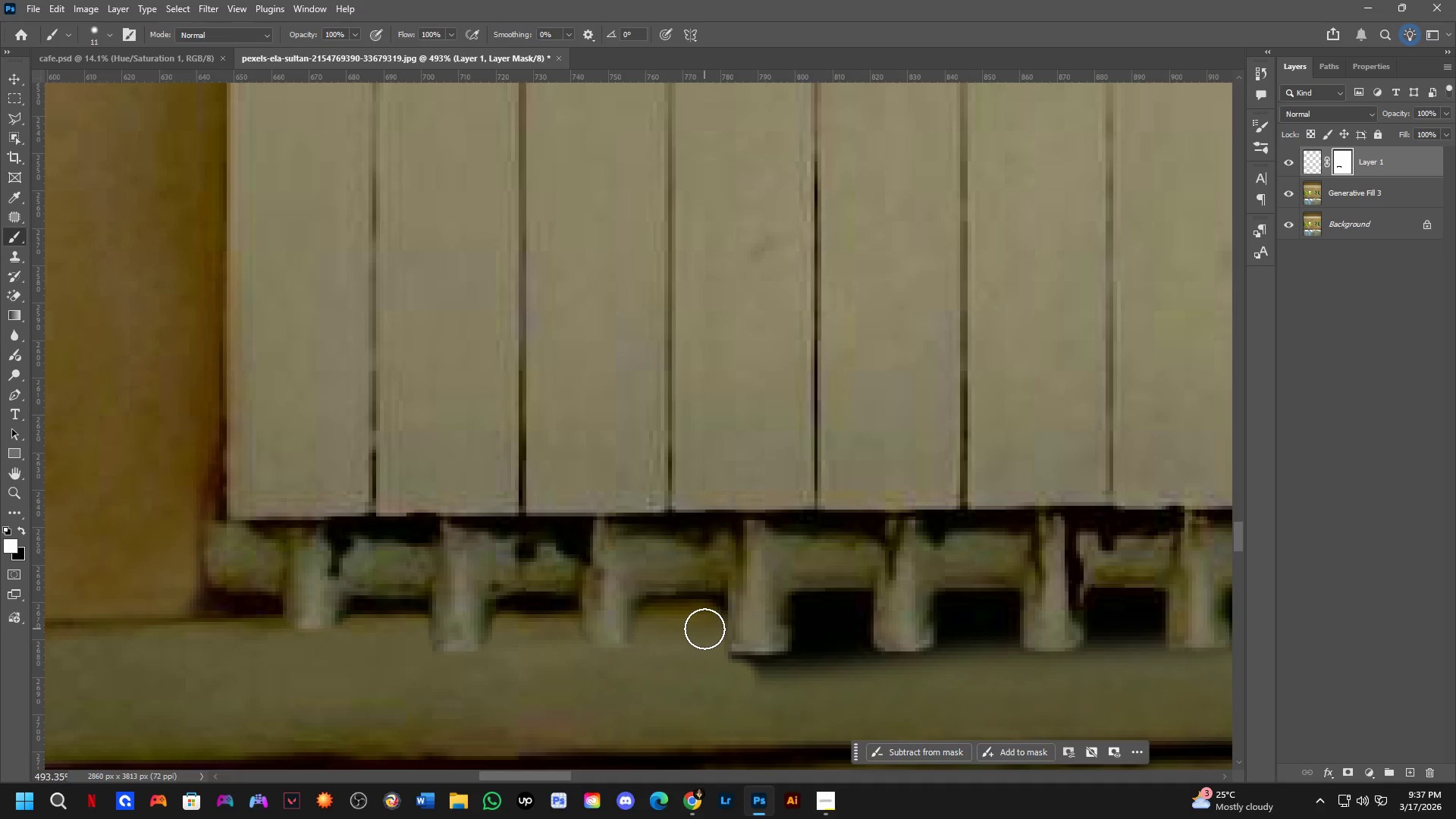 
left_click_drag(start_coordinate=[704, 632], to_coordinate=[851, 624])
 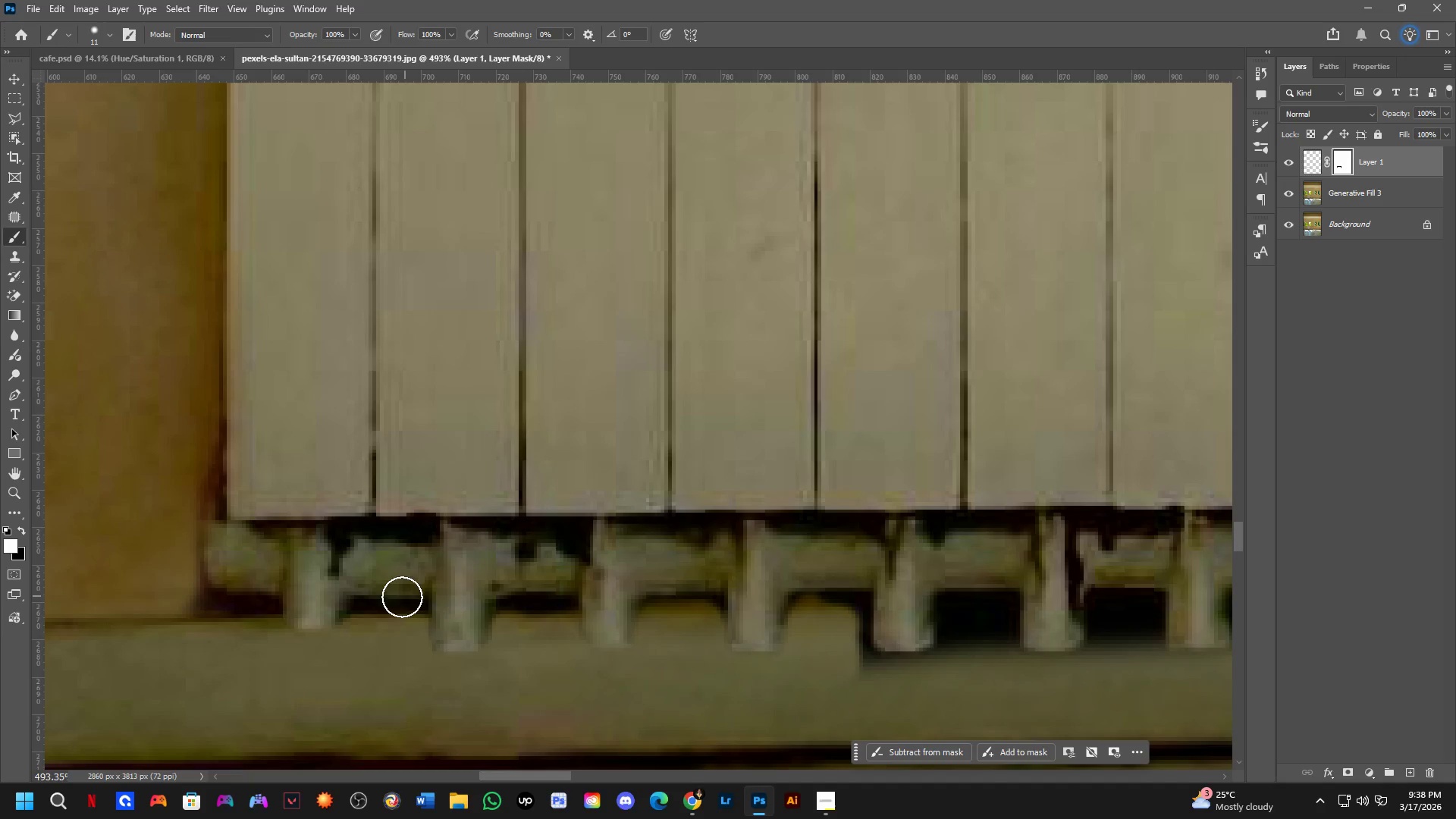 
left_click([342, 608])
 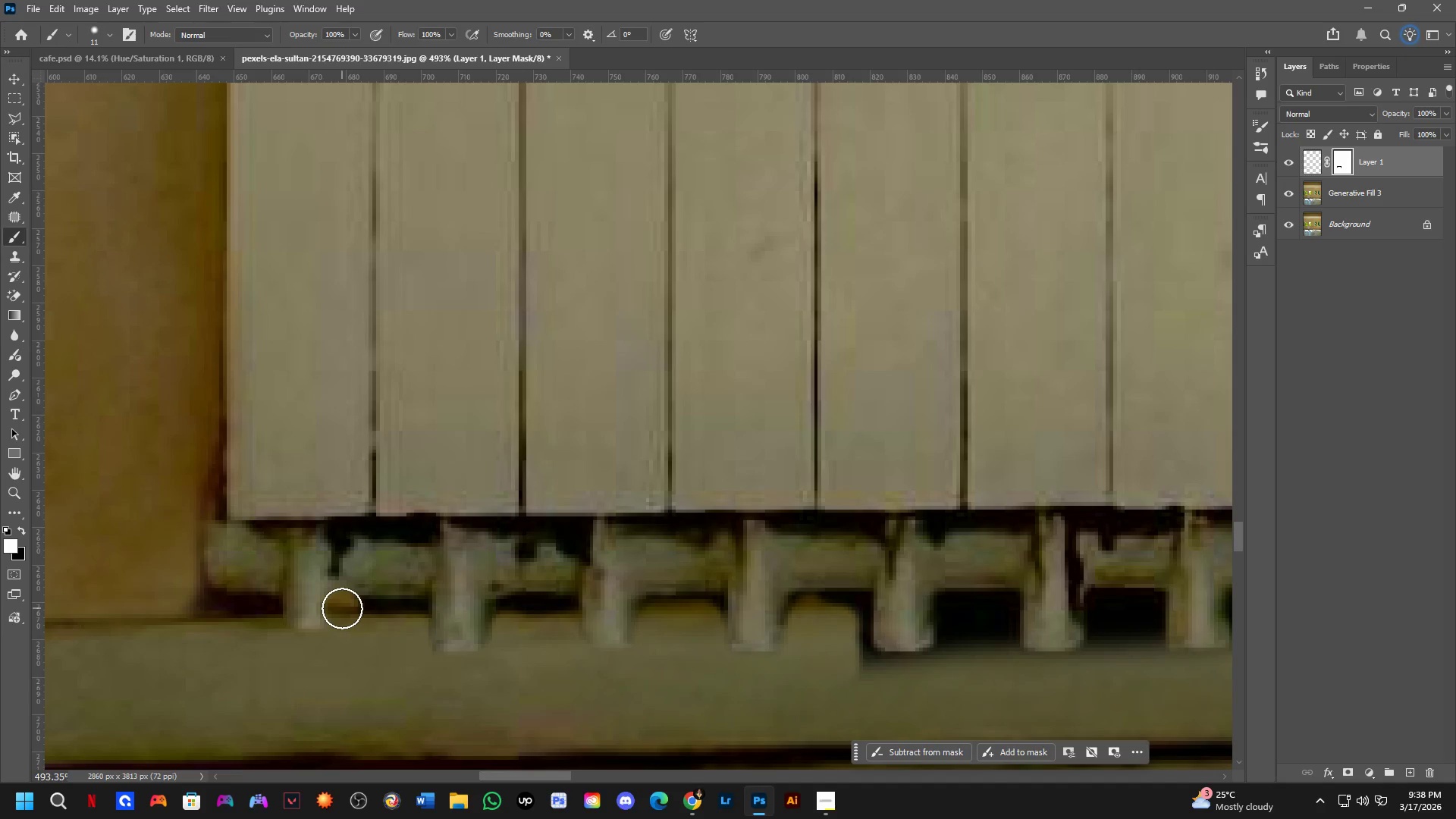 
key(Control+ControlLeft)
 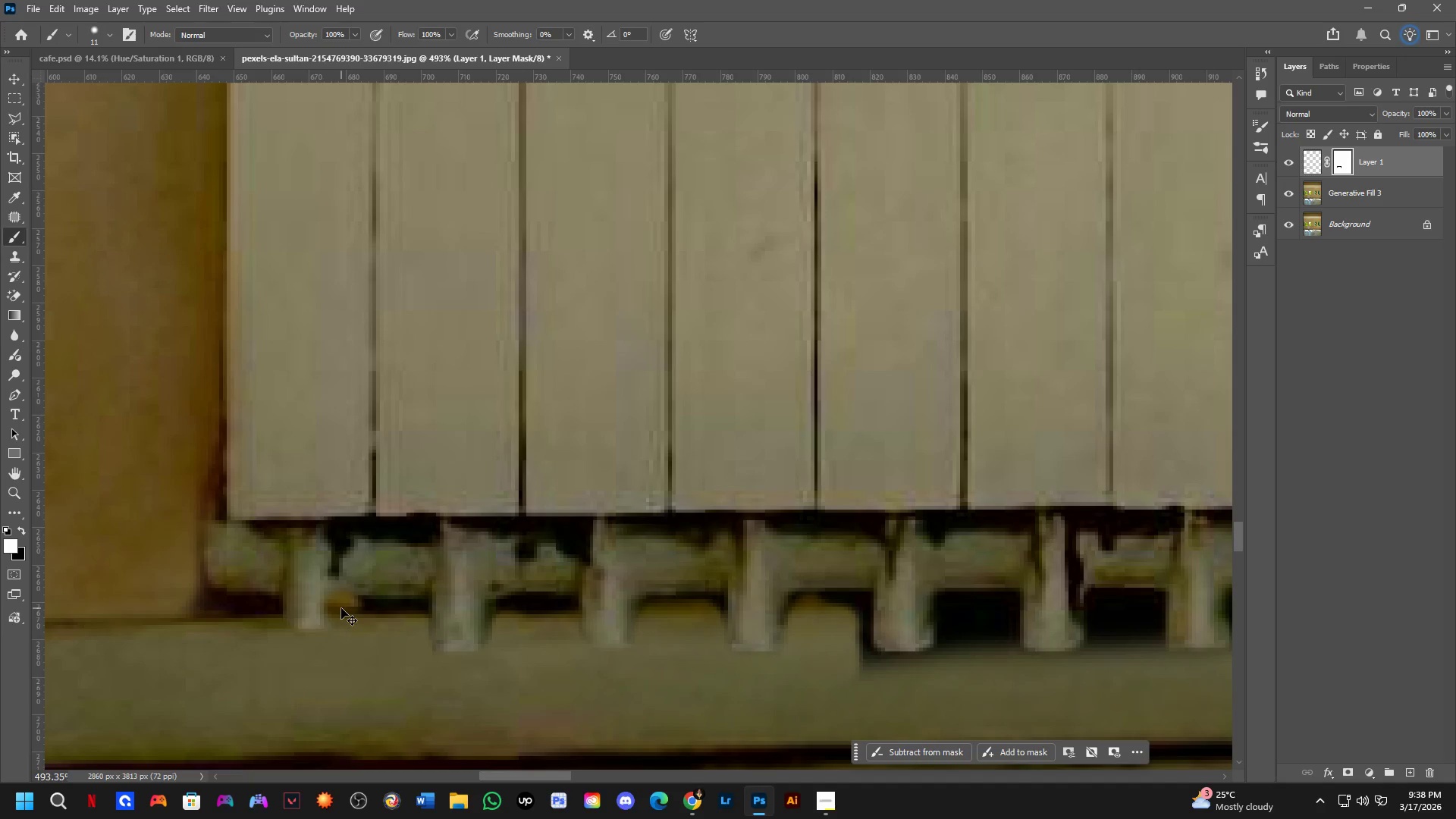 
key(Control+Z)
 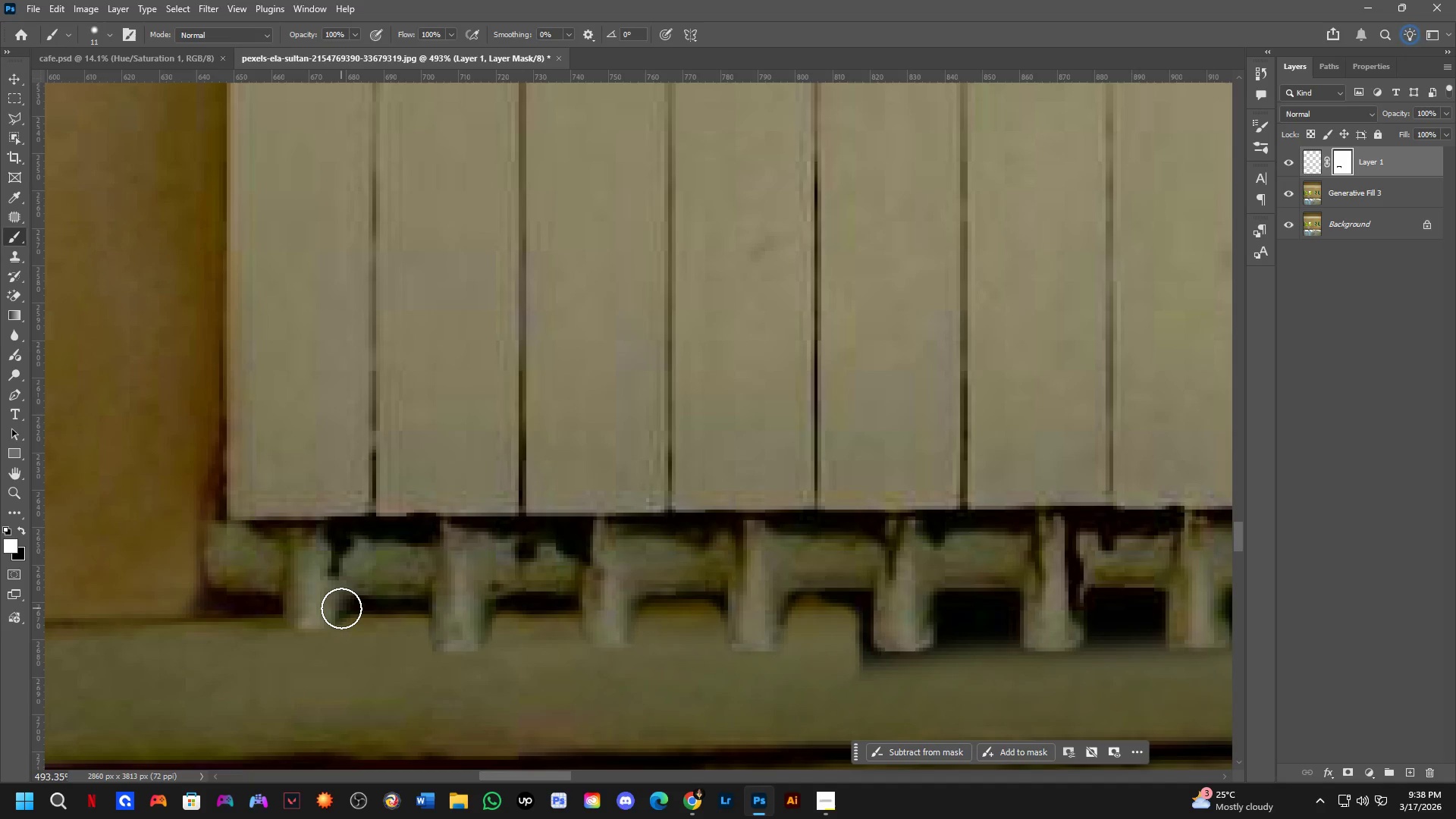 
key(X)
 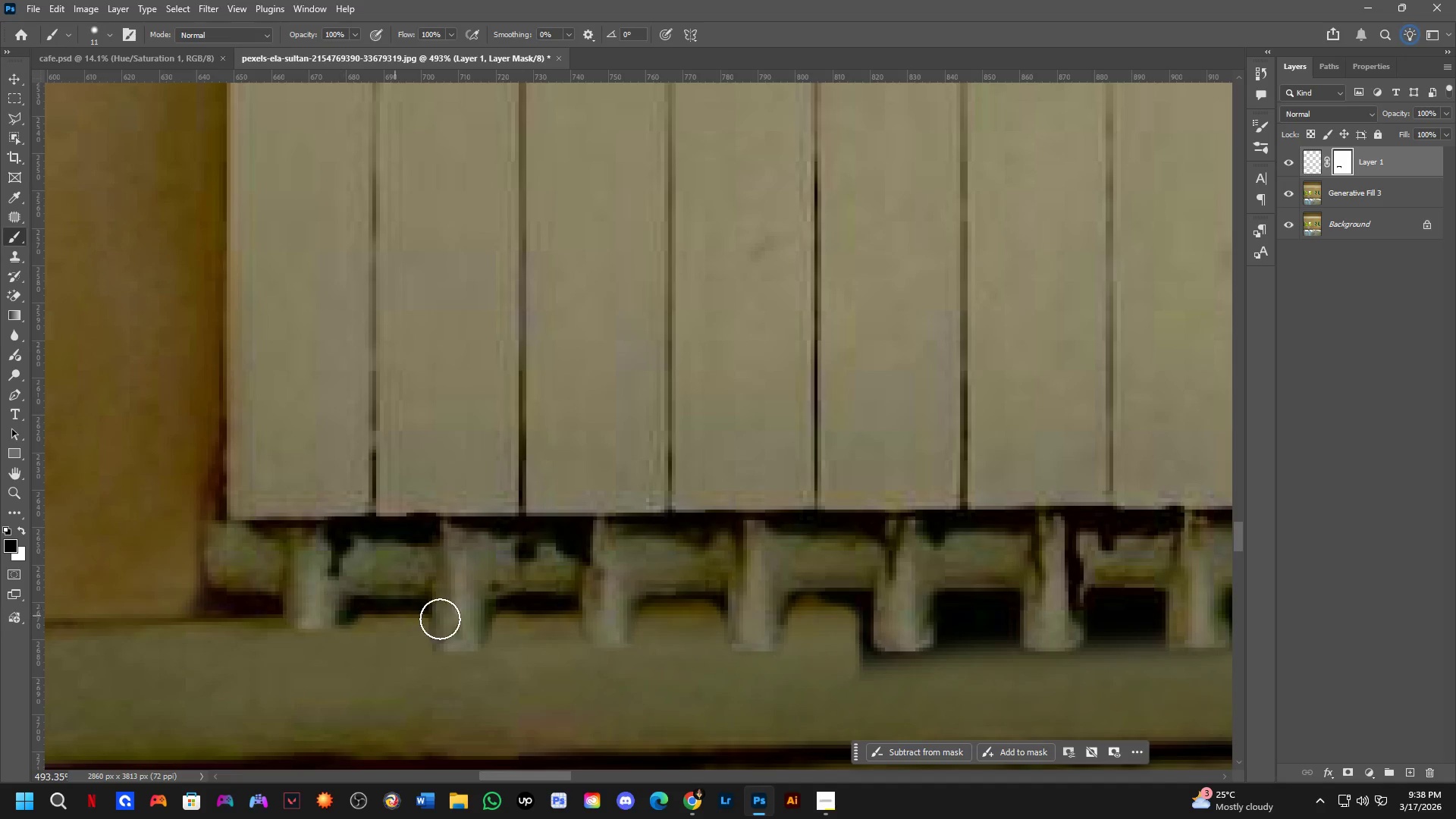 
hold_key(key=ShiftLeft, duration=0.55)
left_click([893, 603])
 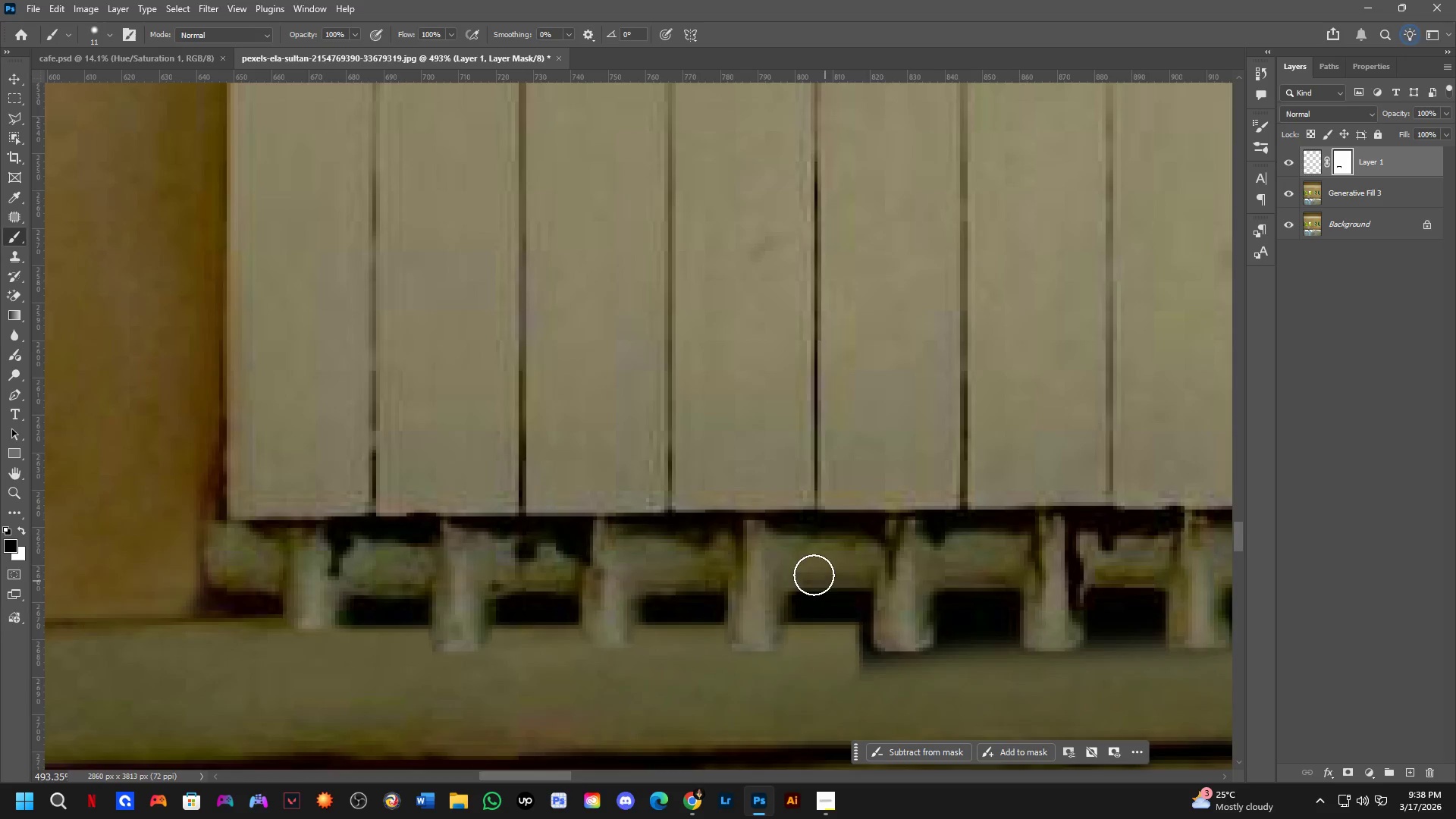 
key(Shift+ShiftLeft)
 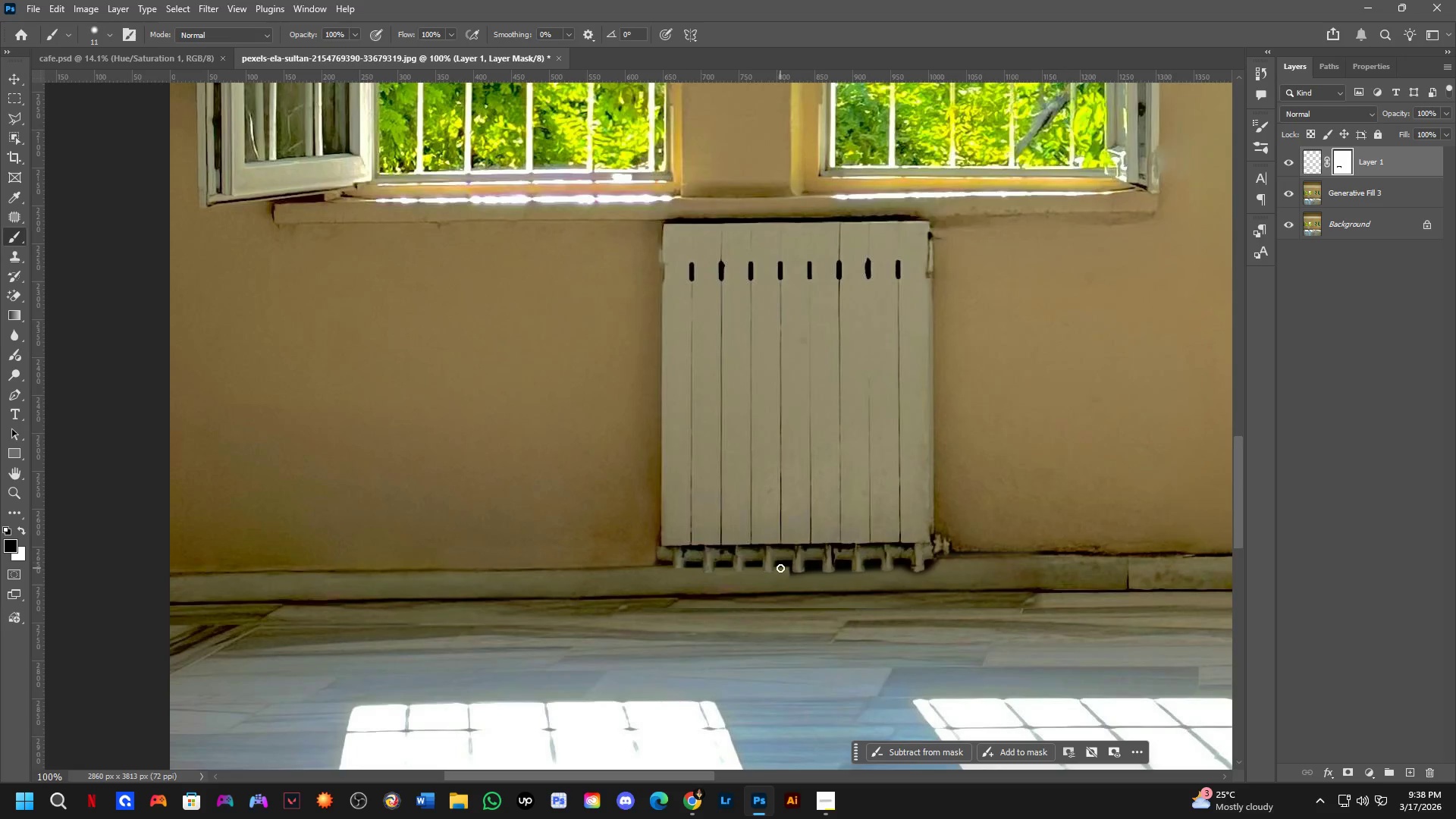 
key(Shift+ShiftLeft)
 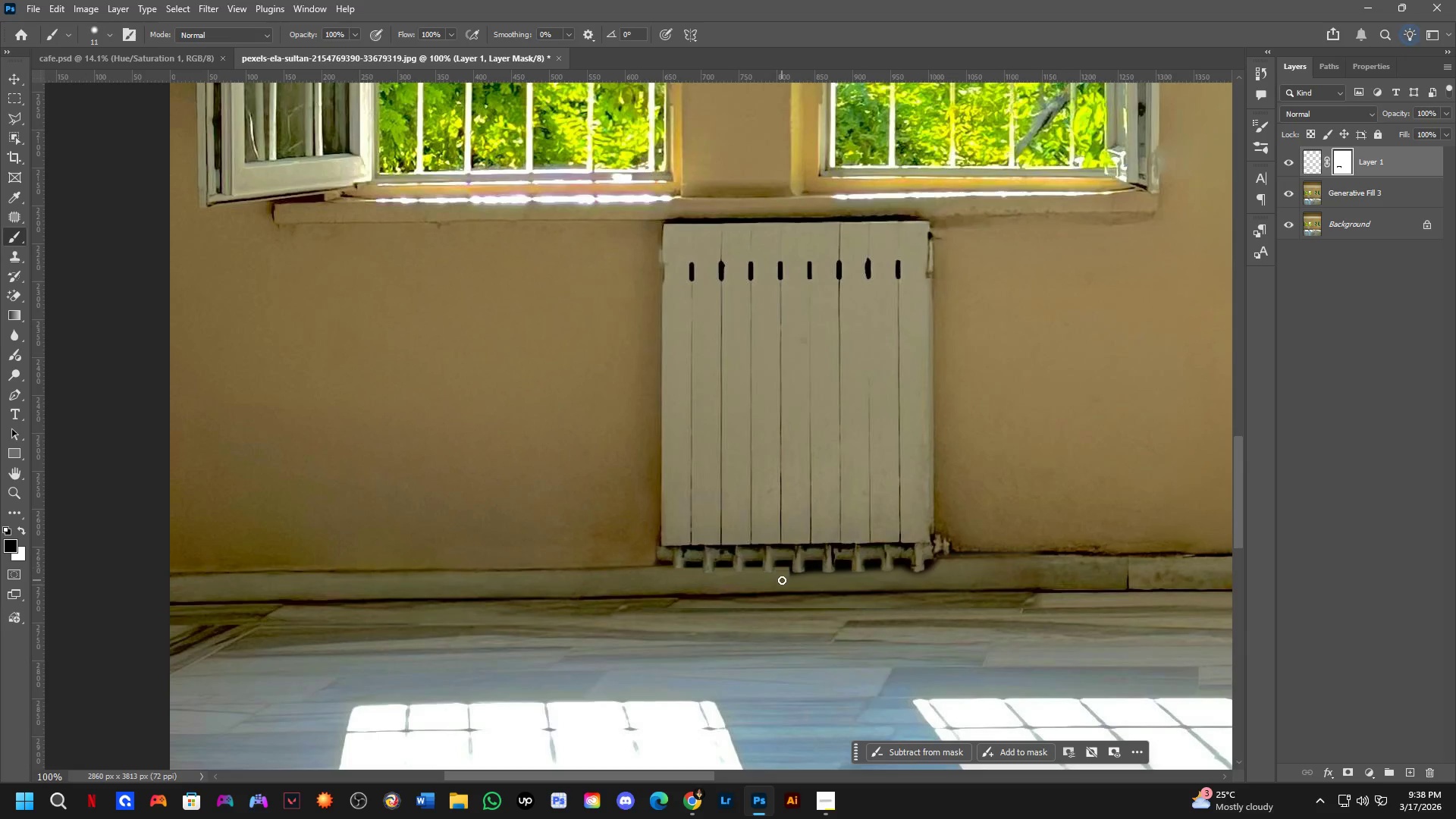 
scroll: coordinate [771, 552], scroll_direction: down, amount: 7.0
 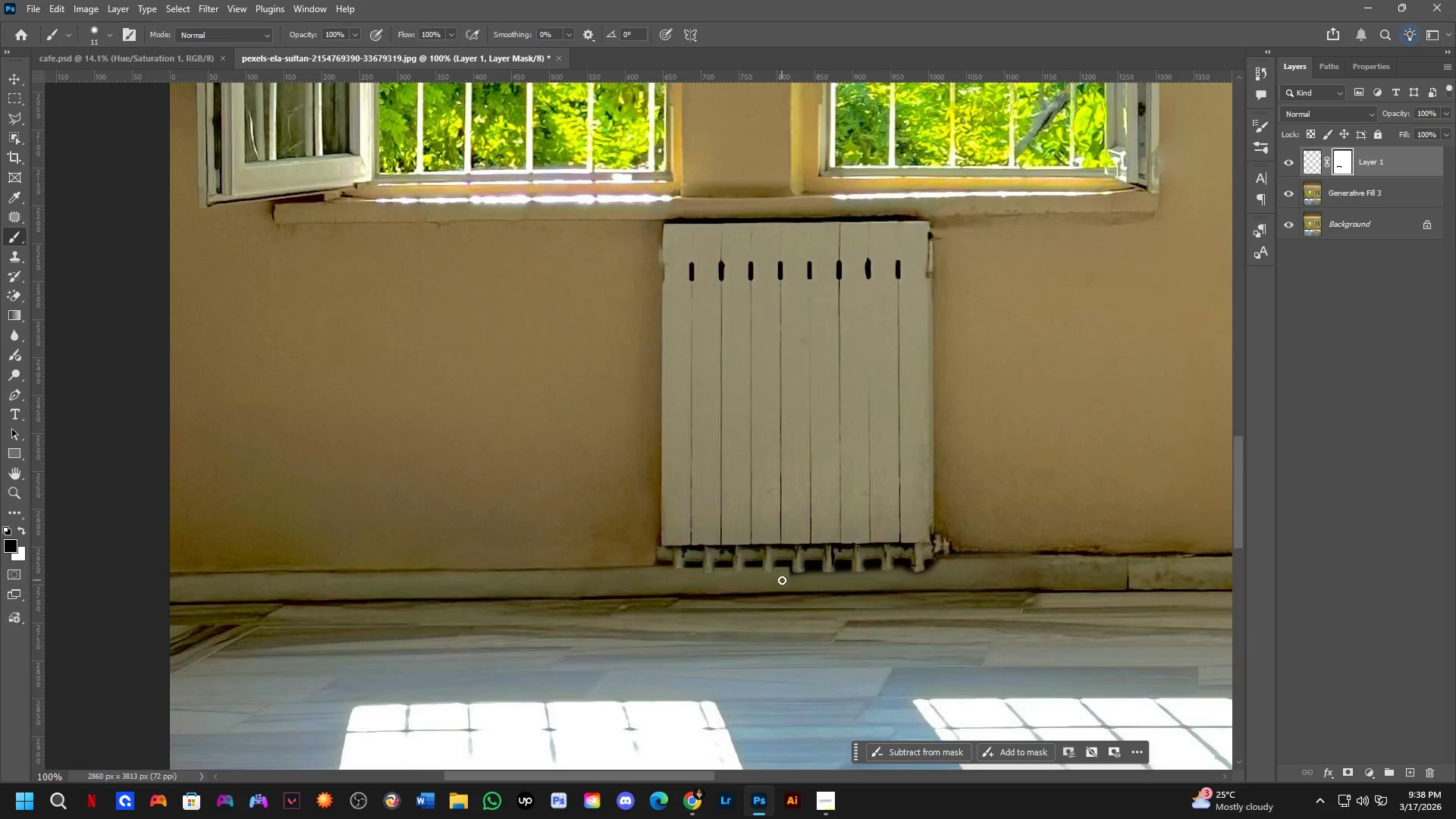 
scroll: coordinate [789, 574], scroll_direction: up, amount: 7.0
 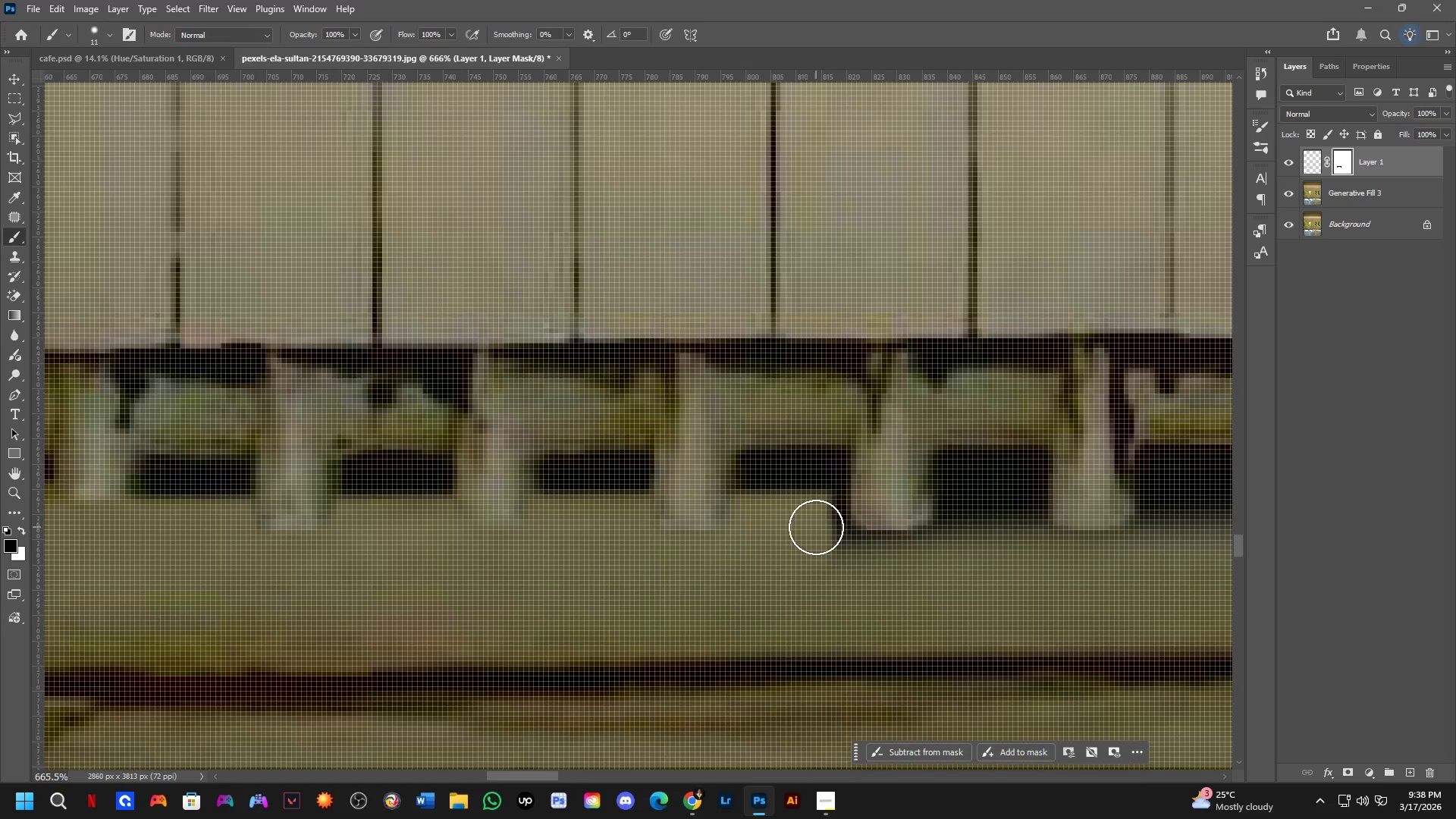 
left_click_drag(start_coordinate=[825, 516], to_coordinate=[826, 528])
 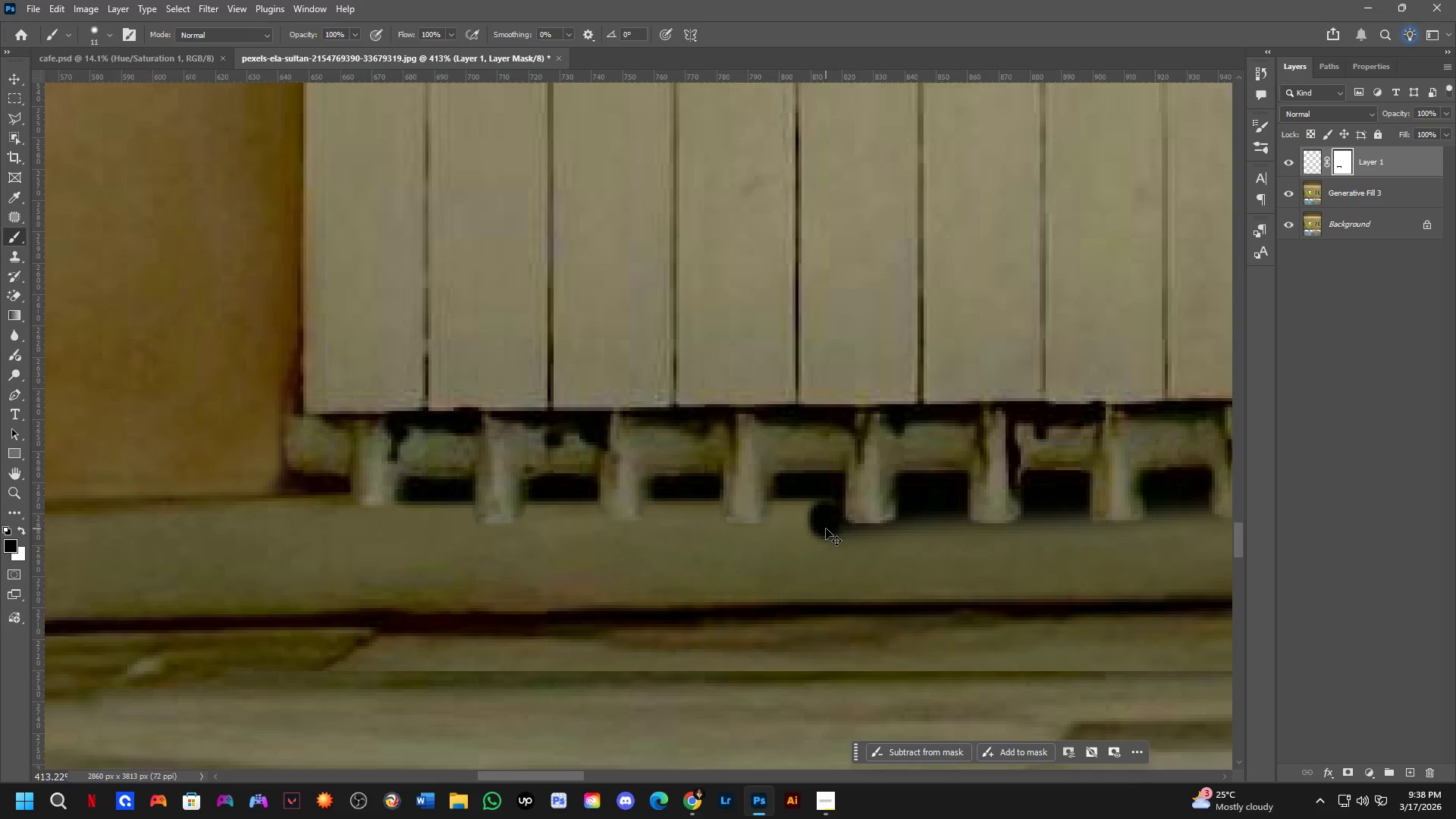 
scroll: coordinate [835, 519], scroll_direction: down, amount: 5.0
 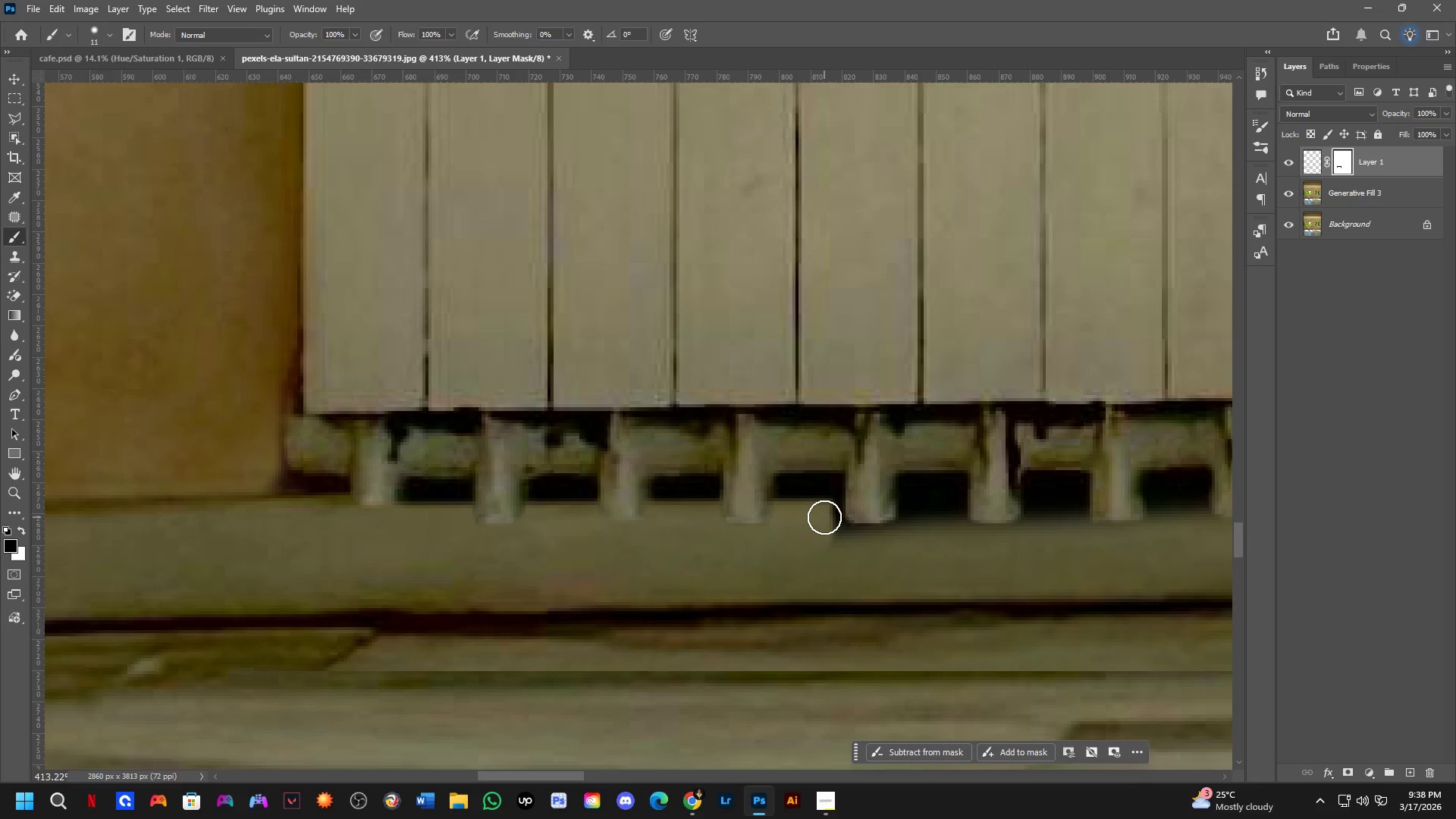 
key(Control+Z)
 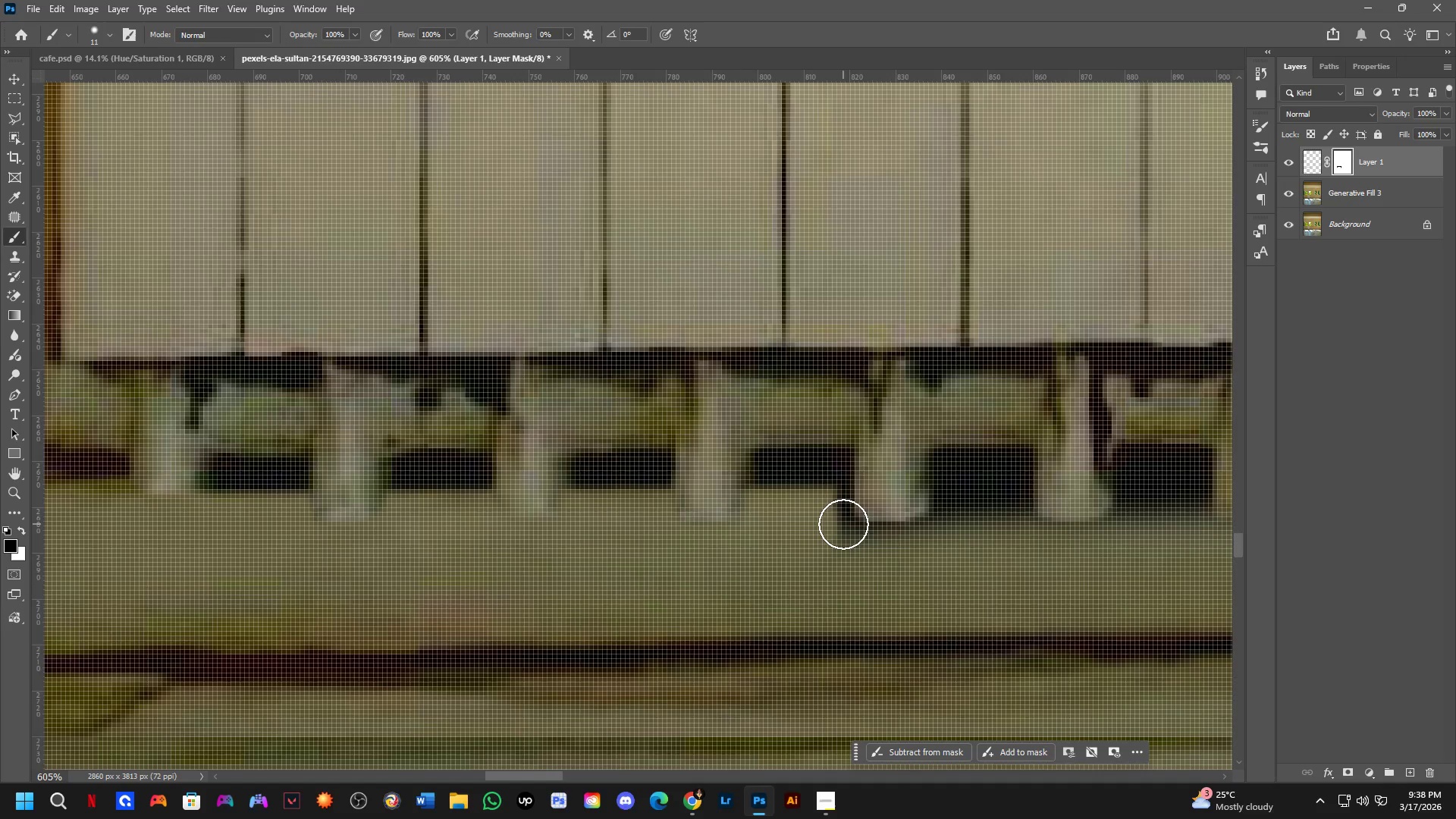 
key(Alt+AltLeft)
 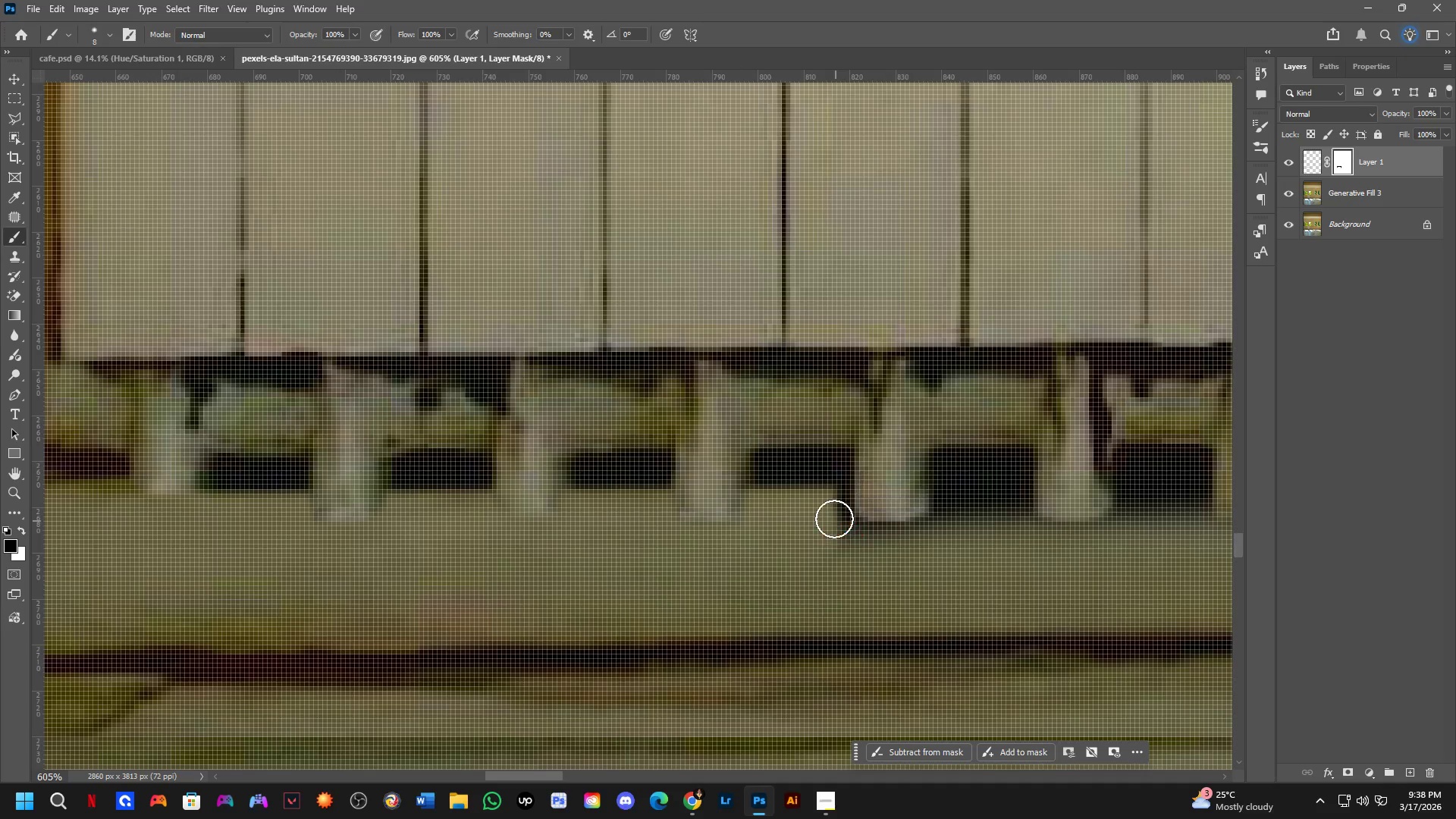 
scroll: coordinate [826, 529], scroll_direction: up, amount: 4.0
 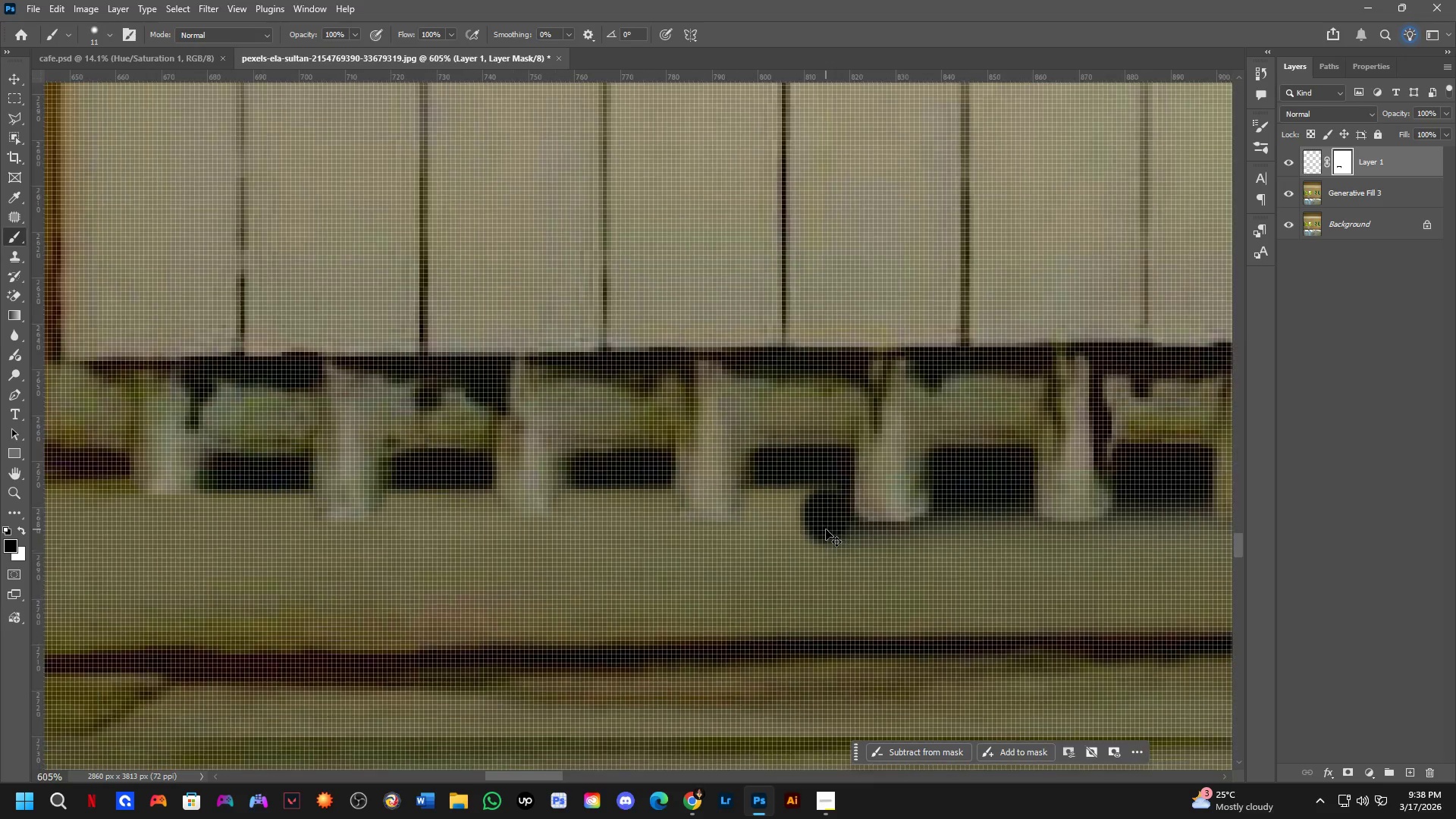 
left_click_drag(start_coordinate=[826, 510], to_coordinate=[830, 526])
 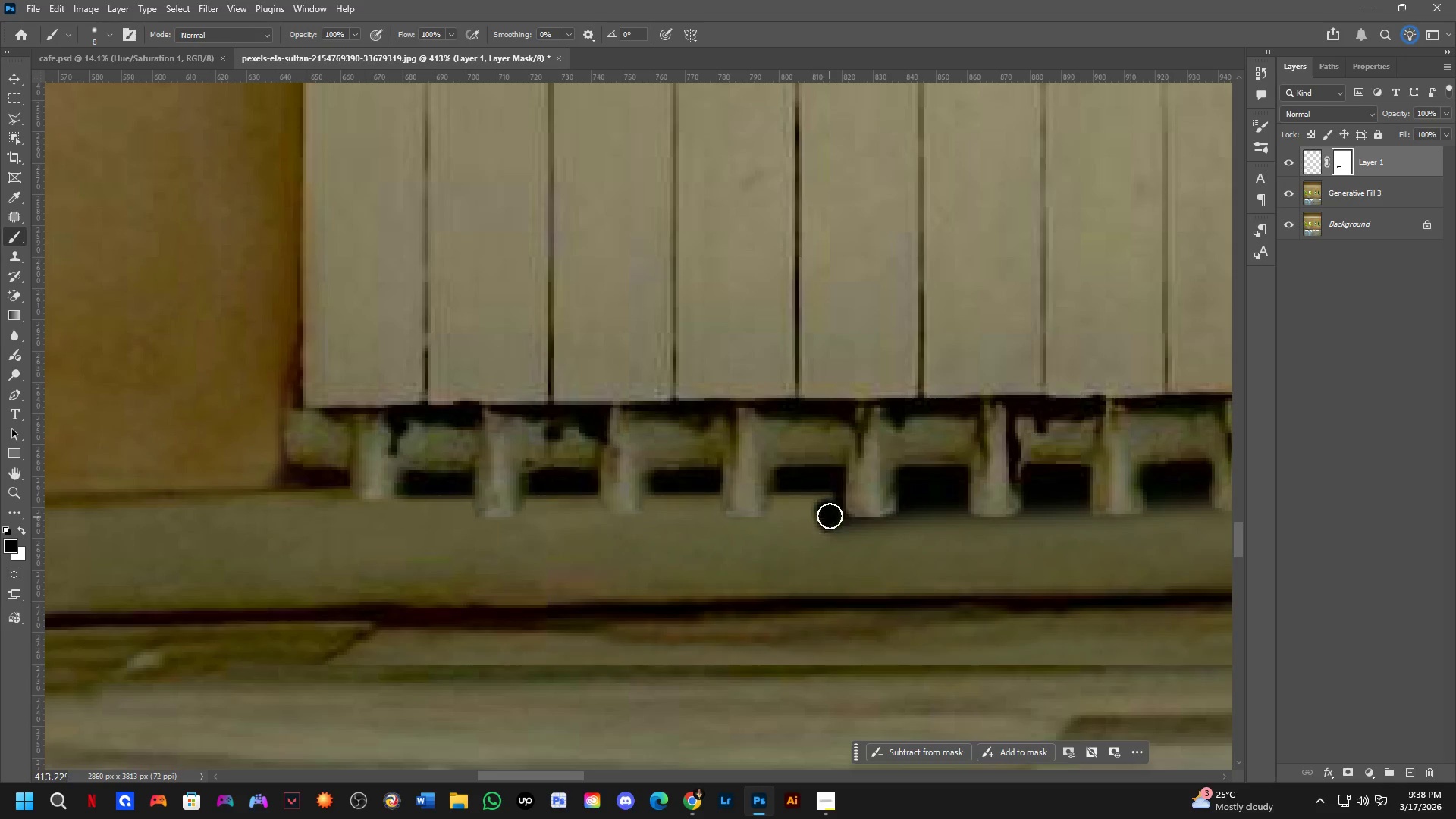 
scroll: coordinate [826, 510], scroll_direction: down, amount: 4.0
 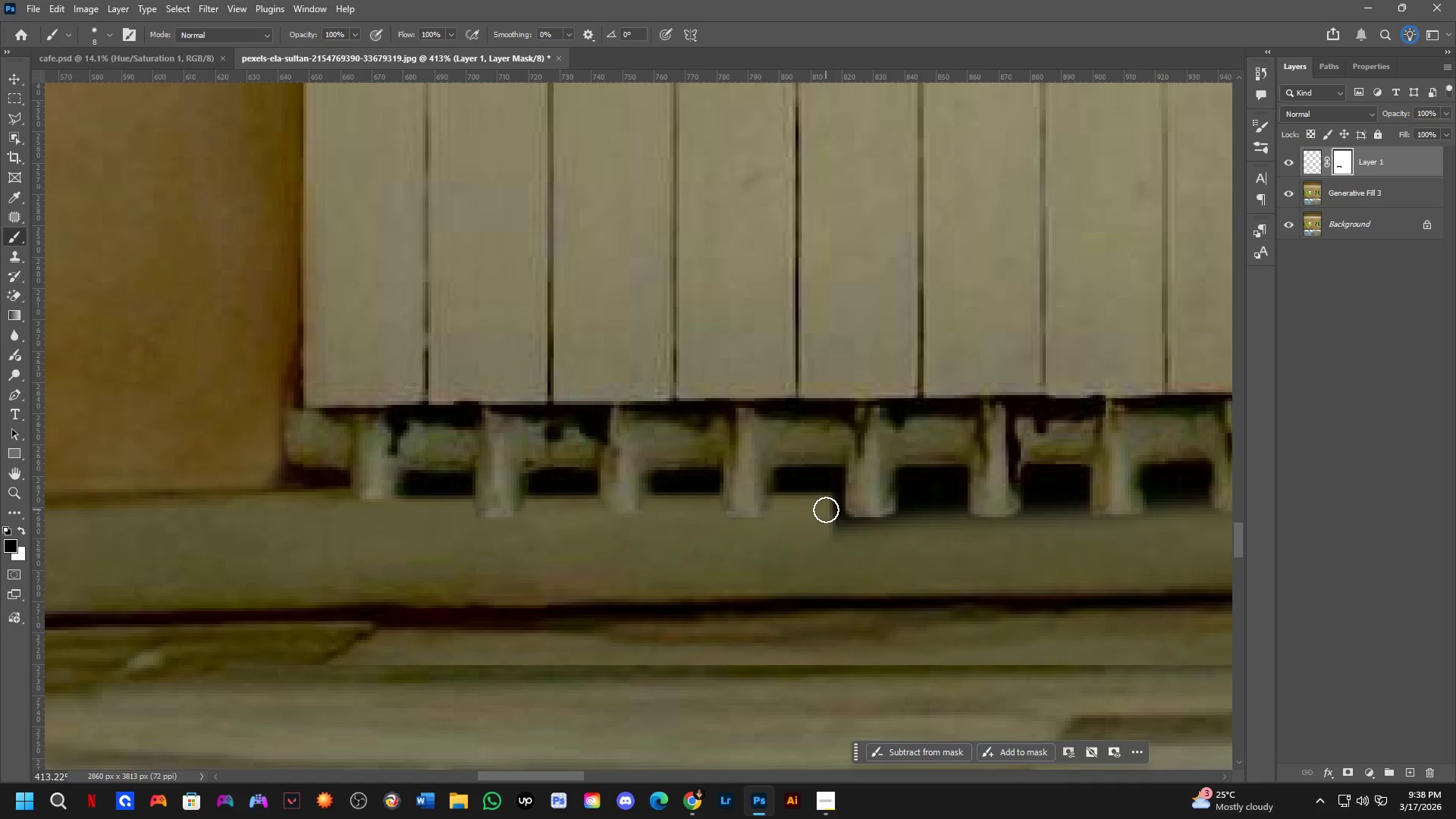 
key(Control+ControlLeft)
 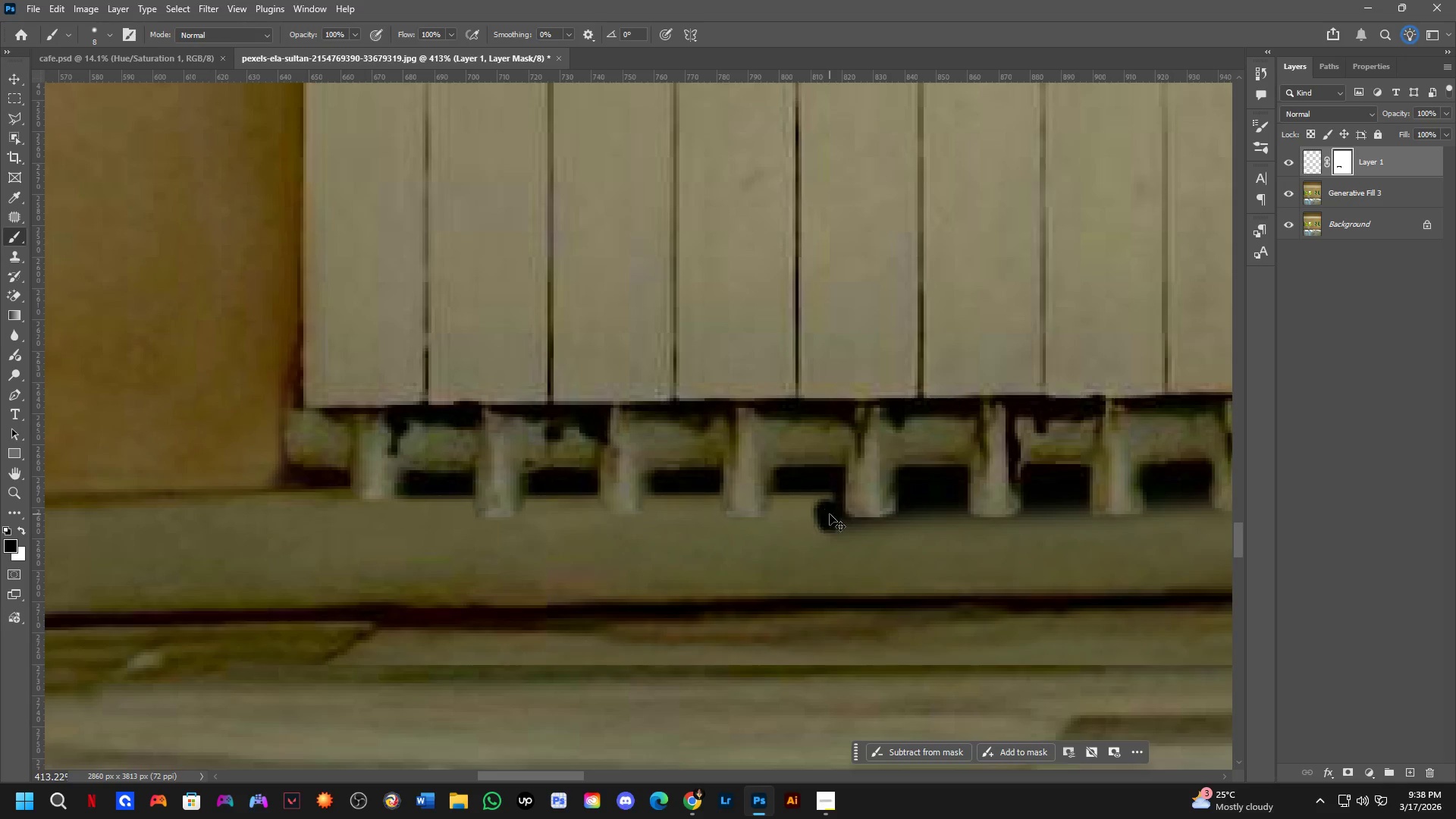 
key(Control+Z)
 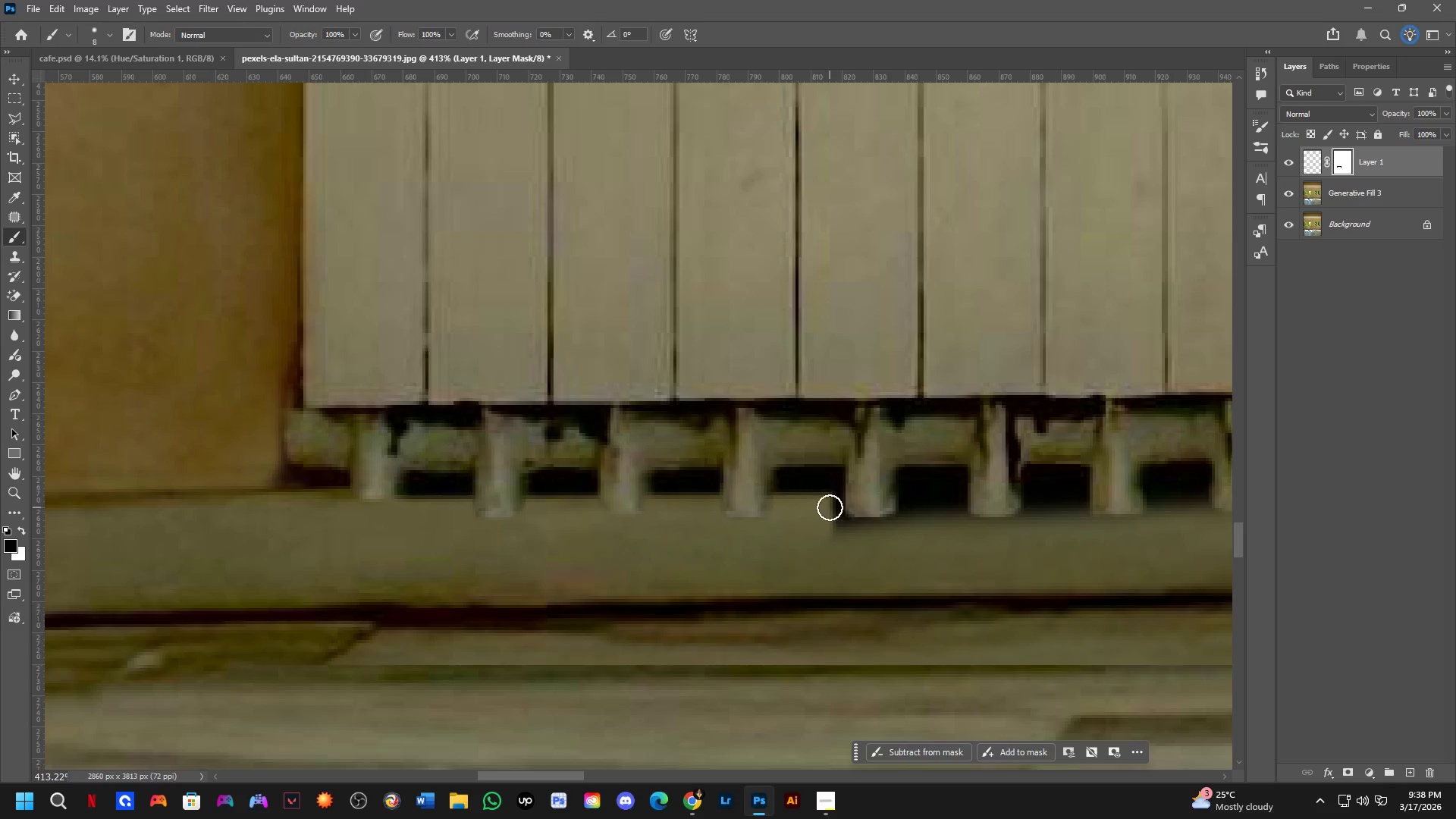 
key(X)
 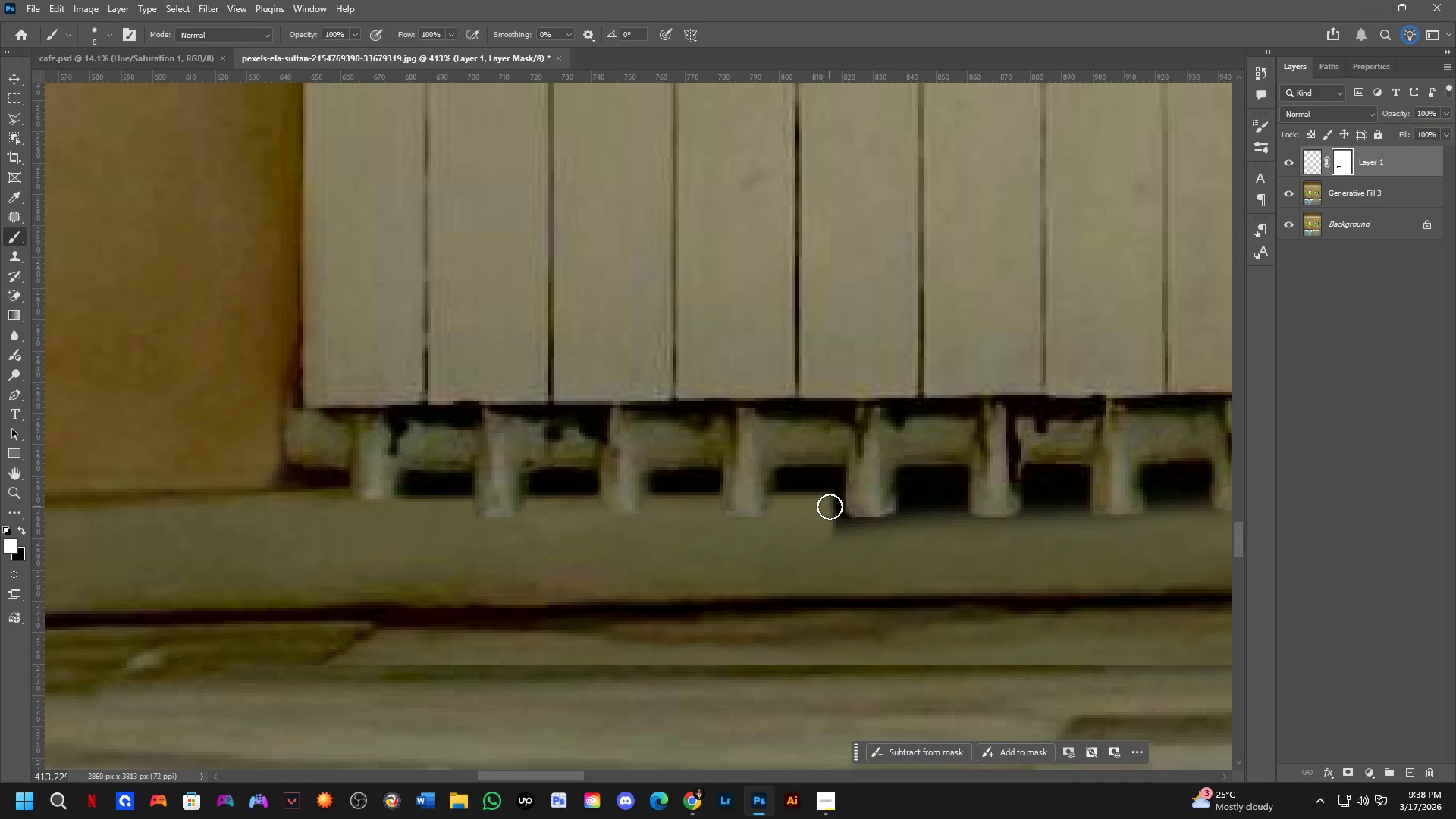 
left_click_drag(start_coordinate=[830, 507], to_coordinate=[887, 540])
 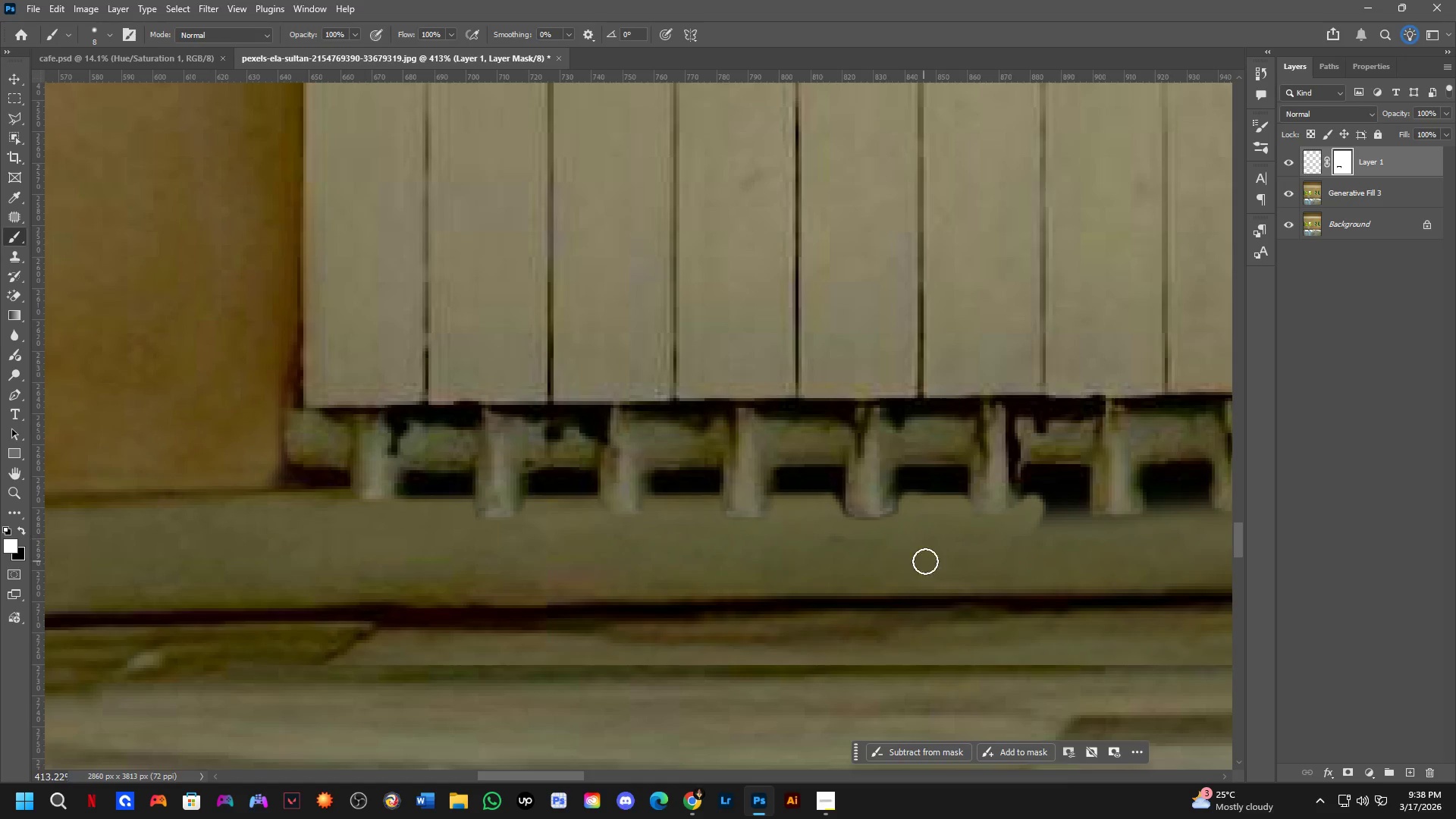 
hold_key(key=Space, duration=0.48)
 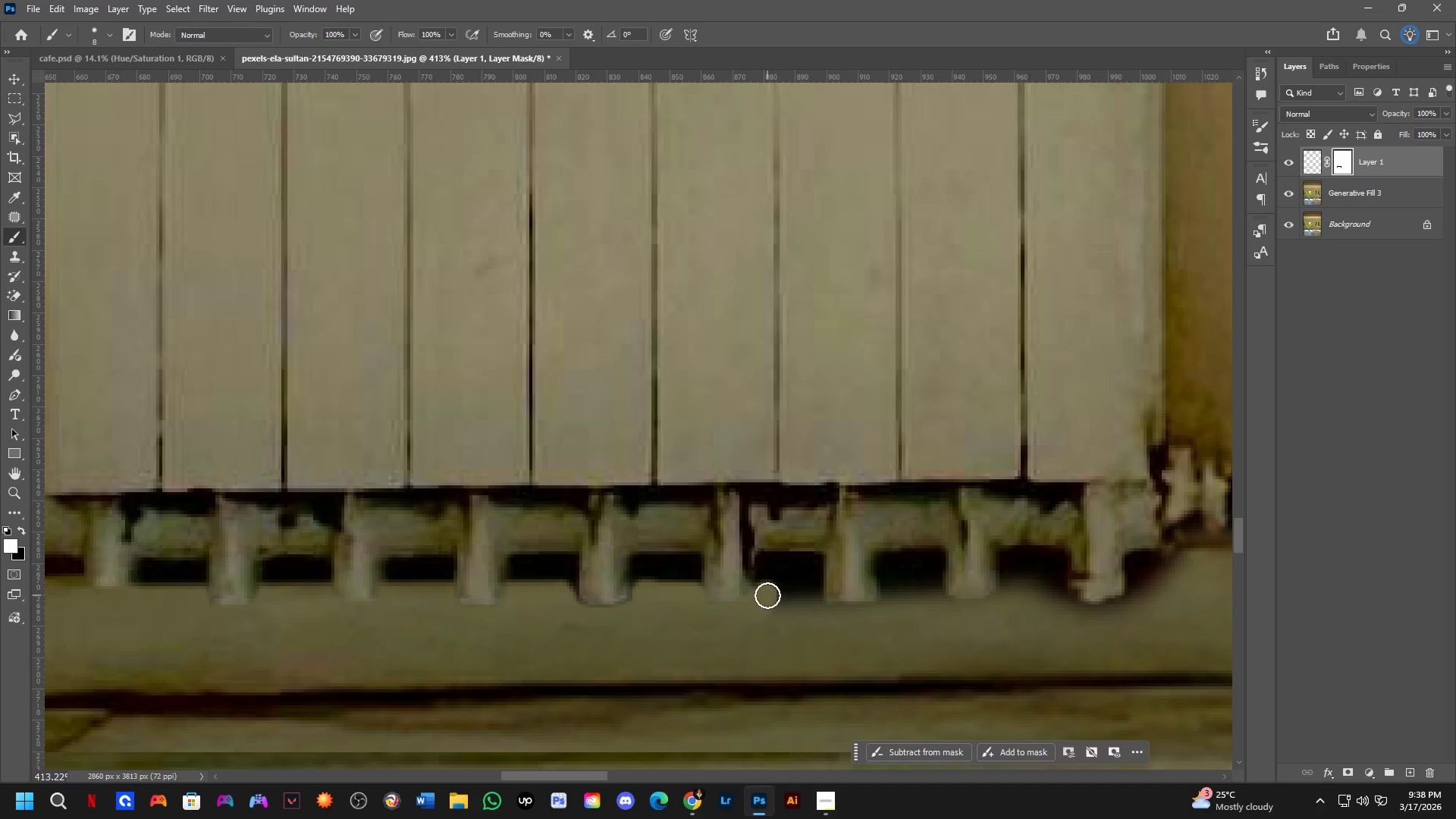 
left_click_drag(start_coordinate=[925, 560], to_coordinate=[659, 648])
 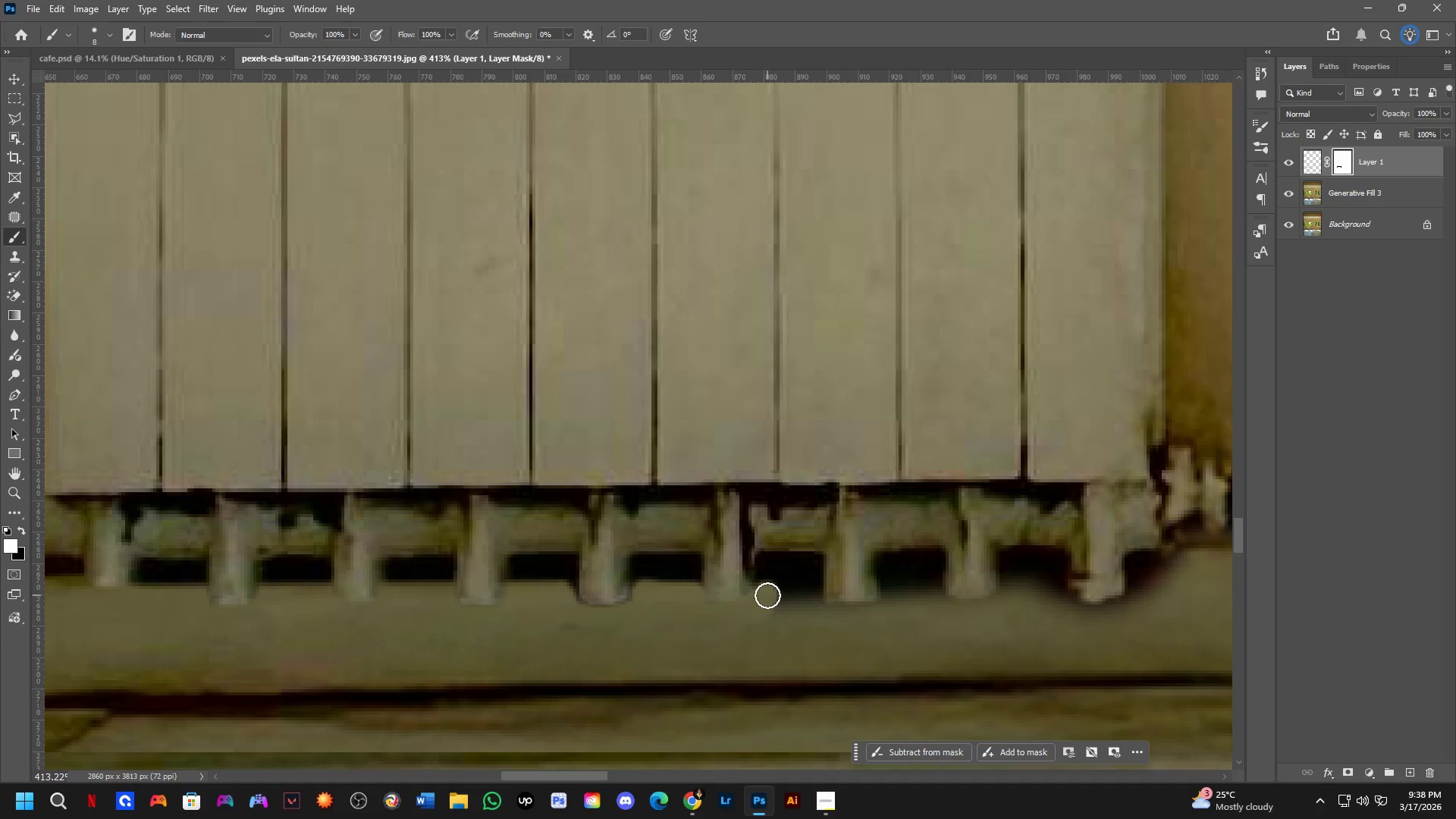 
left_click([765, 593])
 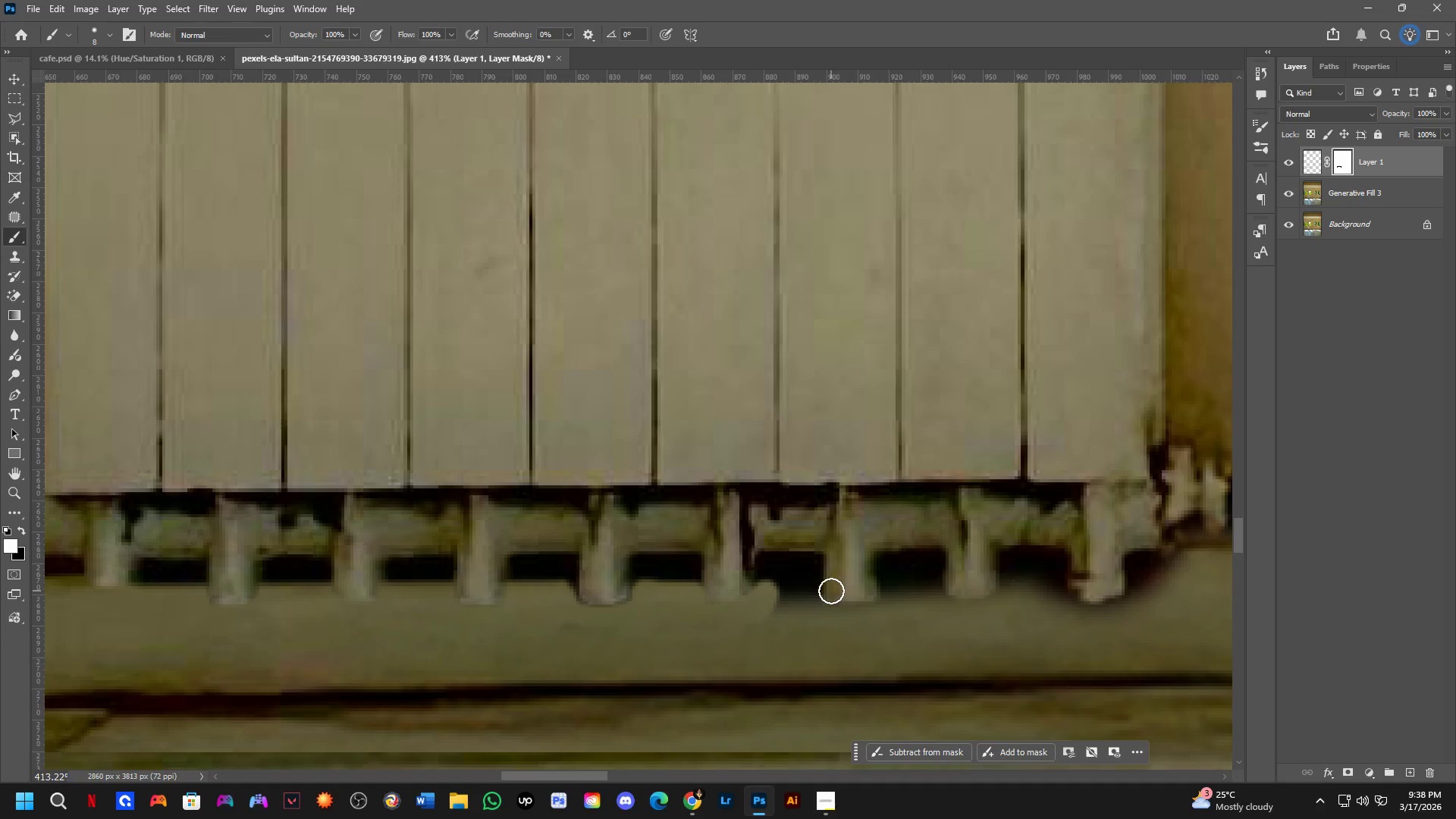 
hold_key(key=ShiftLeft, duration=0.62)
left_click([904, 589])
 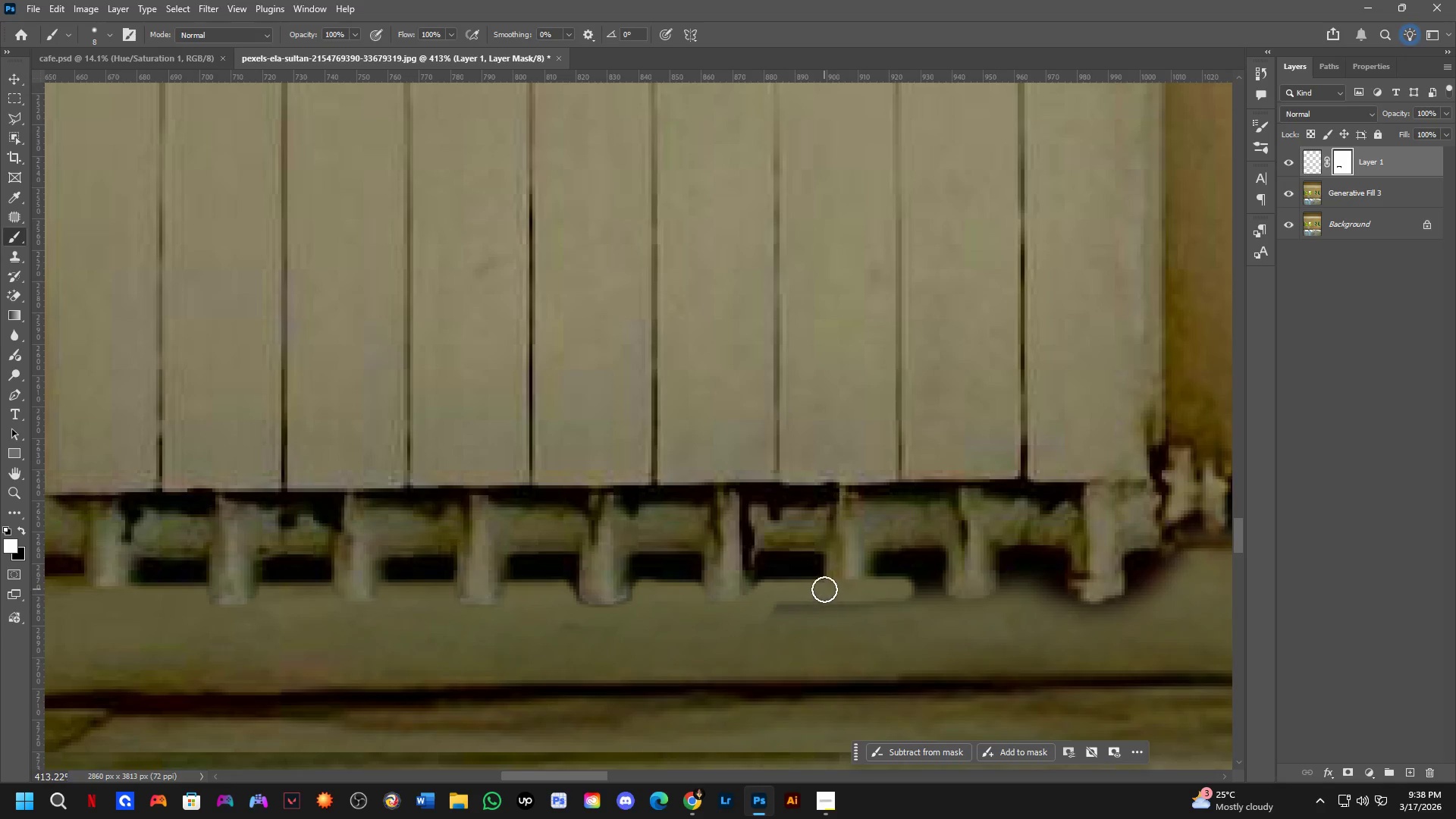 
key(X)
 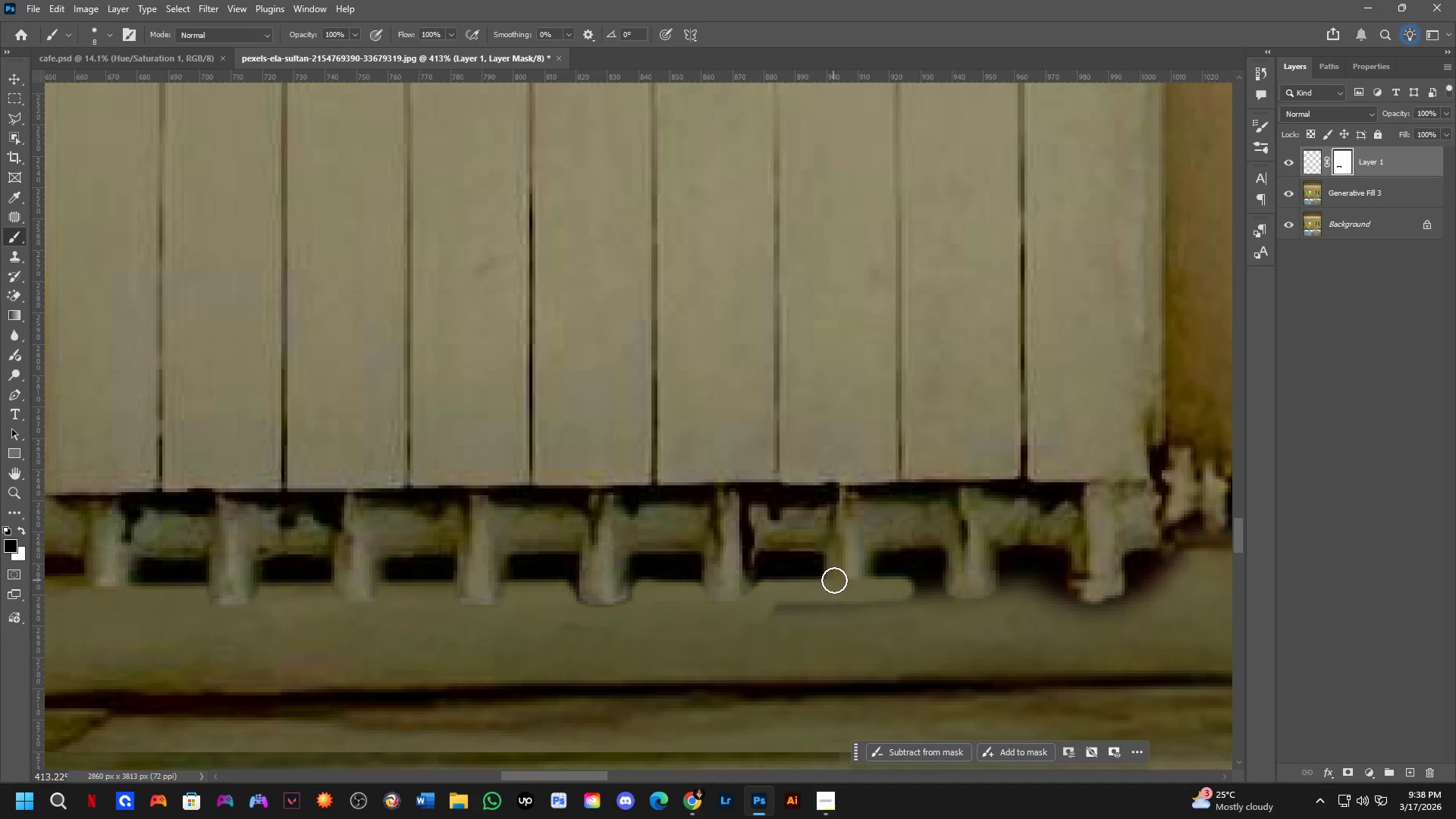 
left_click_drag(start_coordinate=[834, 580], to_coordinate=[864, 573])
 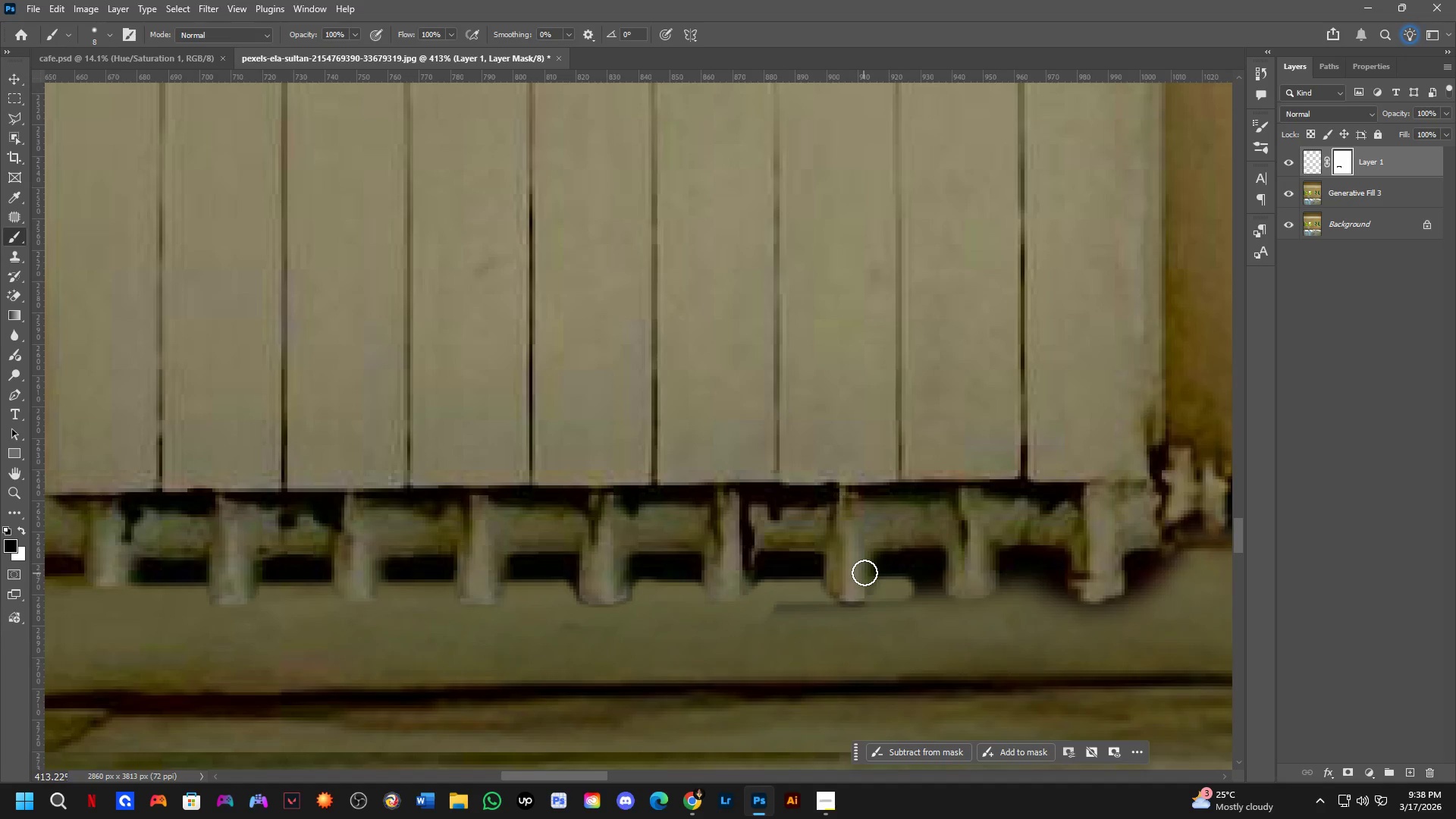 
left_click_drag(start_coordinate=[864, 573], to_coordinate=[841, 589])
 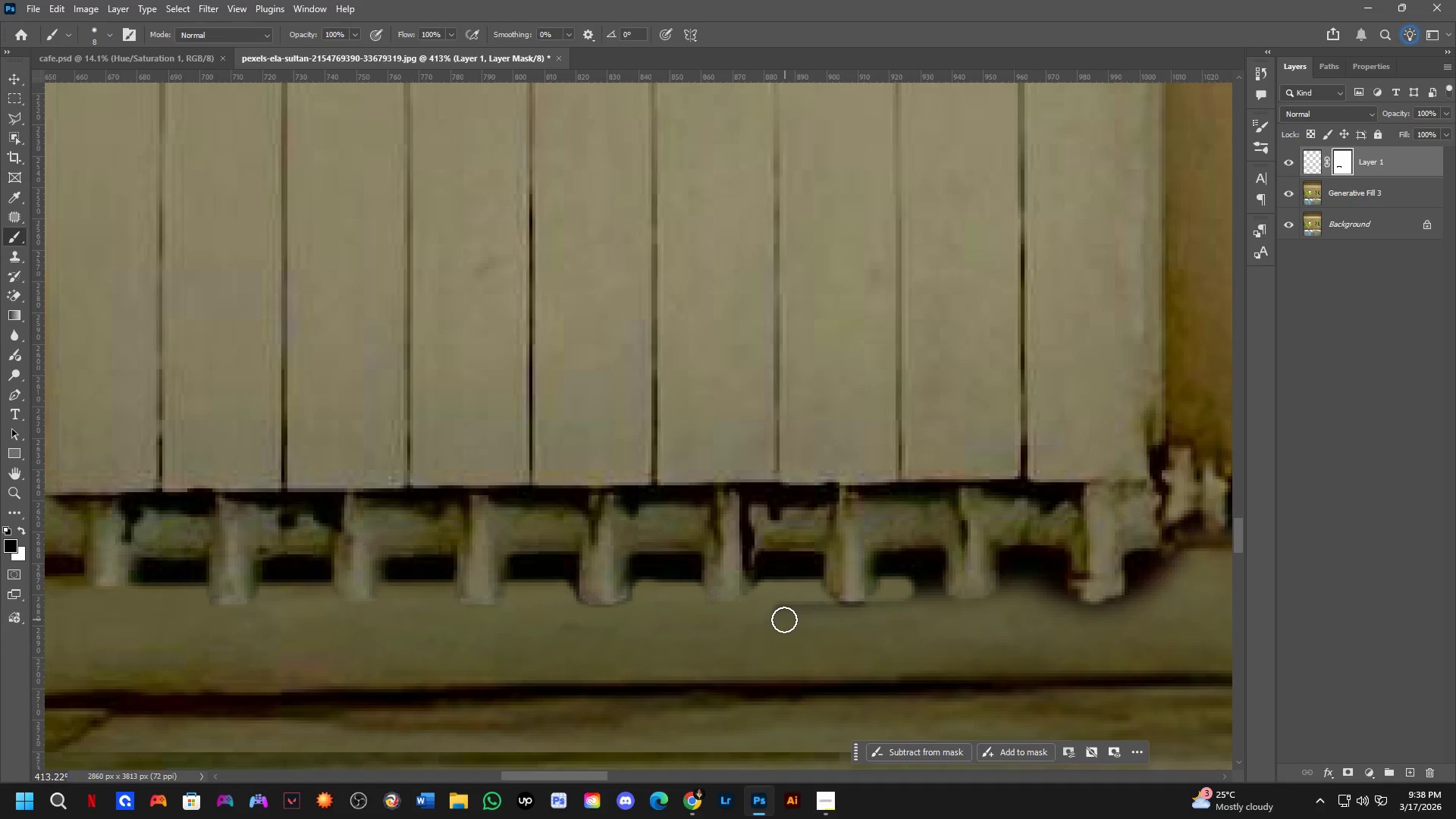 
left_click_drag(start_coordinate=[783, 613], to_coordinate=[820, 607])
 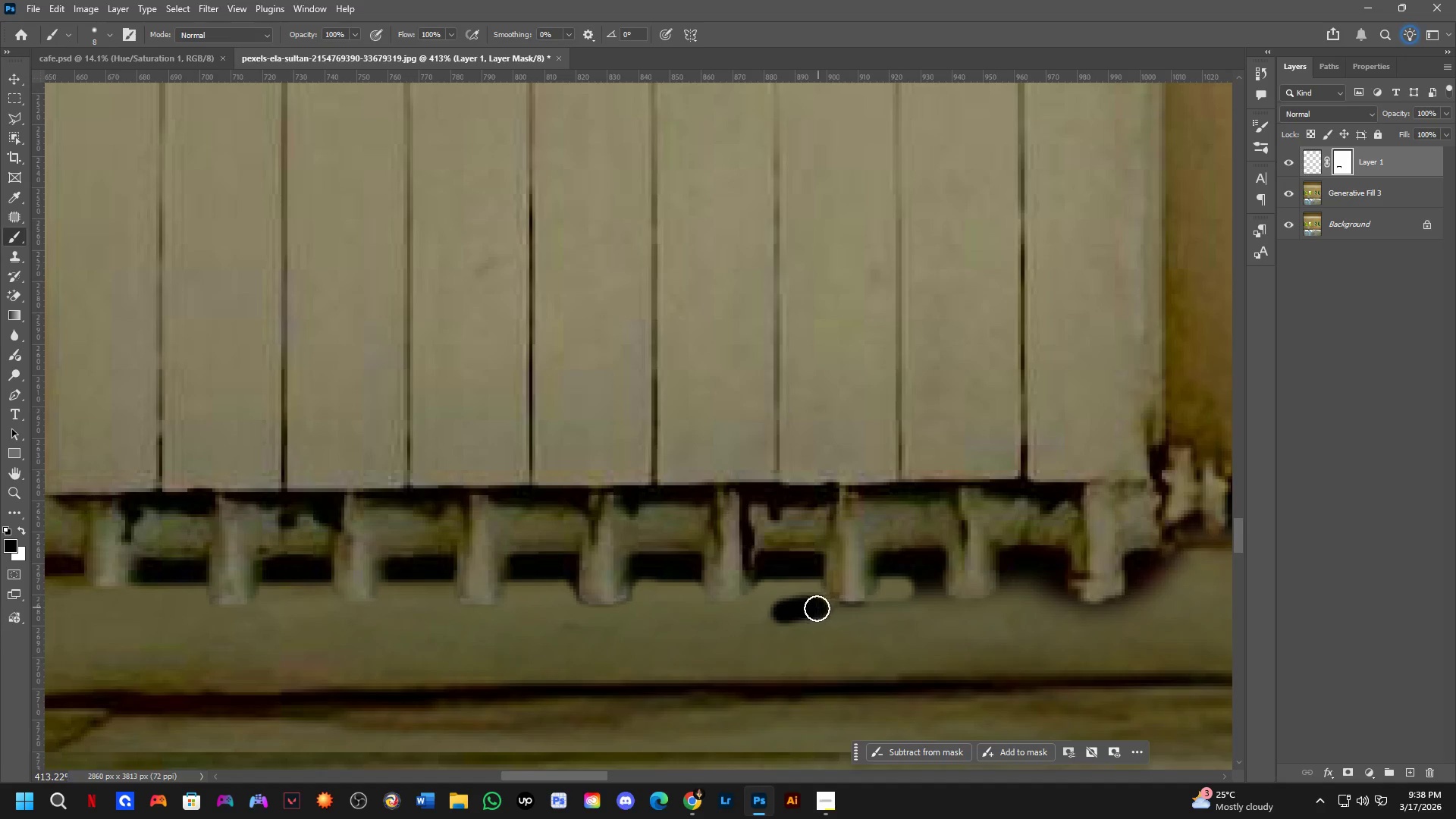 
key(Control+ControlLeft)
 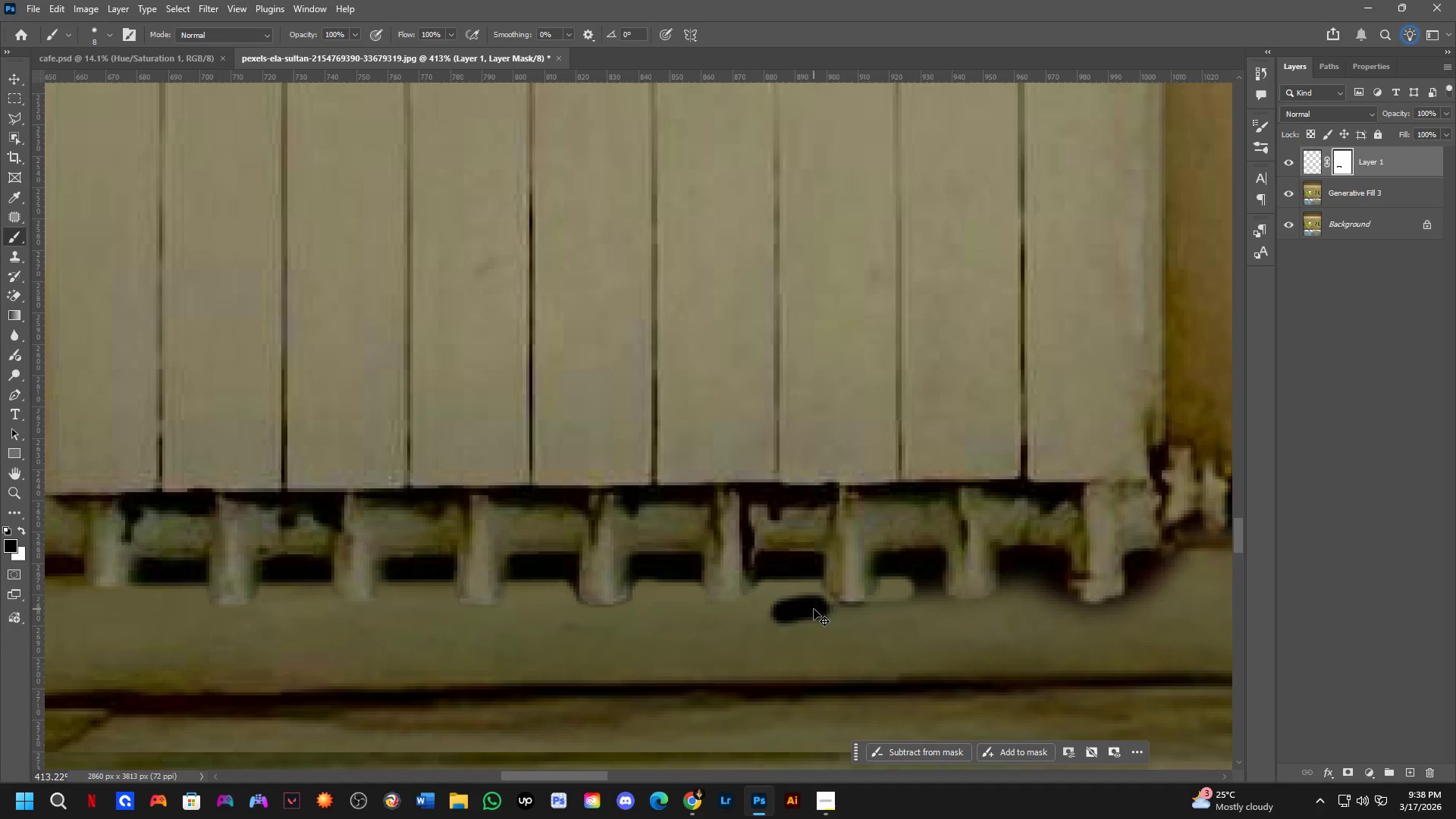 
key(Control+Z)
 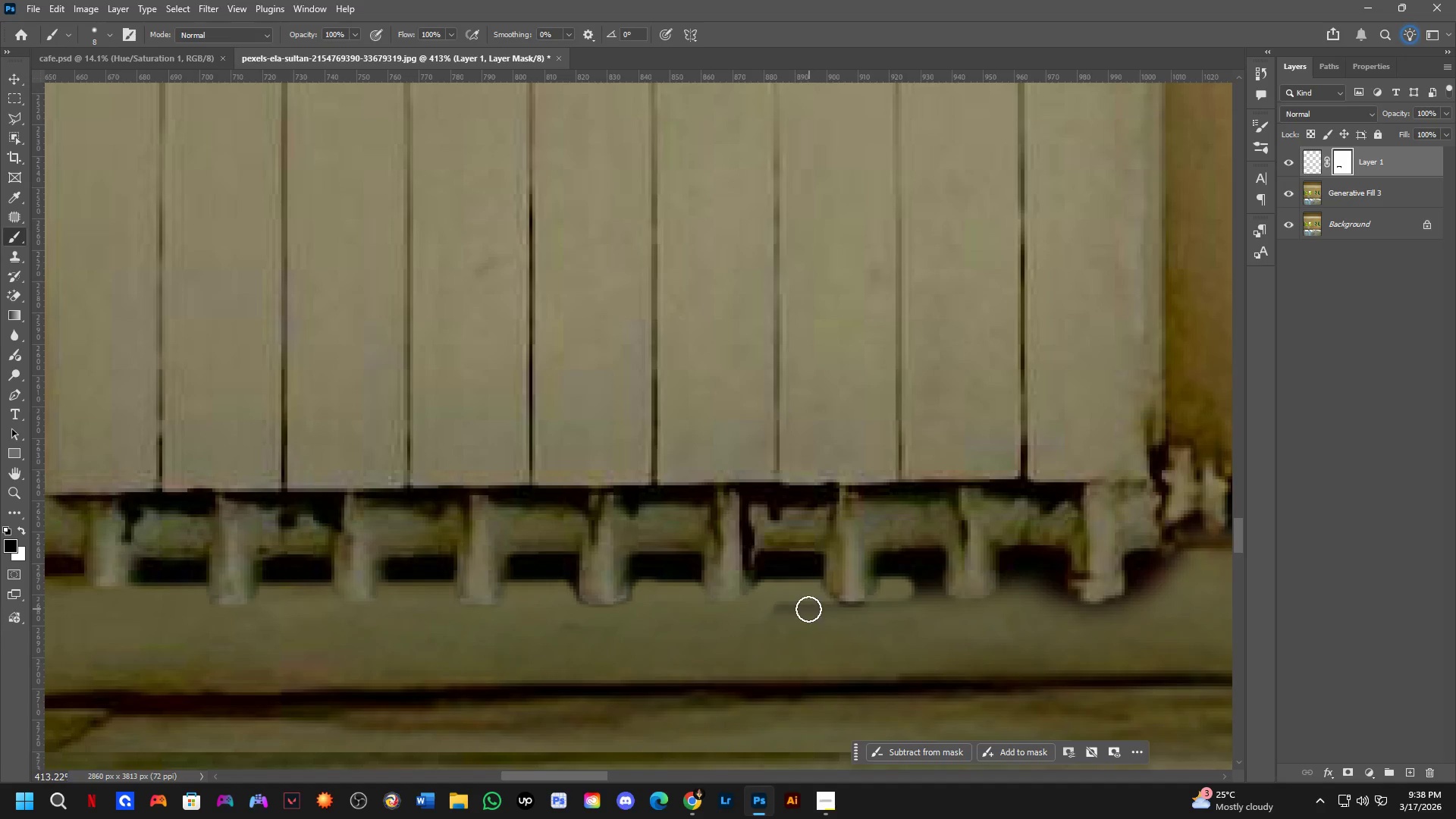 
key(X)
 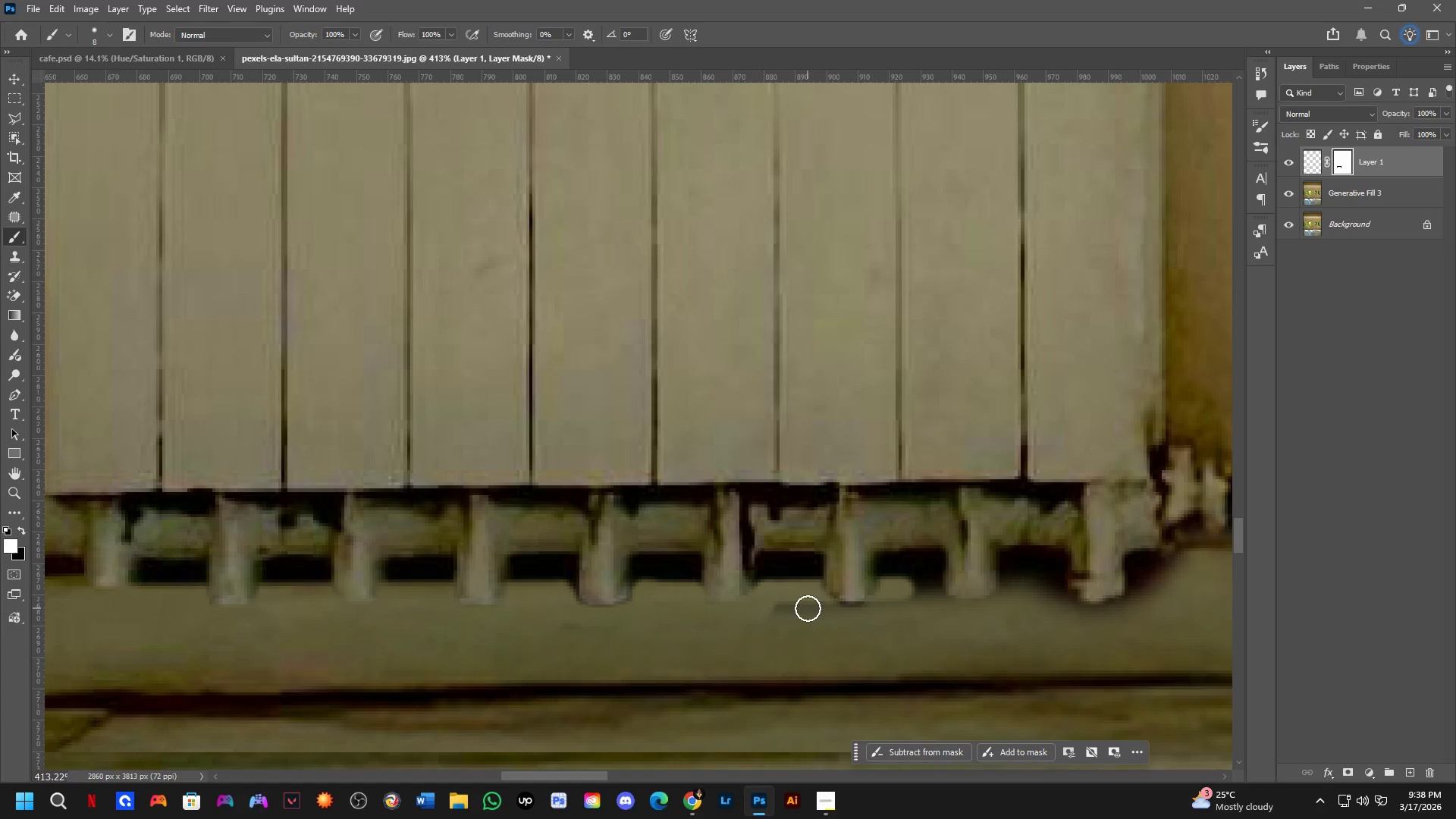 
left_click_drag(start_coordinate=[808, 608], to_coordinate=[1026, 632])
 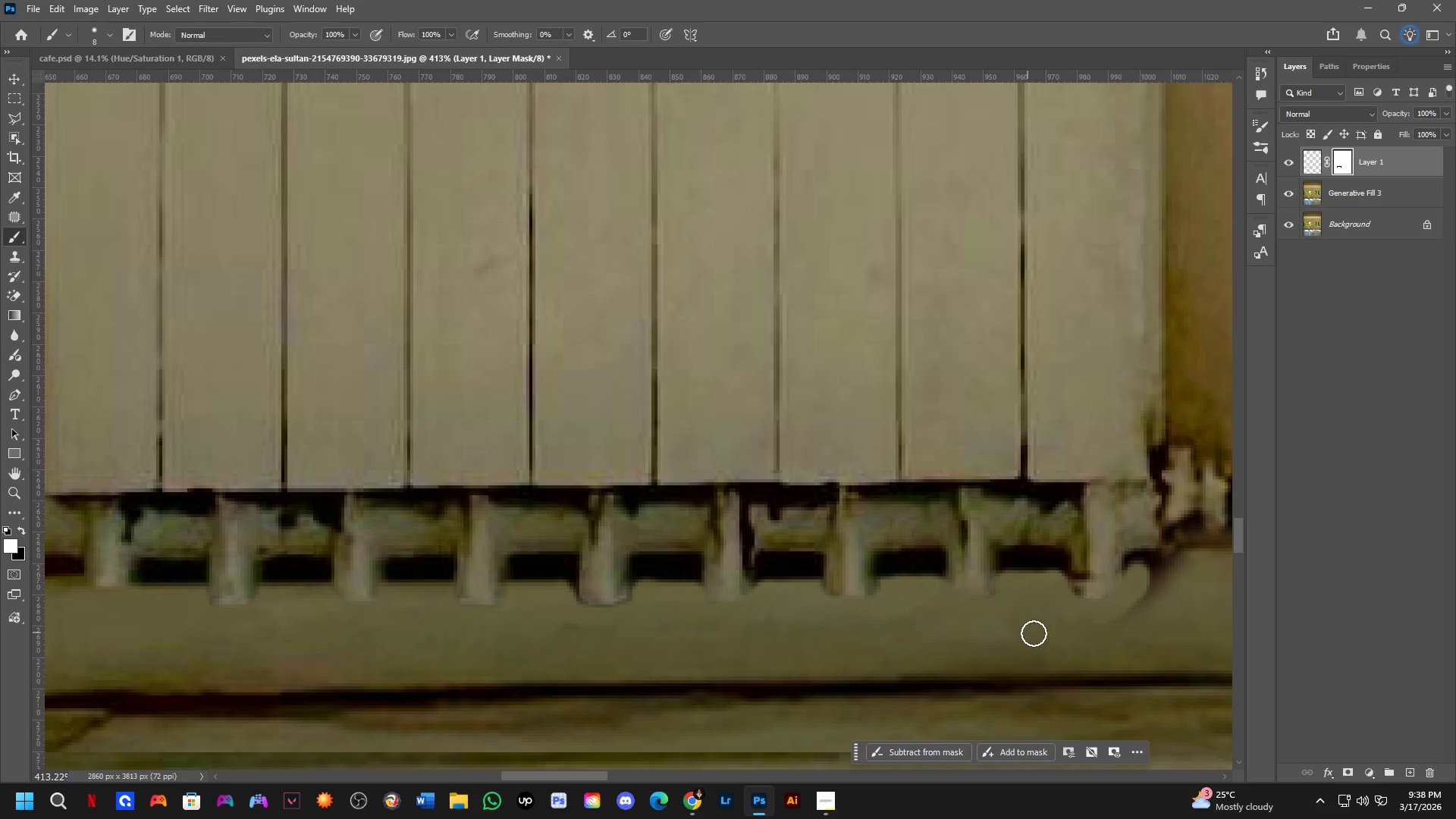 
hold_key(key=Space, duration=0.44)
 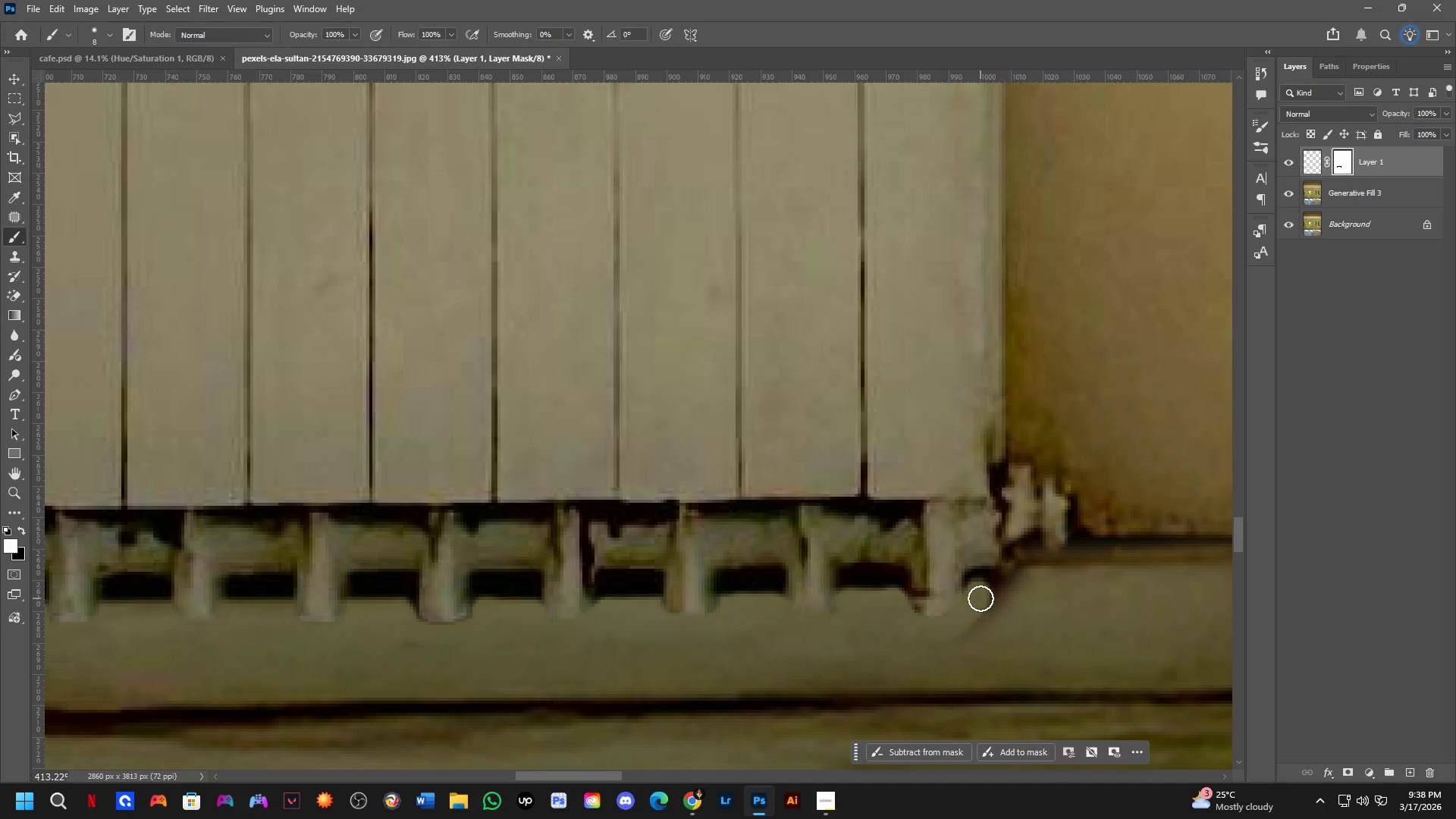 
left_click_drag(start_coordinate=[1021, 635], to_coordinate=[874, 650])
 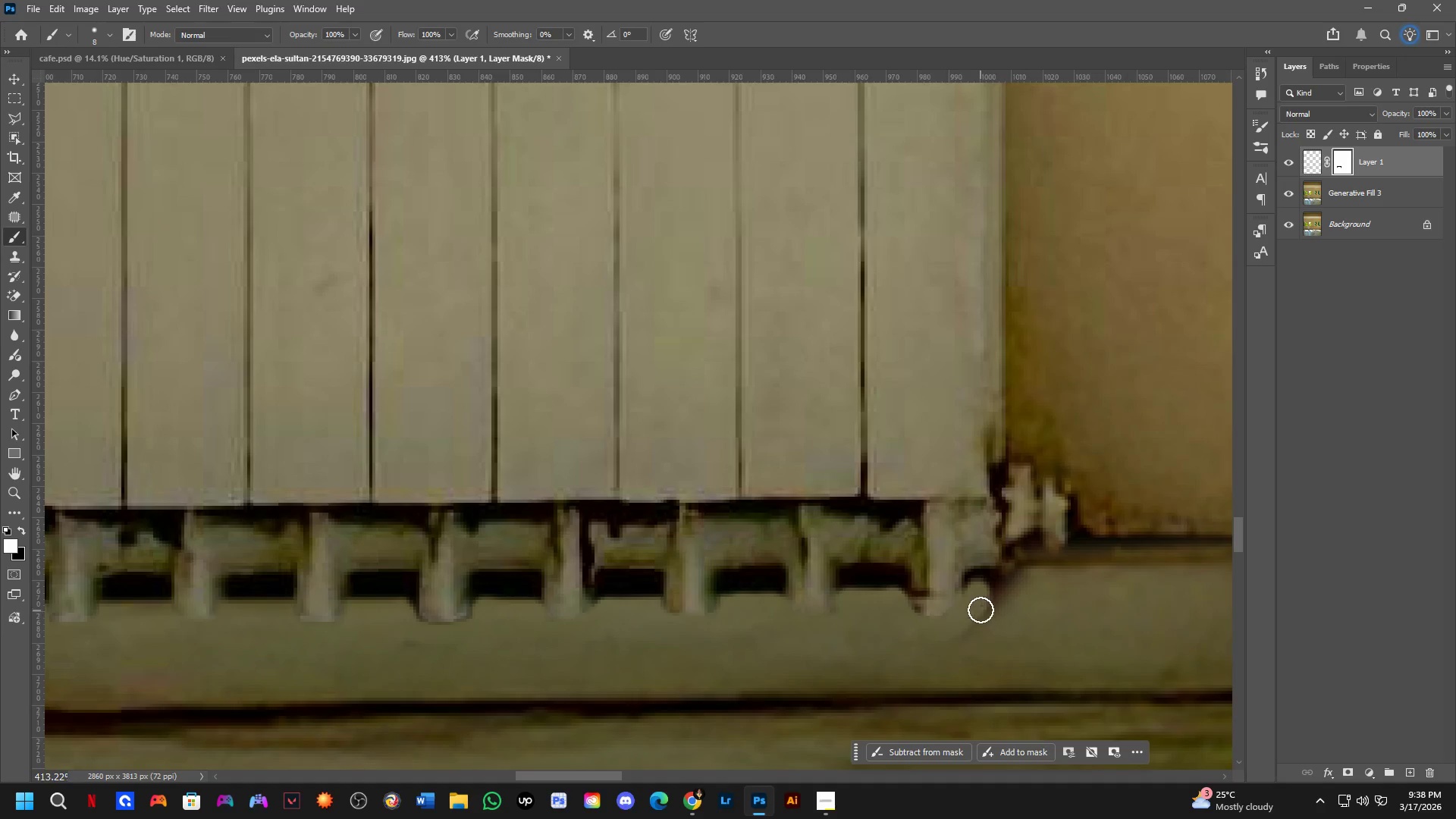 
left_click_drag(start_coordinate=[981, 594], to_coordinate=[1041, 587])
 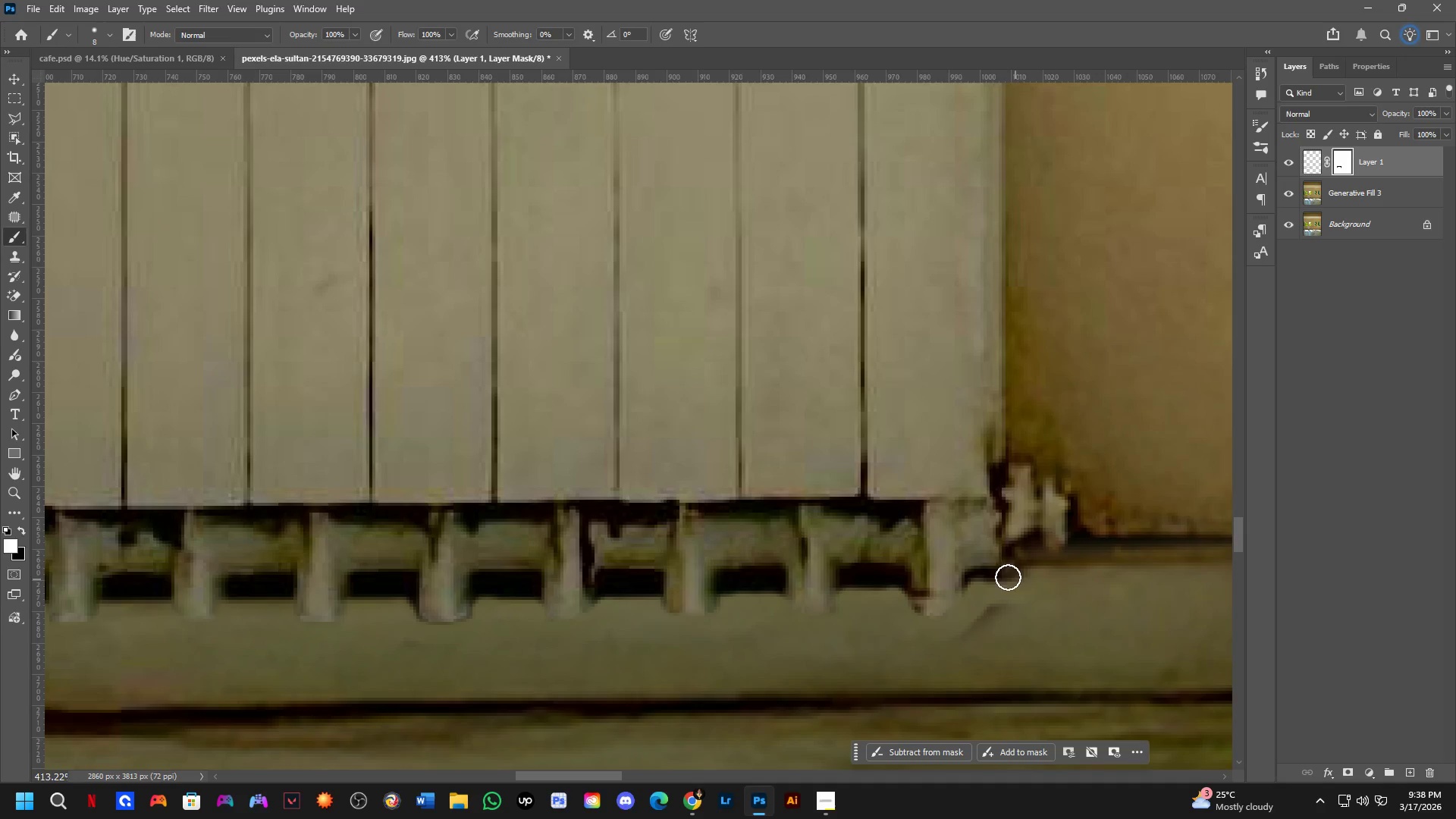 
type(xx)
 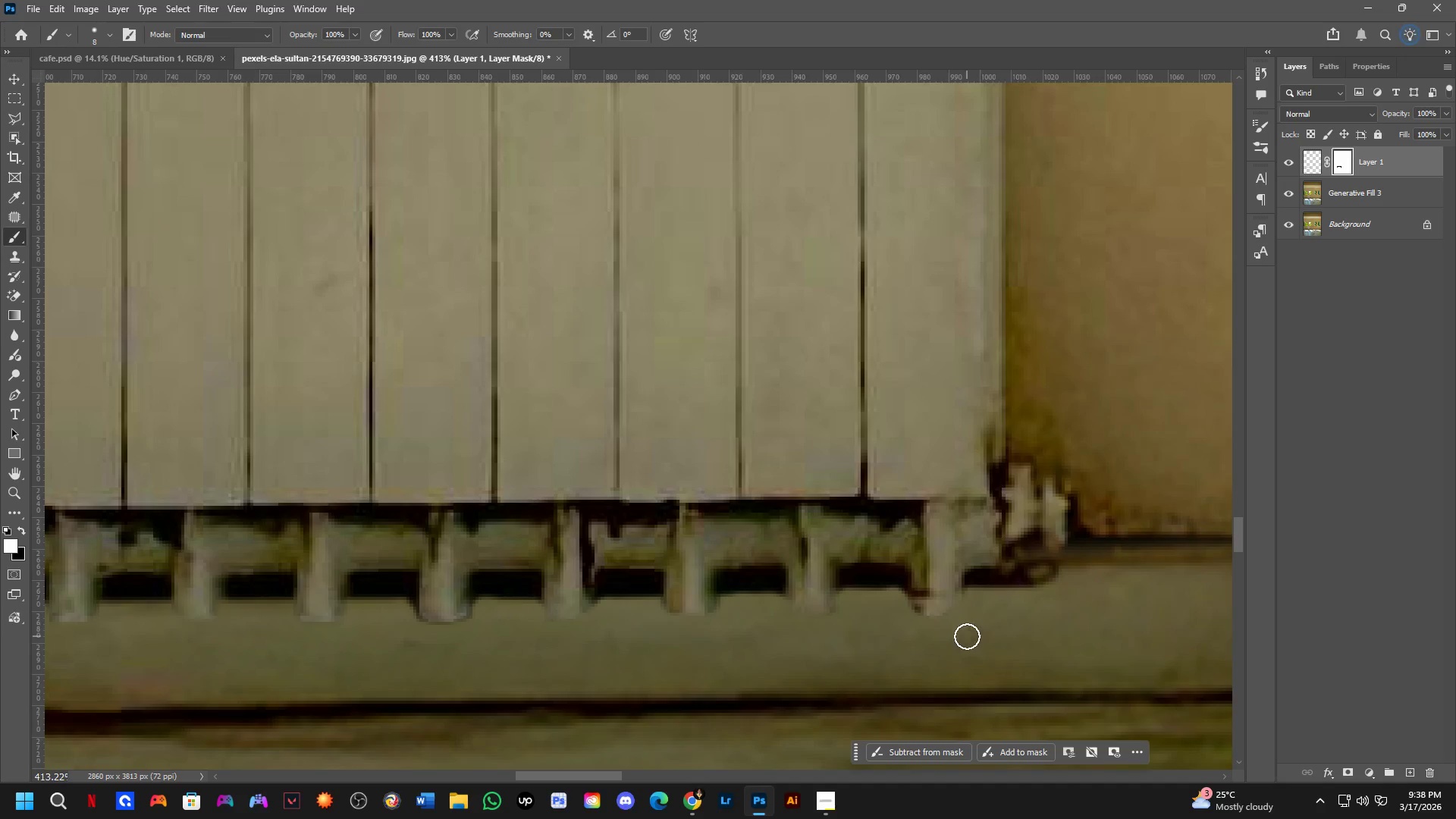 
left_click_drag(start_coordinate=[967, 574], to_coordinate=[1048, 570])
 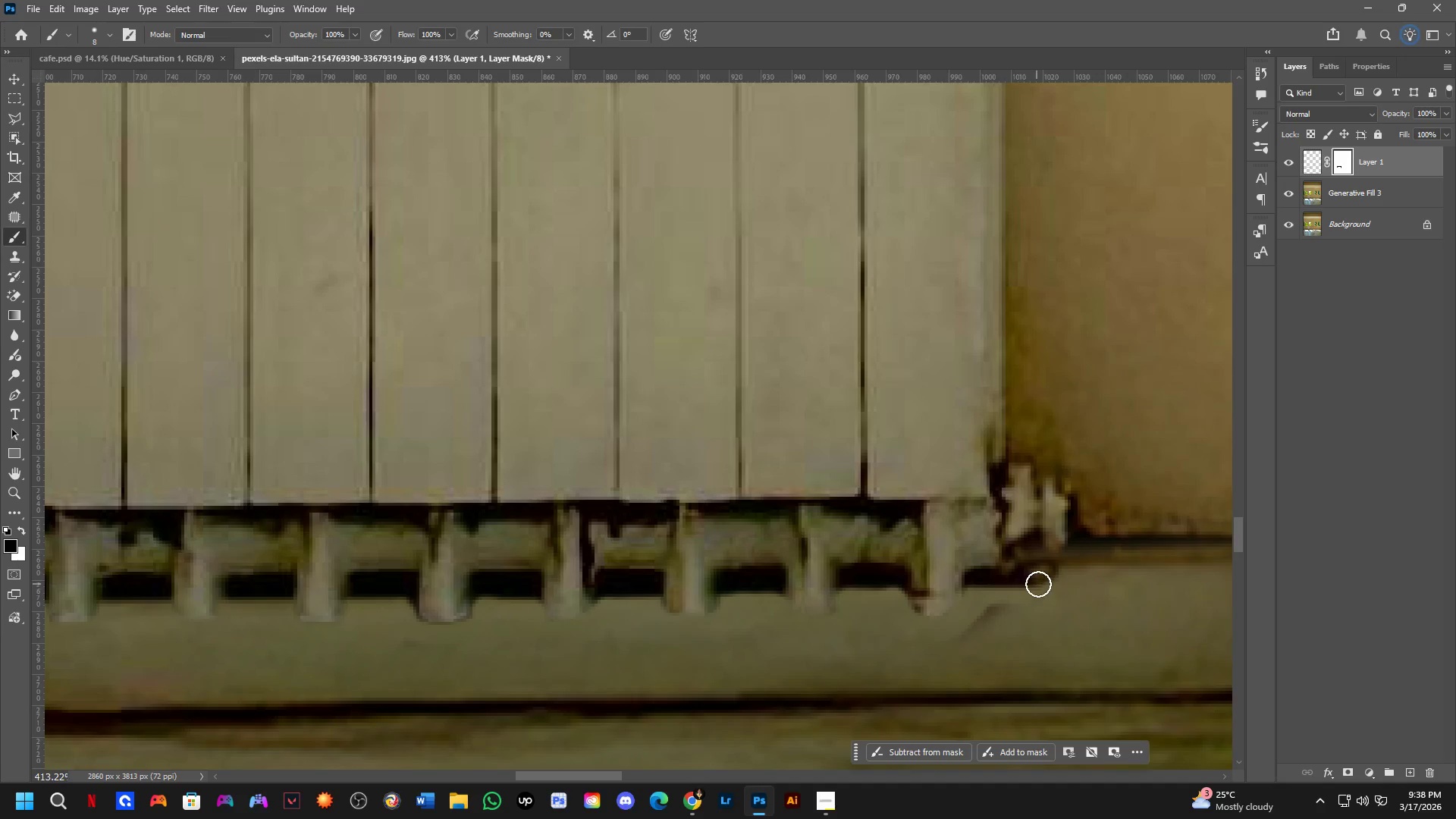 
left_click_drag(start_coordinate=[1021, 601], to_coordinate=[967, 637])
 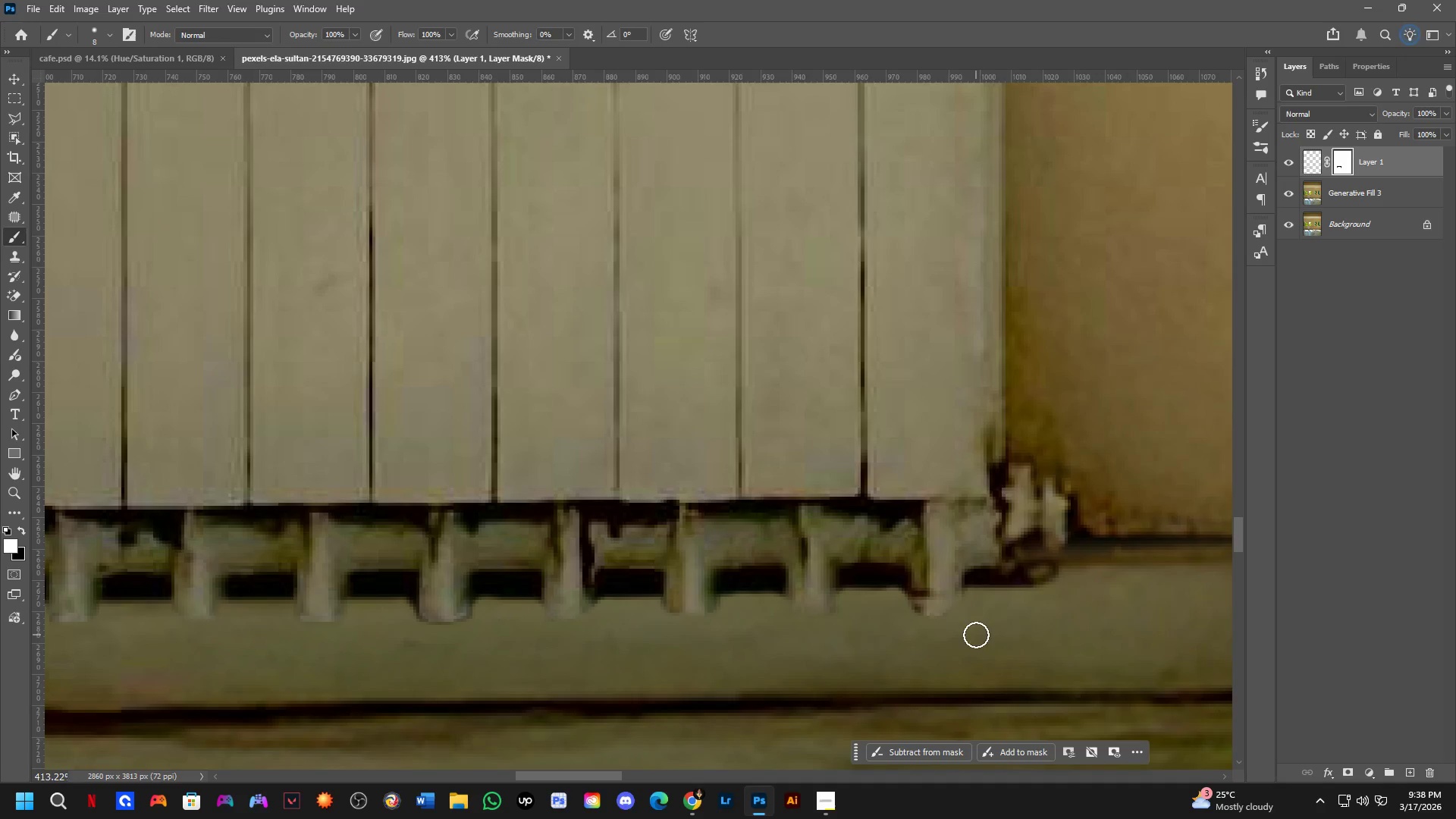 
key(Alt+AltLeft)
 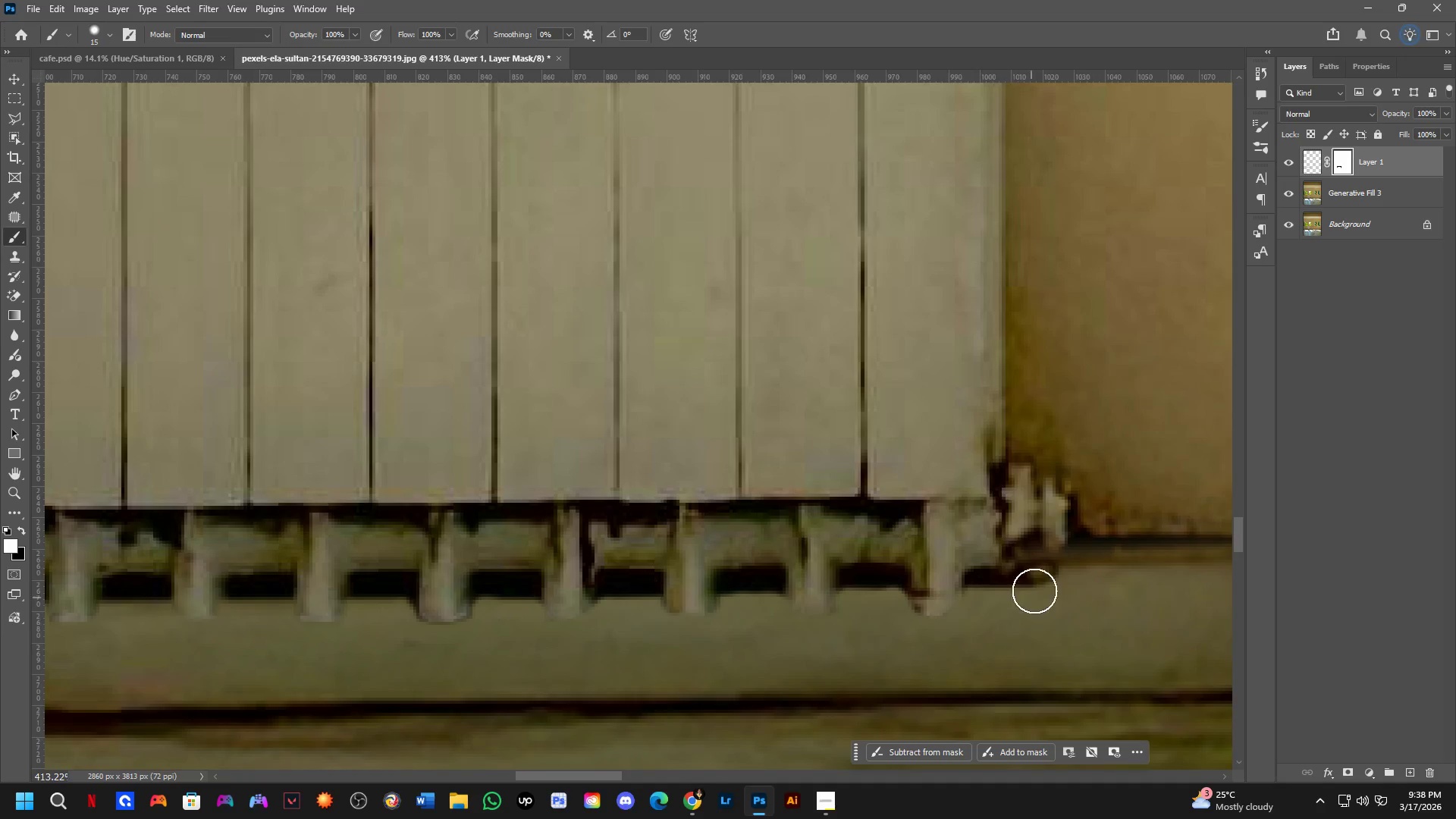 
key(X)
 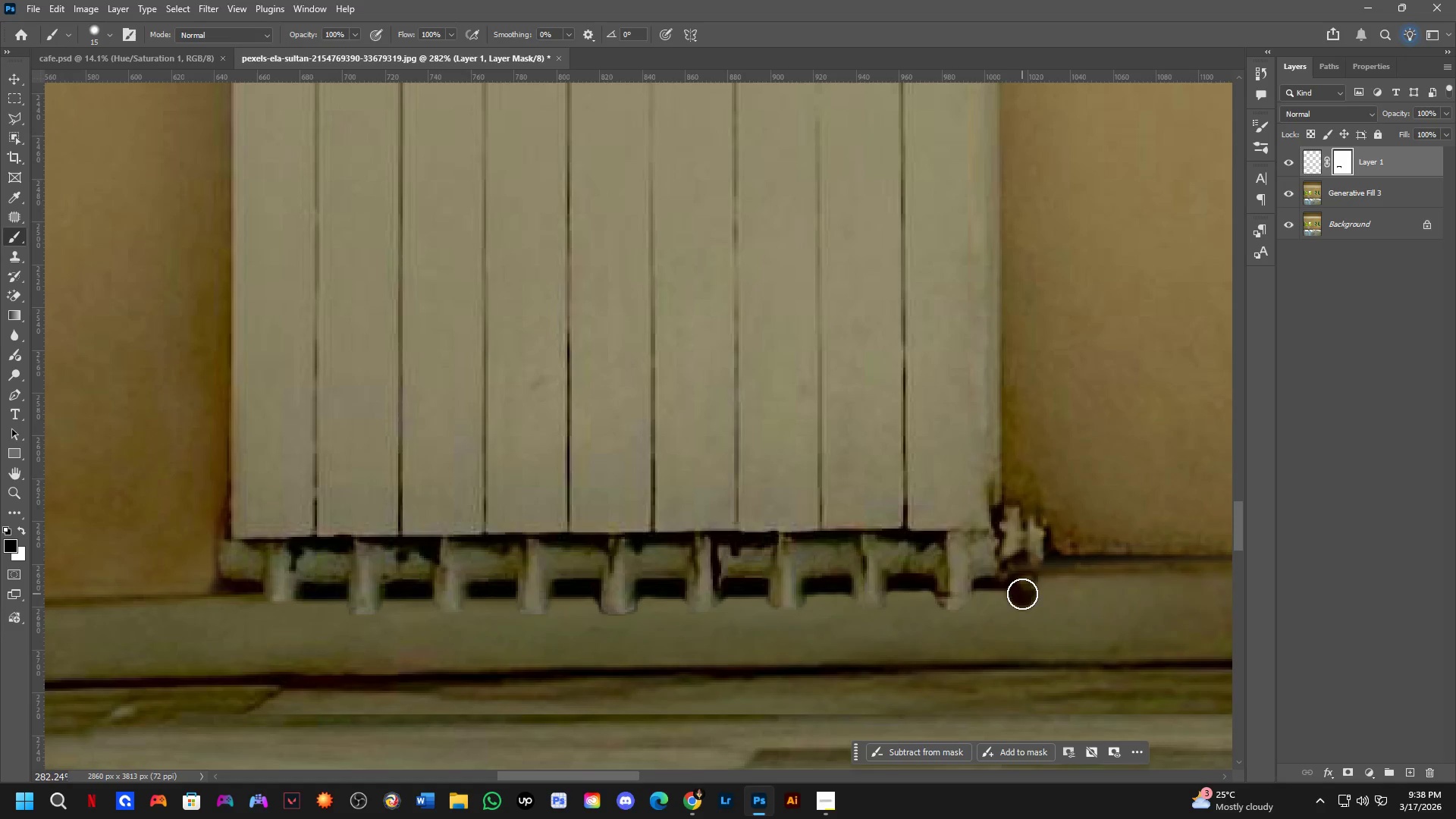 
scroll: coordinate [1016, 613], scroll_direction: down, amount: 4.0
 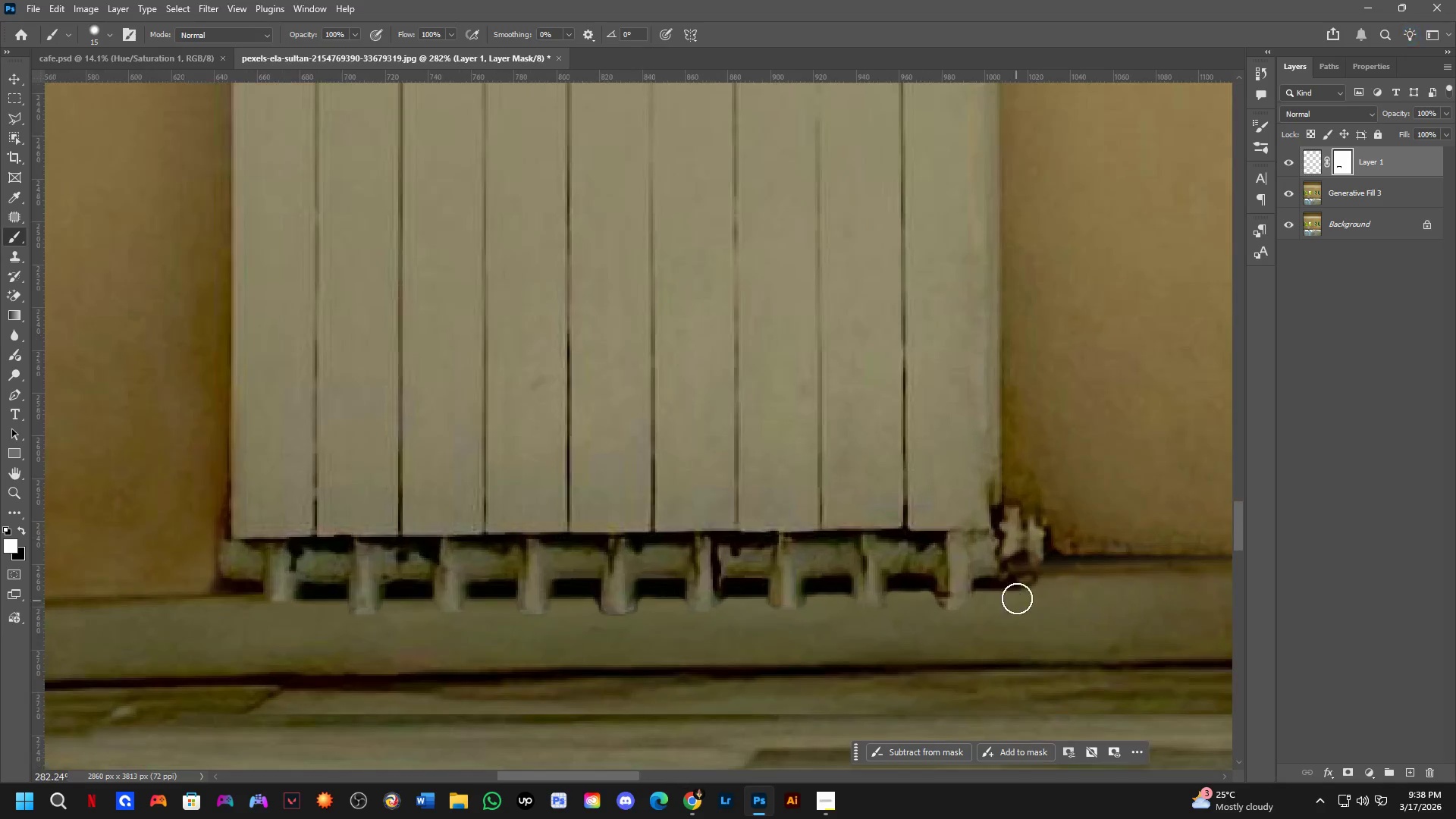 
key(Control+ControlLeft)
 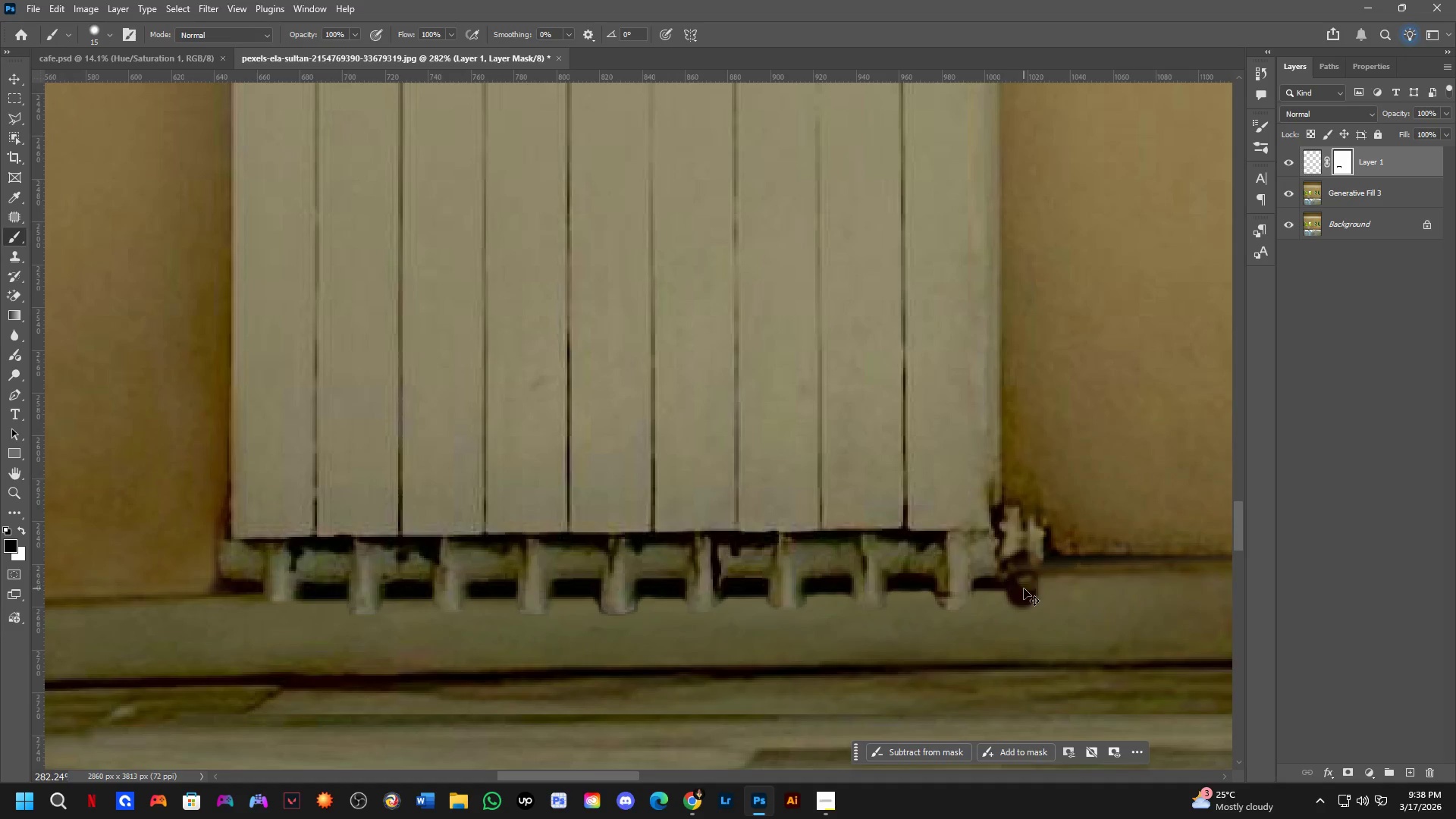 
key(Control+Z)
 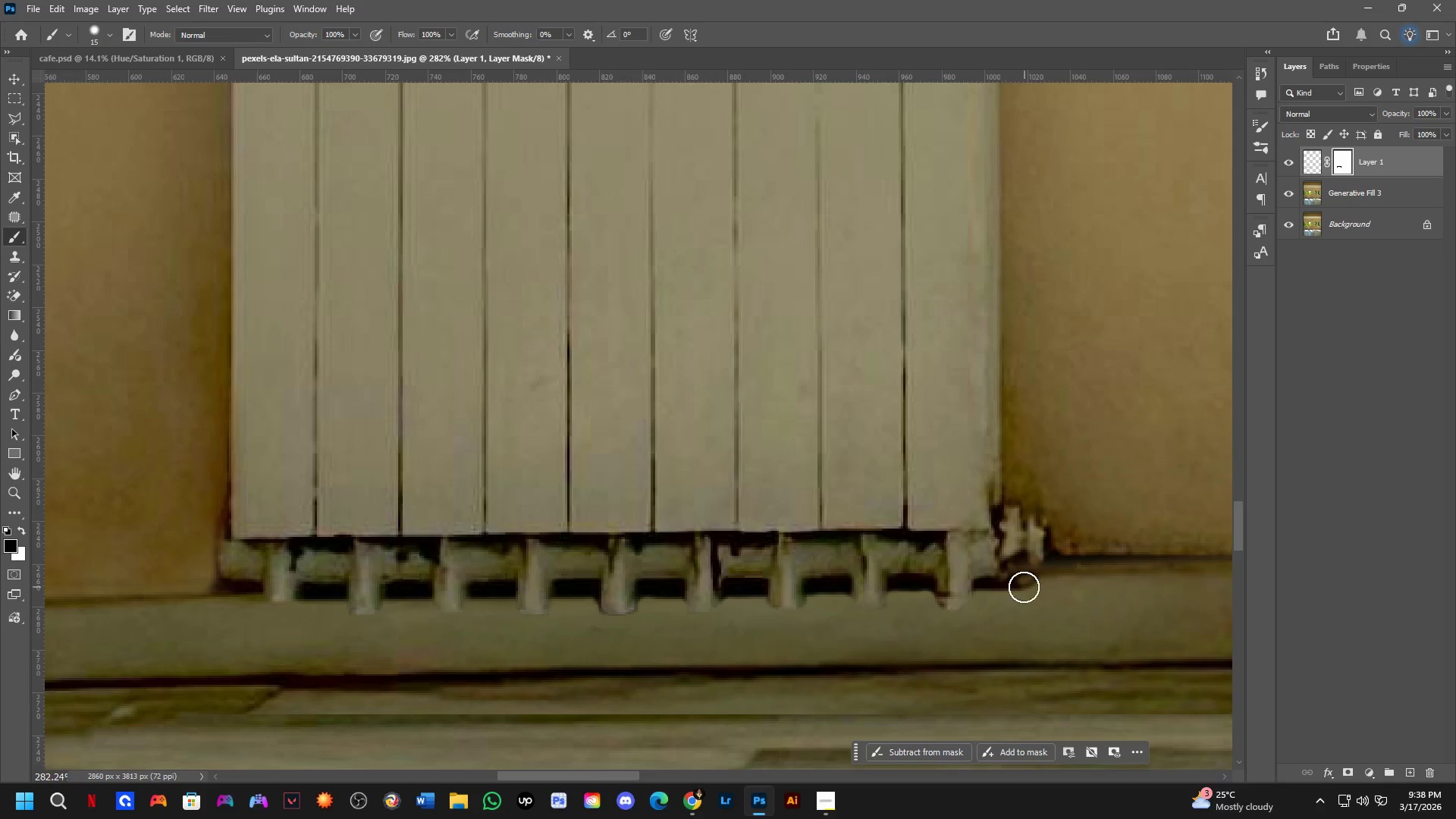 
key(X)
 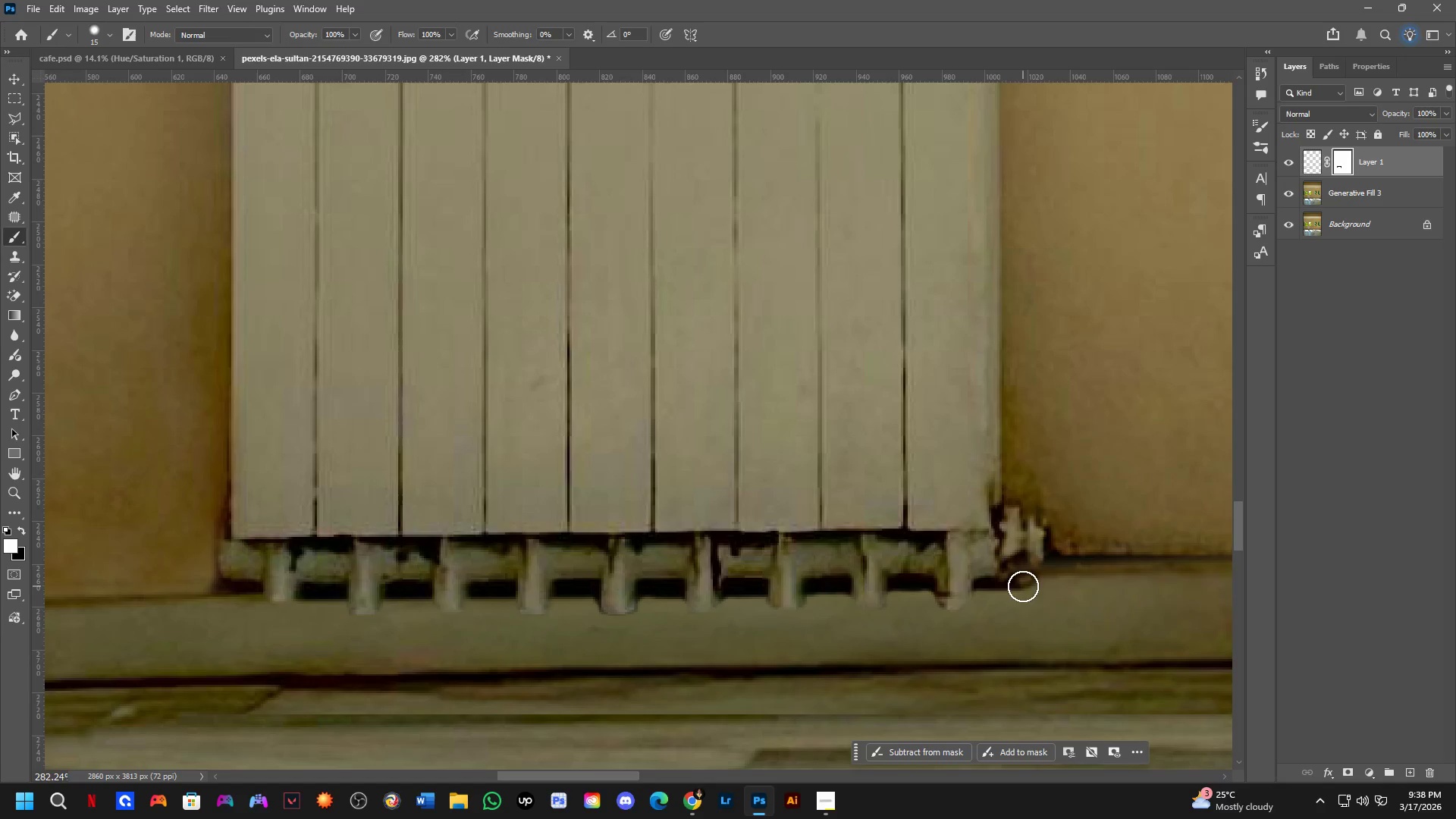 
left_click_drag(start_coordinate=[1023, 586], to_coordinate=[984, 607])
 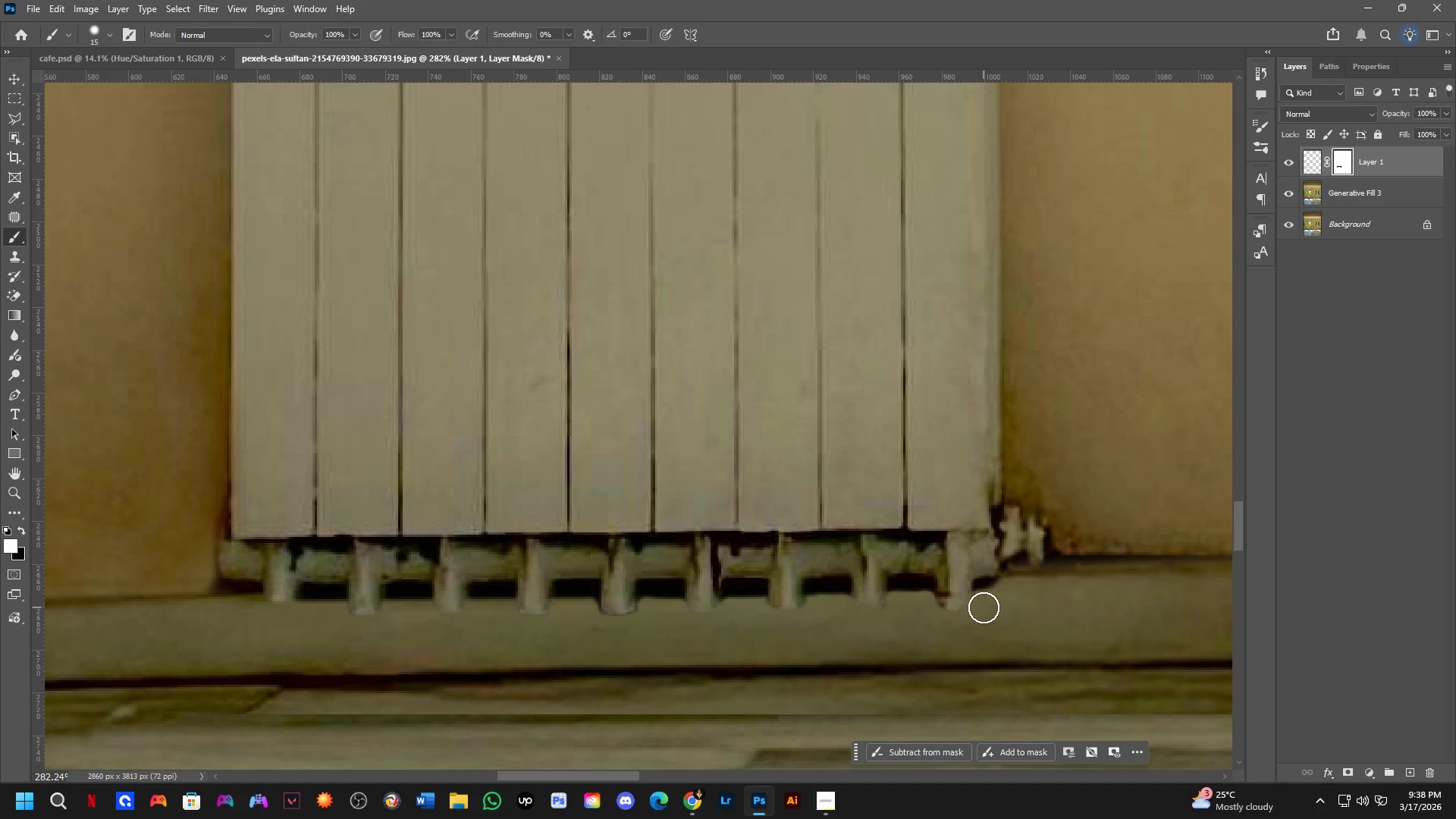 
left_click([984, 607])
 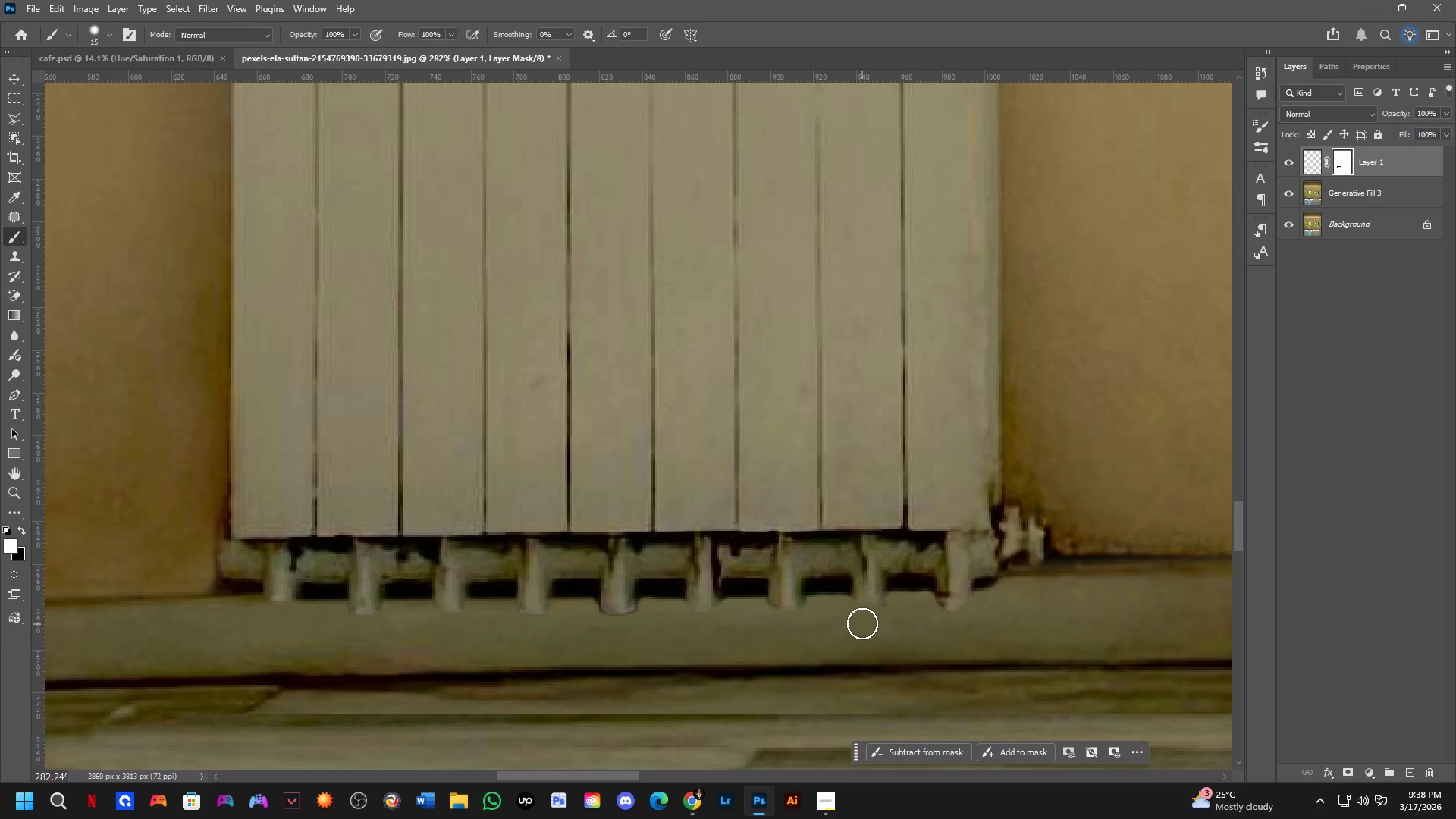 
key(Control+ControlLeft)
 